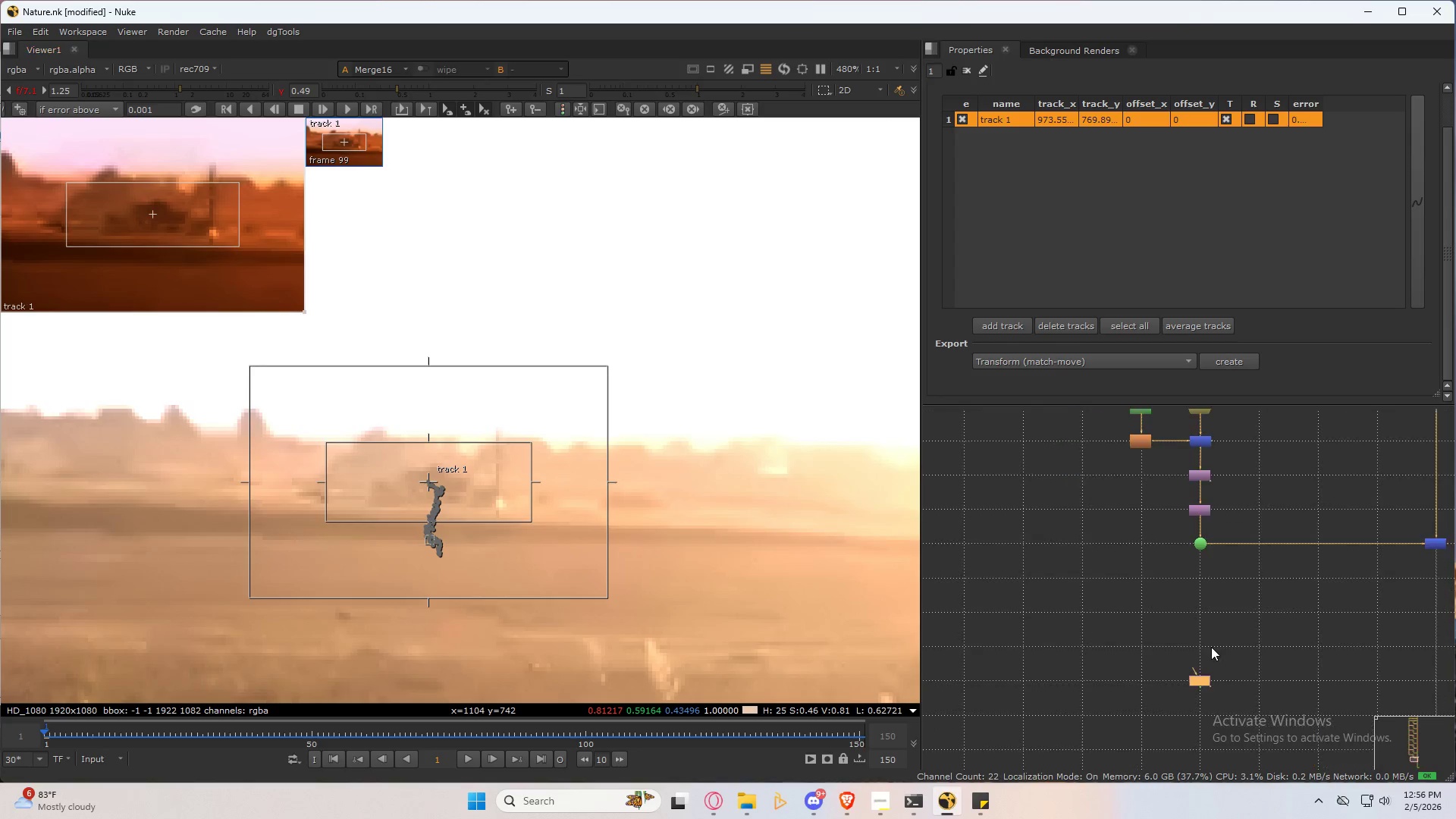 
scroll: coordinate [1210, 640], scroll_direction: down, amount: 3.0
 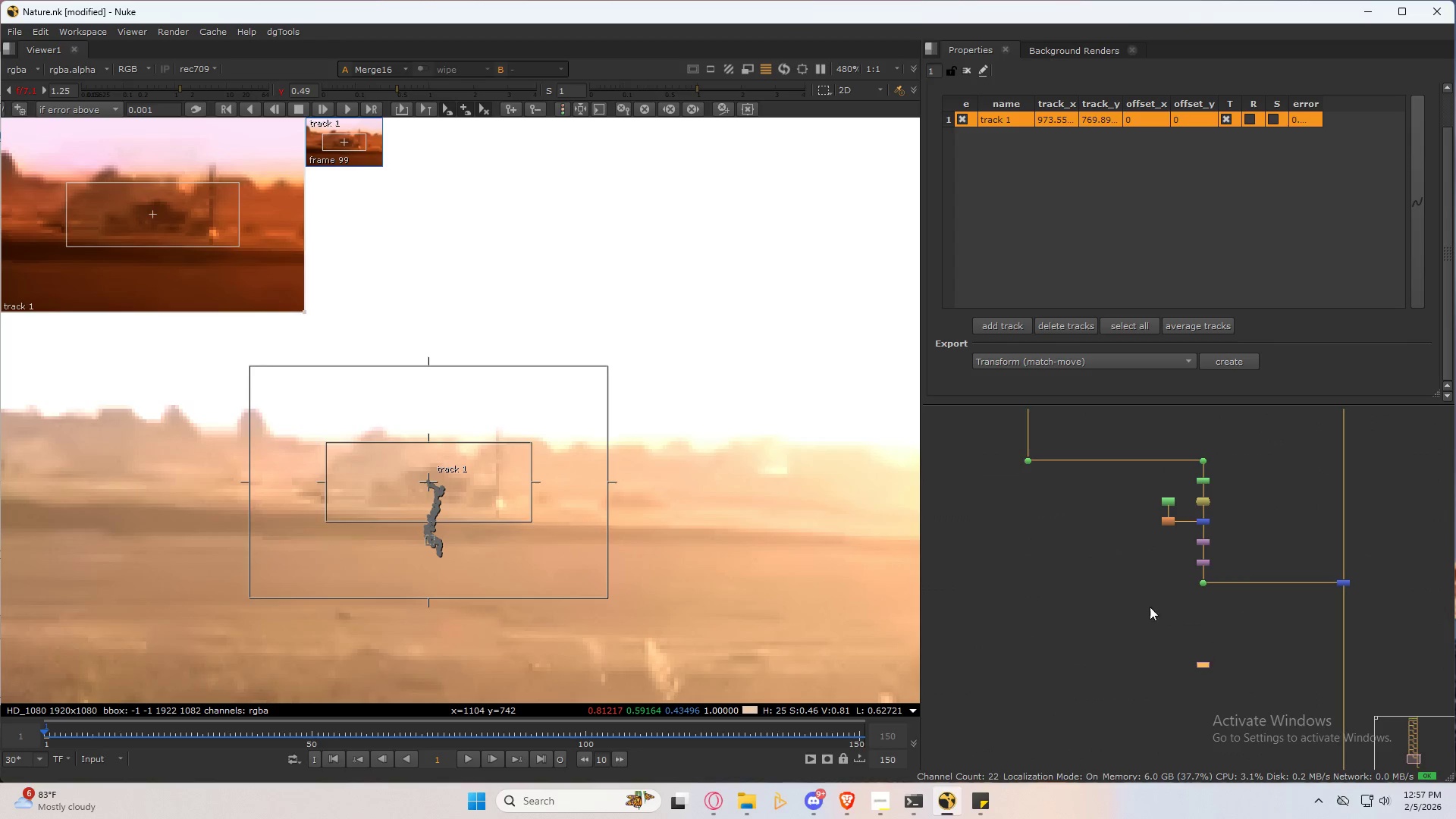 
hold_key(key=ShiftLeft, duration=0.56)
left_click_drag(start_coordinate=[1054, 499], to_coordinate=[953, 438])
 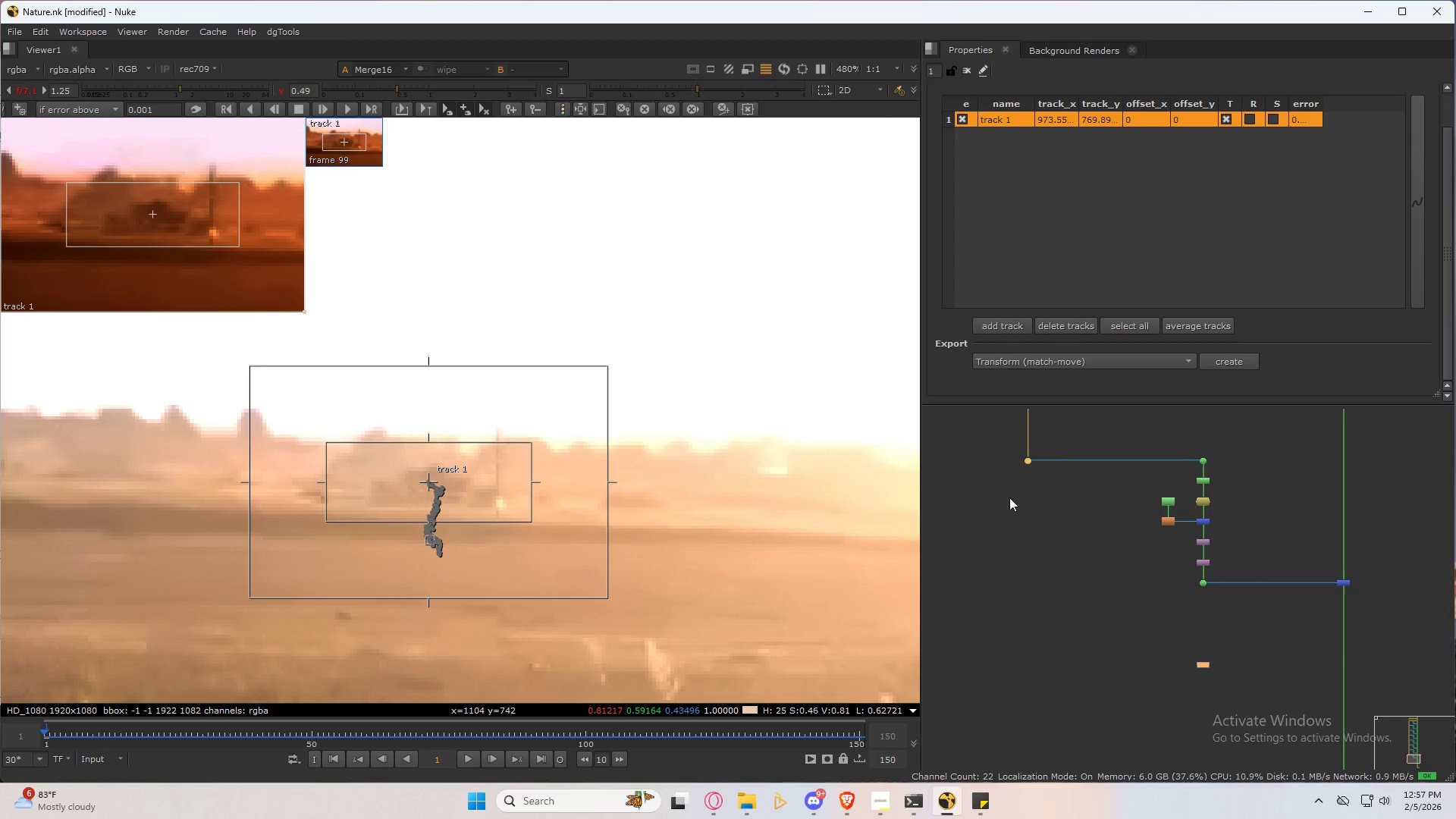 
key(Y)
 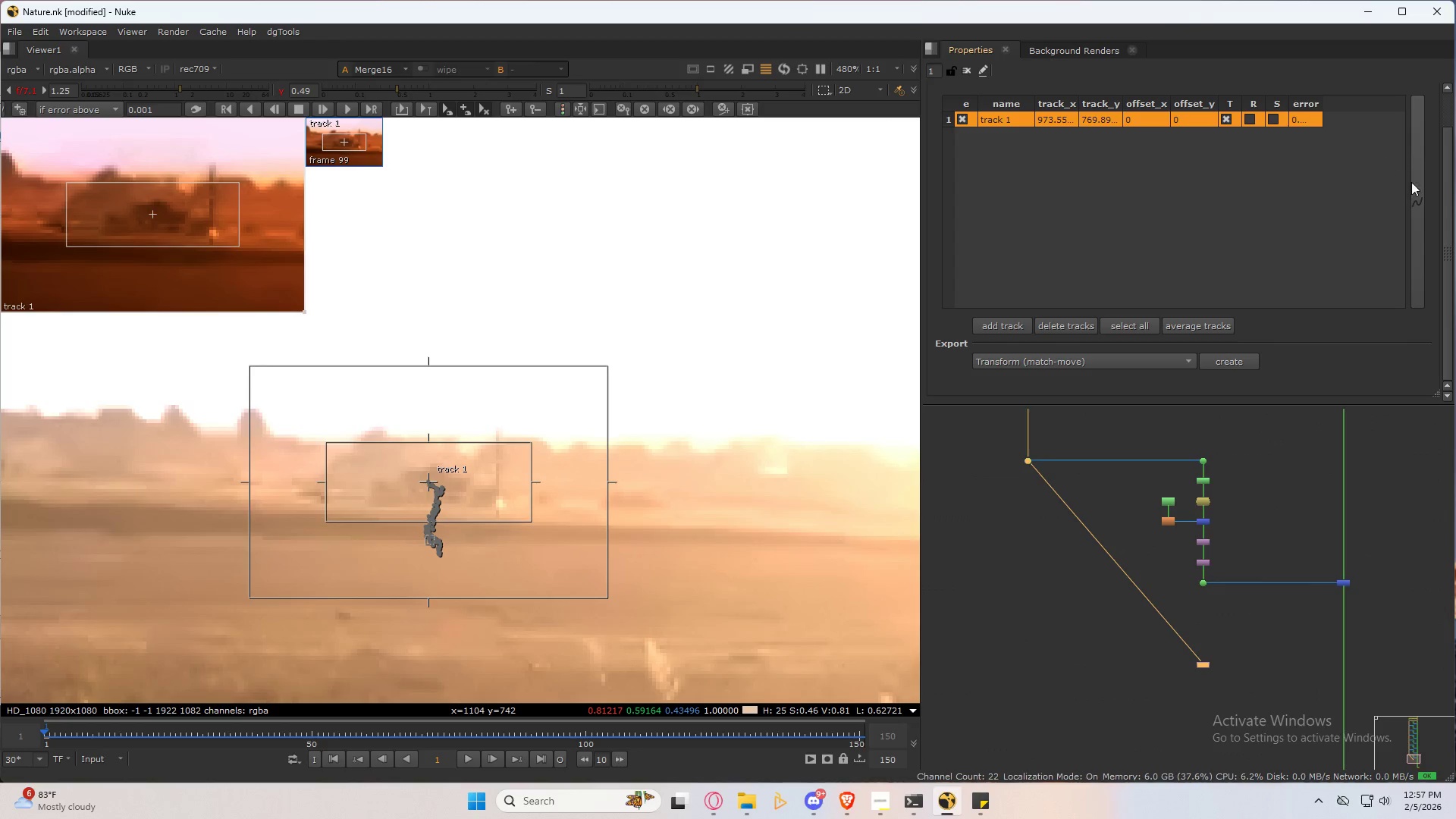 
scroll: coordinate [1436, 197], scroll_direction: up, amount: 7.0
 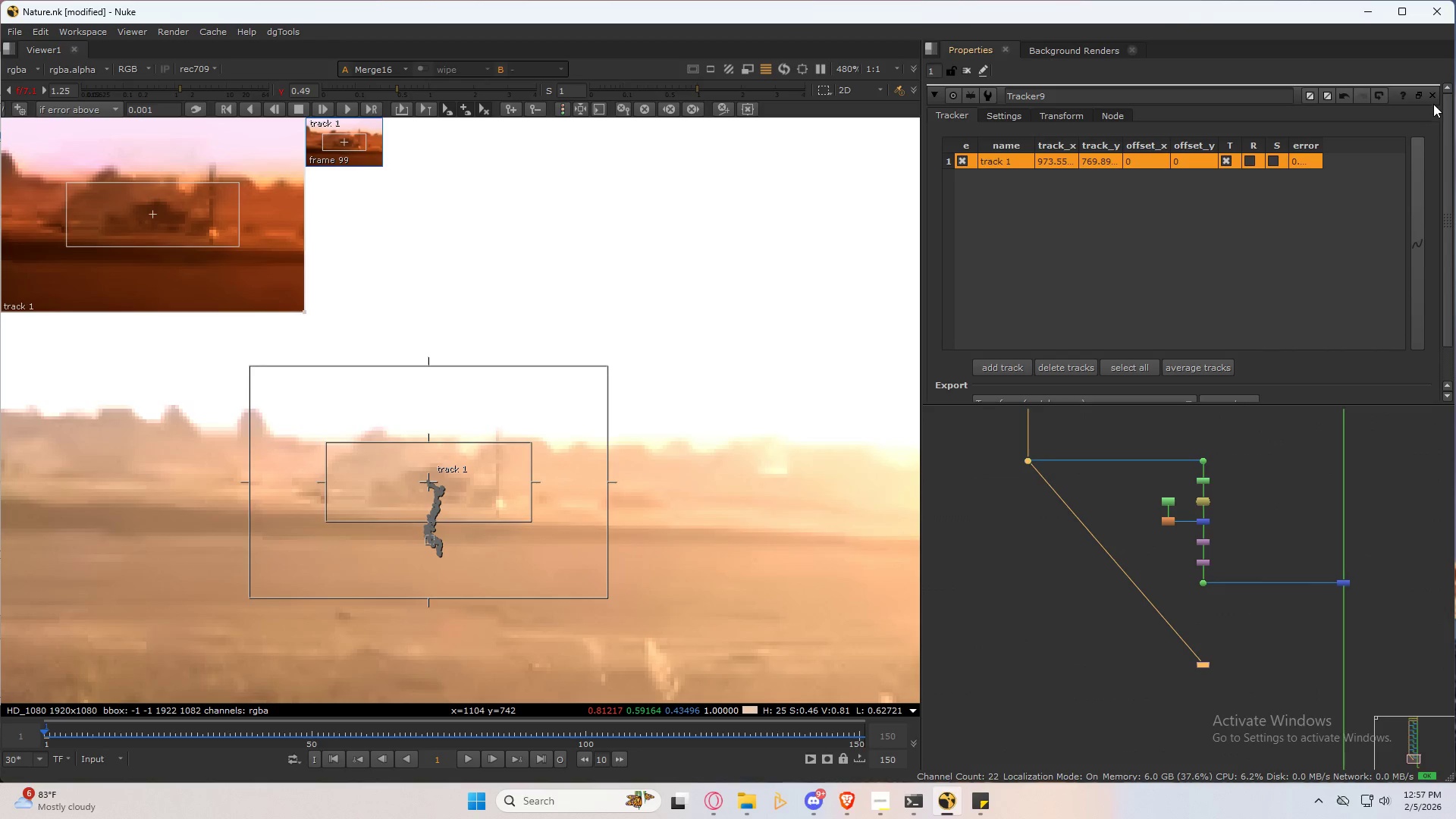 
left_click([1432, 96])
 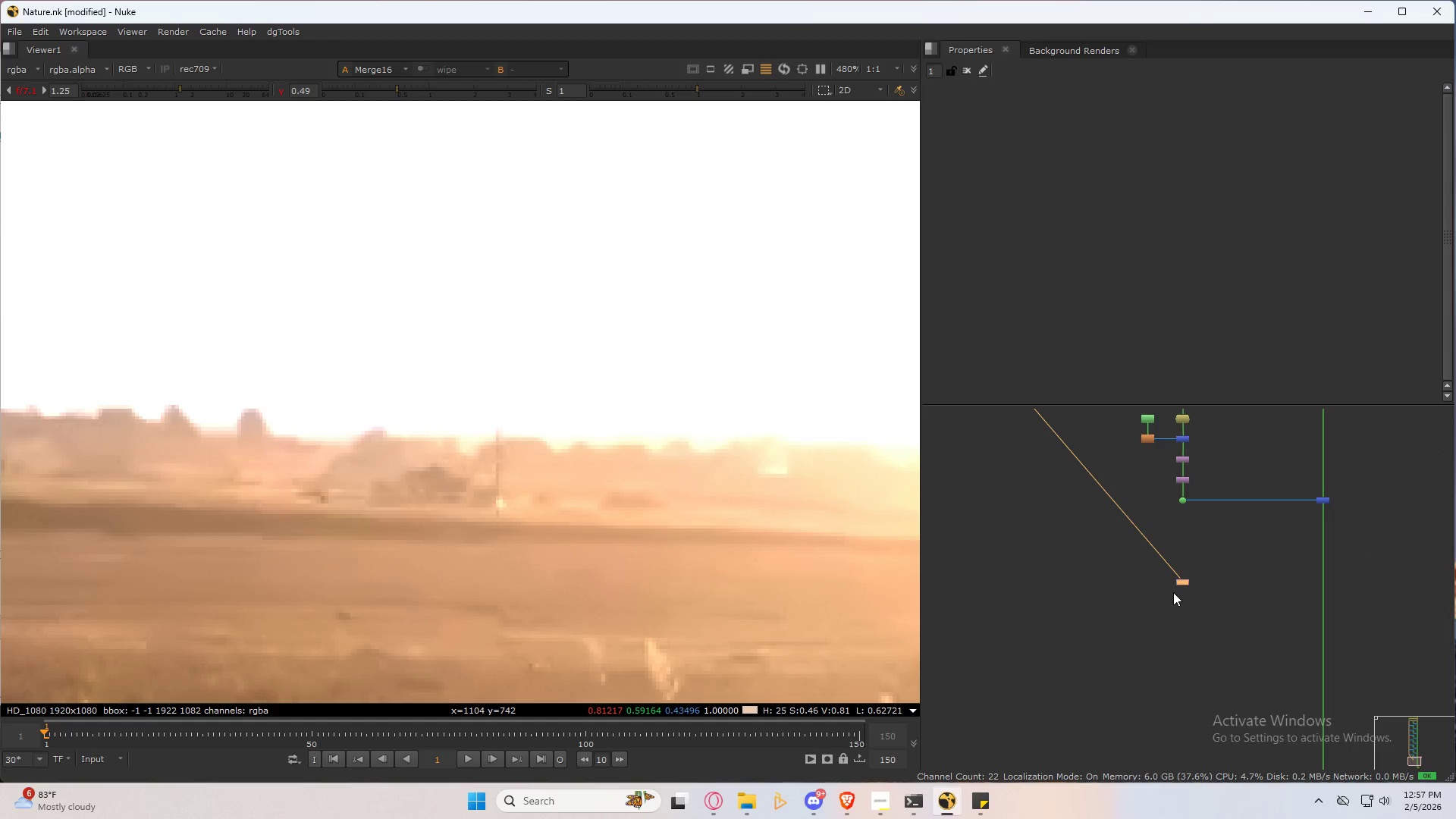 
key(Space)
 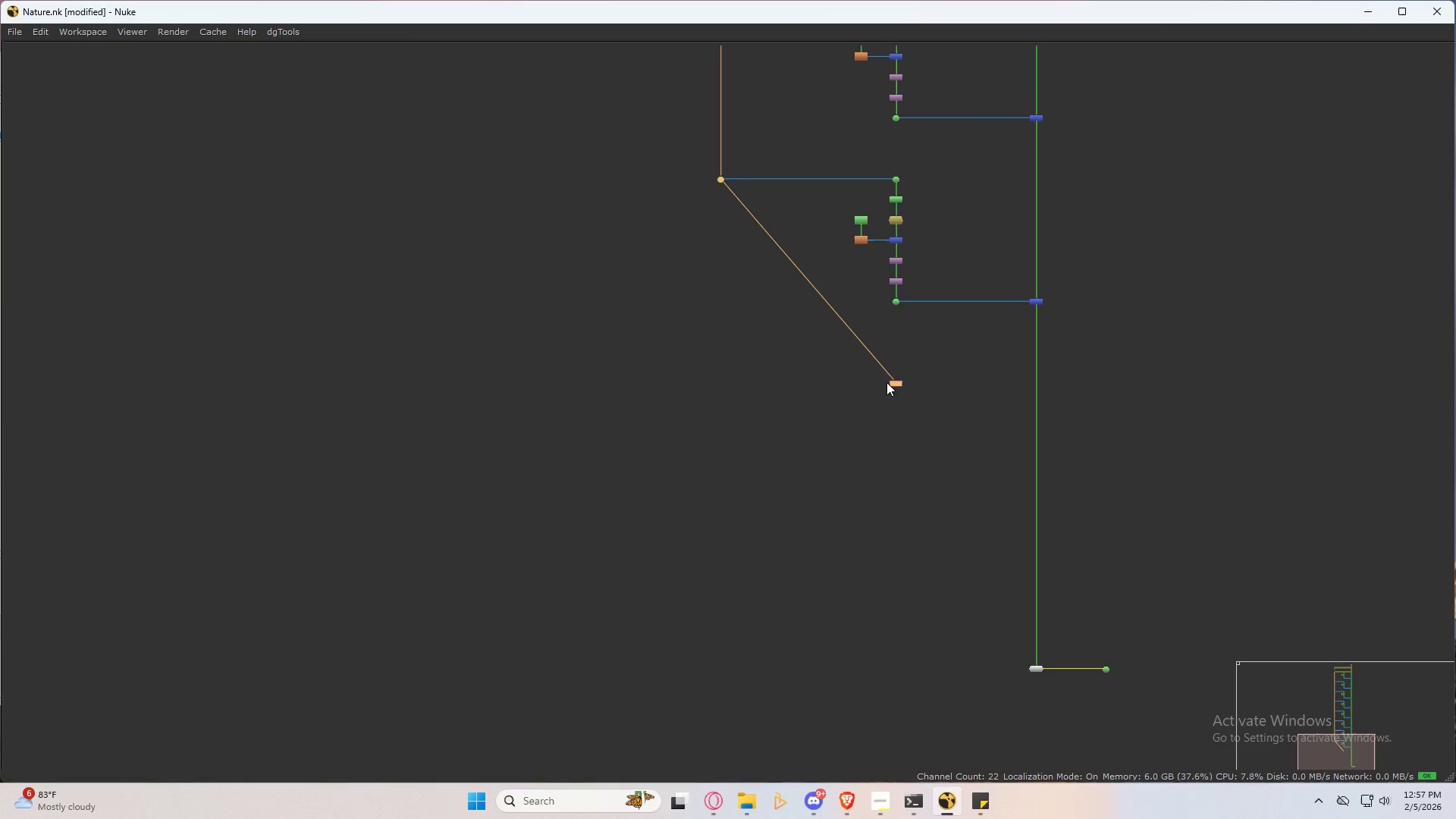 
left_click([830, 466])
 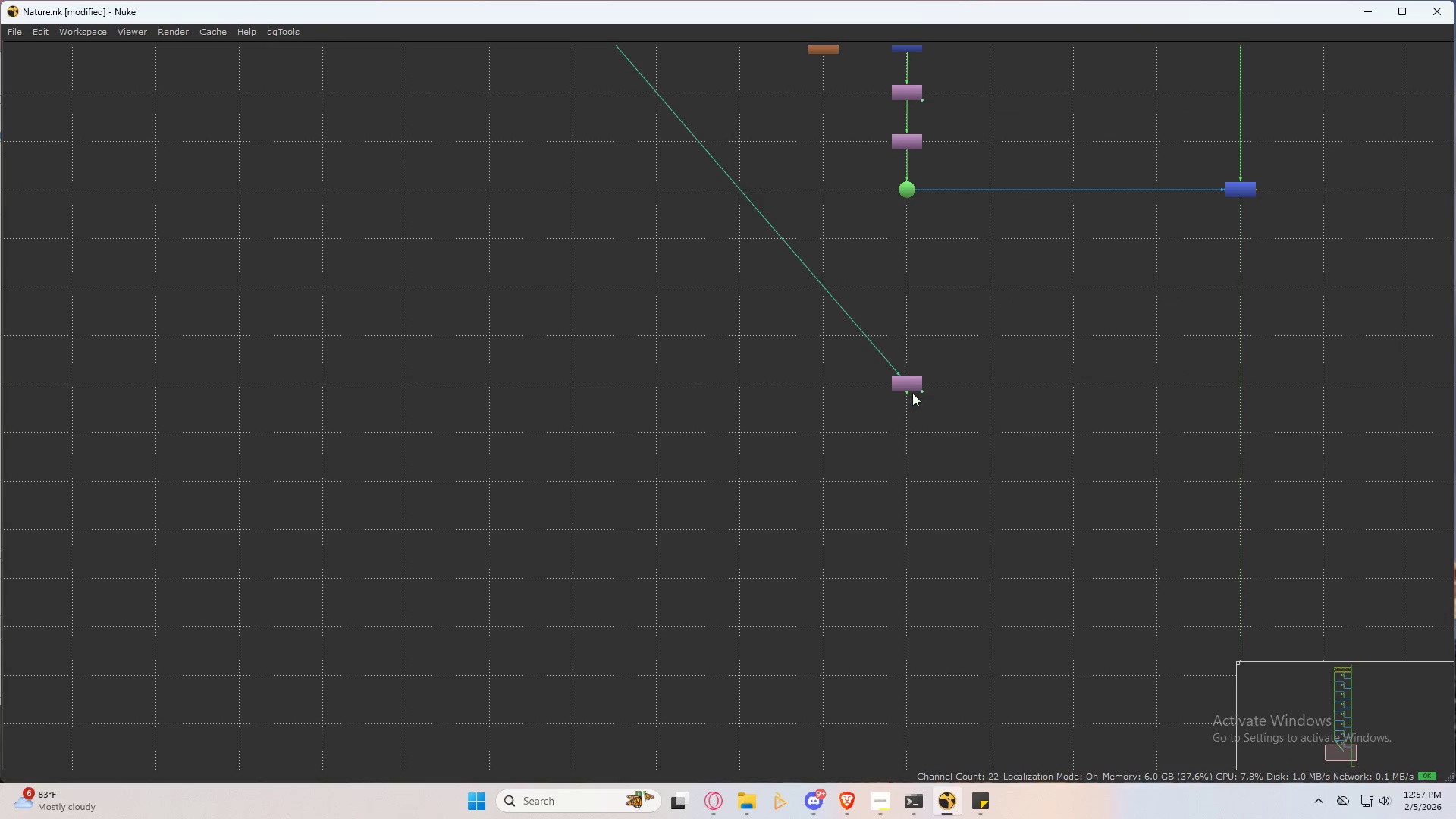 
scroll: coordinate [890, 382], scroll_direction: up, amount: 5.0
 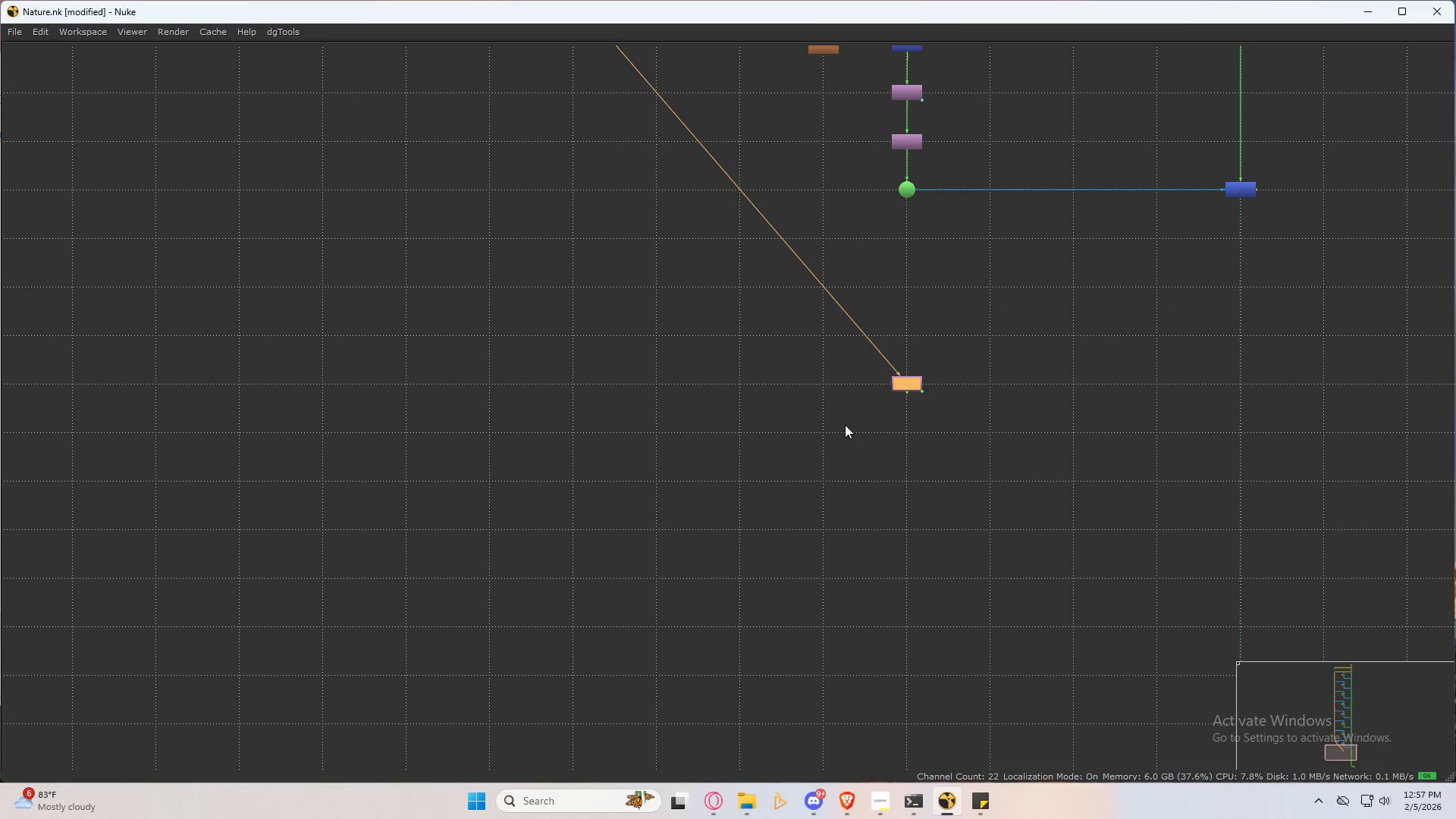 
left_click_drag(start_coordinate=[911, 380], to_coordinate=[911, 620])
 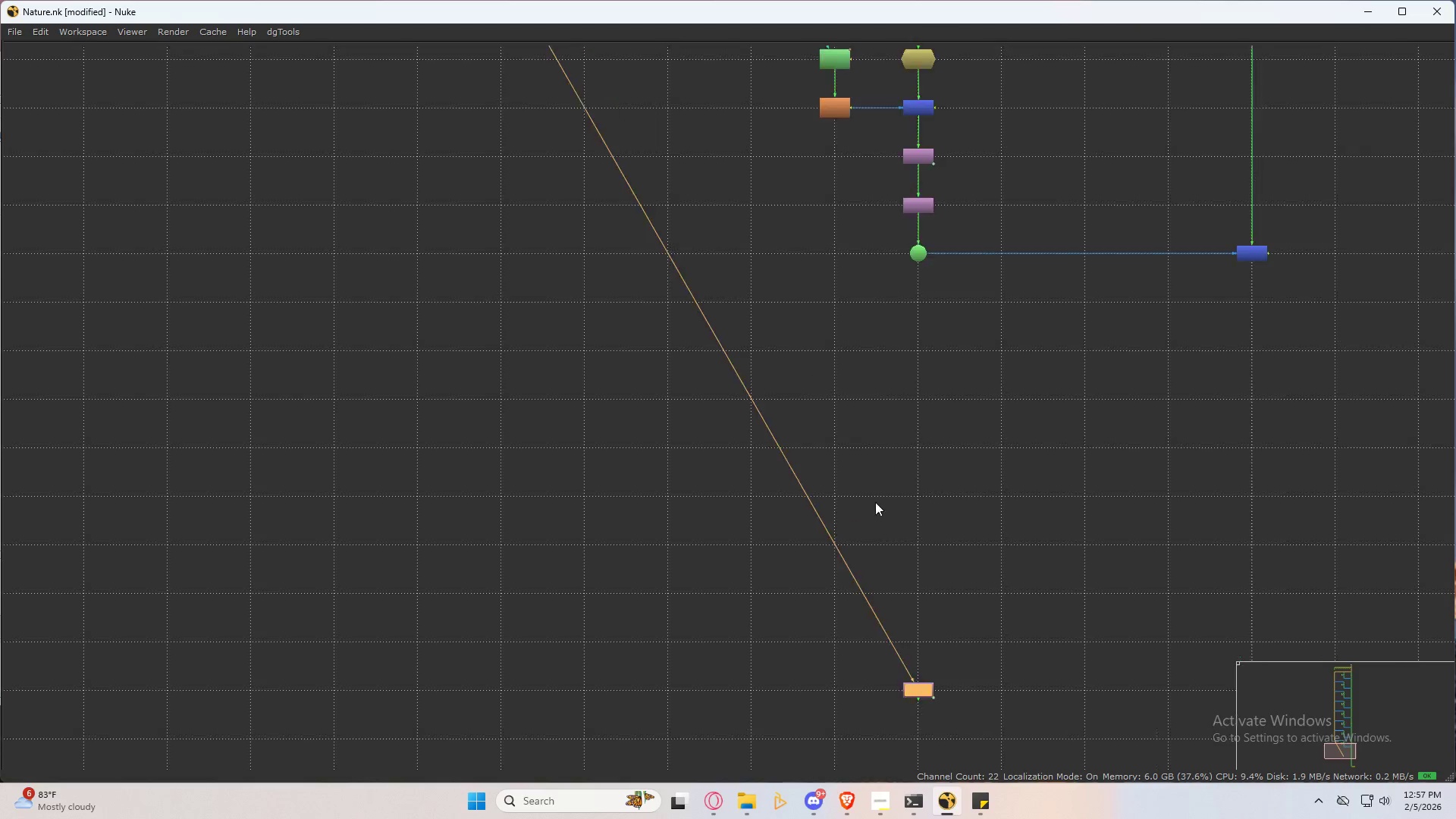 
hold_key(key=ControlLeft, duration=1.5)
left_click_drag(start_coordinate=[718, 417], to_coordinate=[930, 496])
 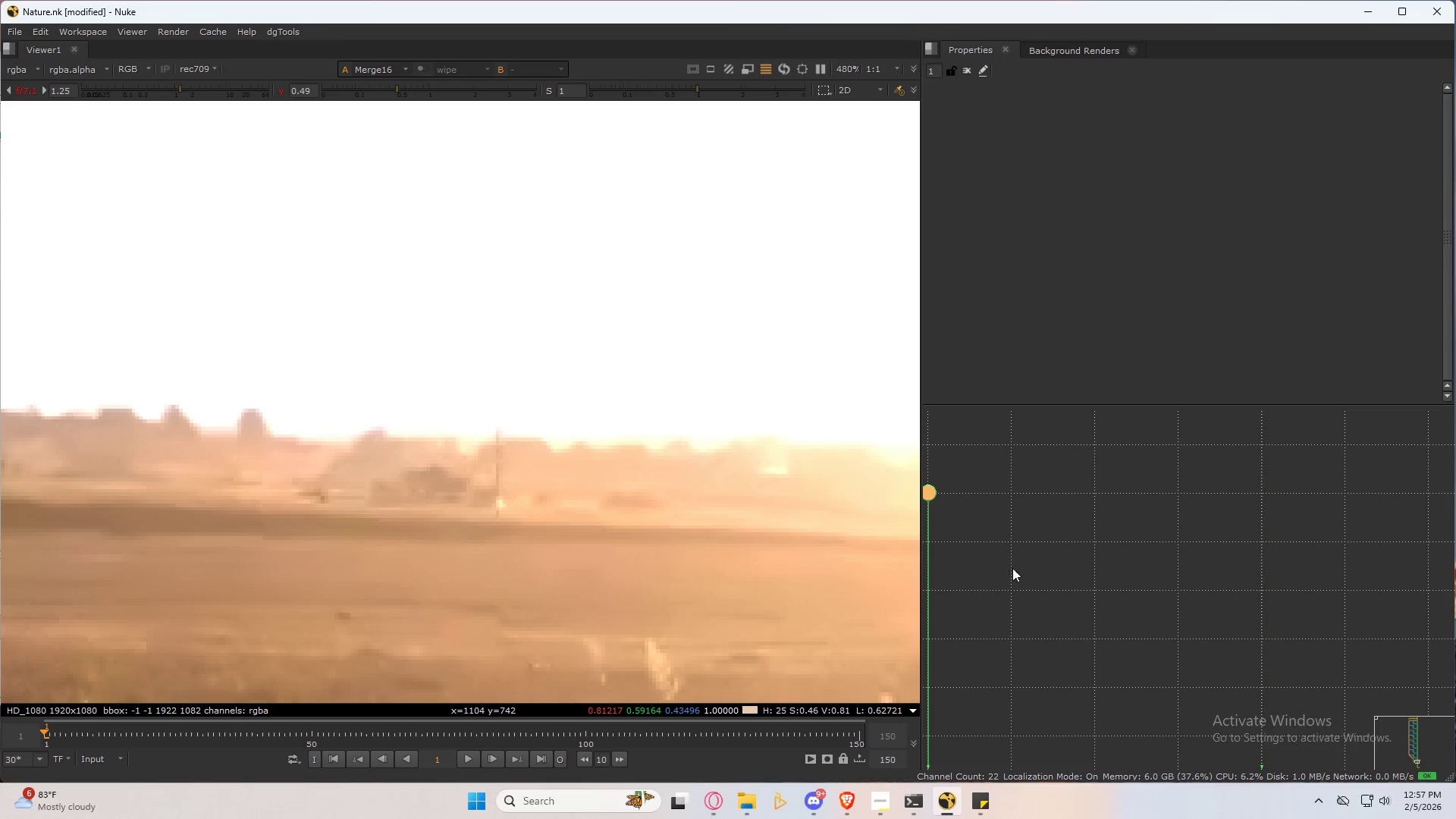 
hold_key(key=ControlLeft, duration=0.41)
 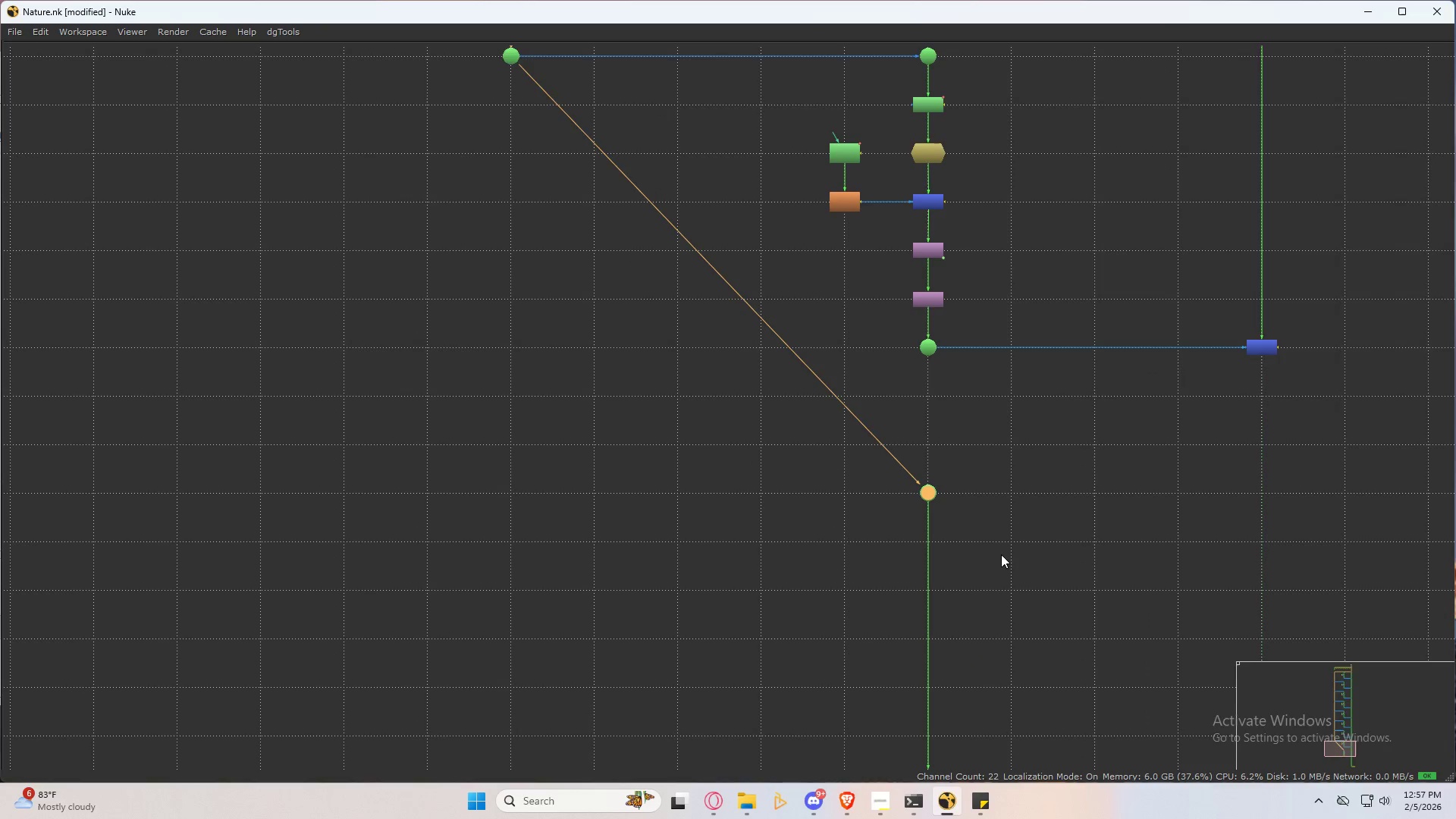 
key(Space)
 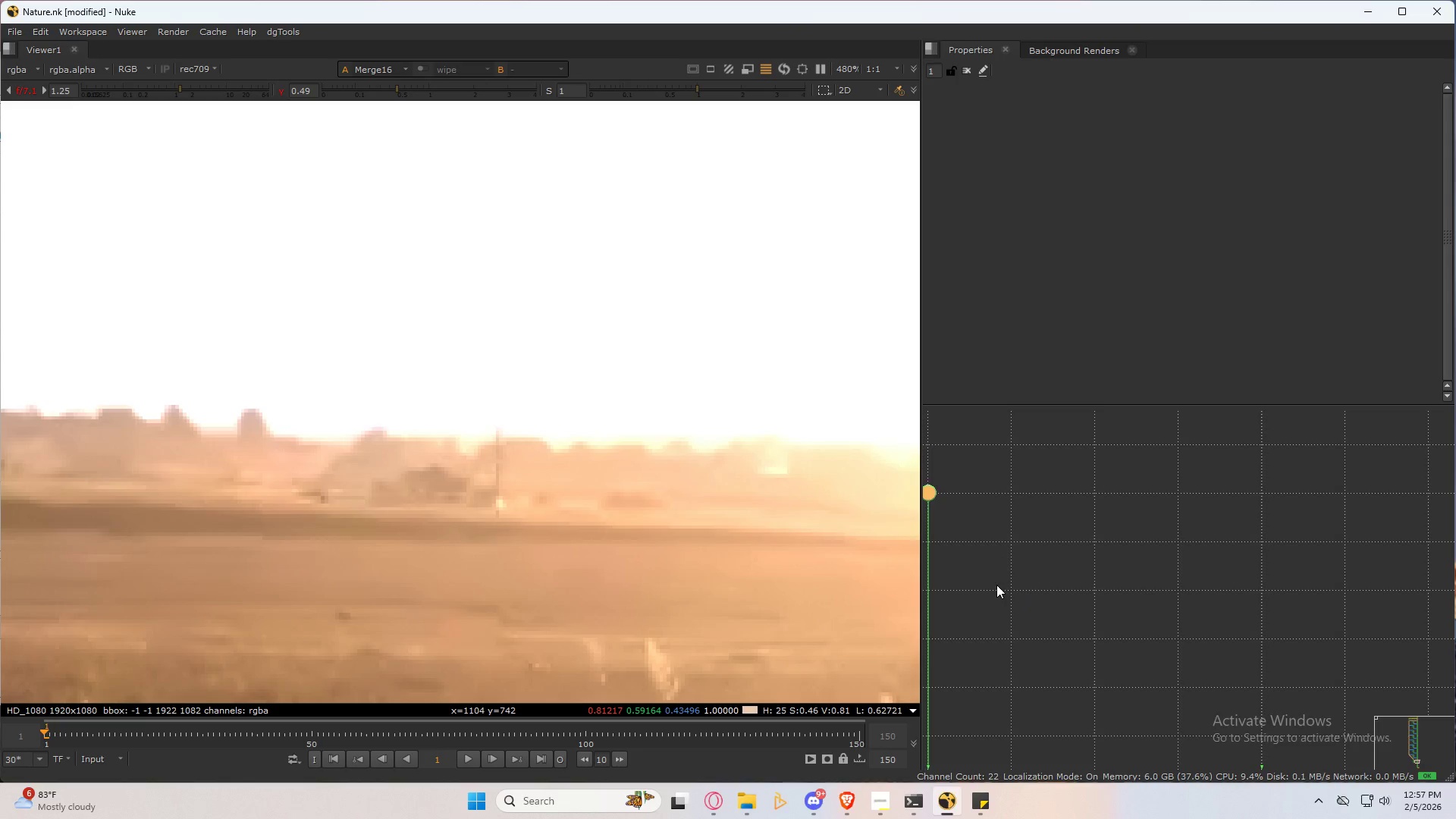 
key(Space)
 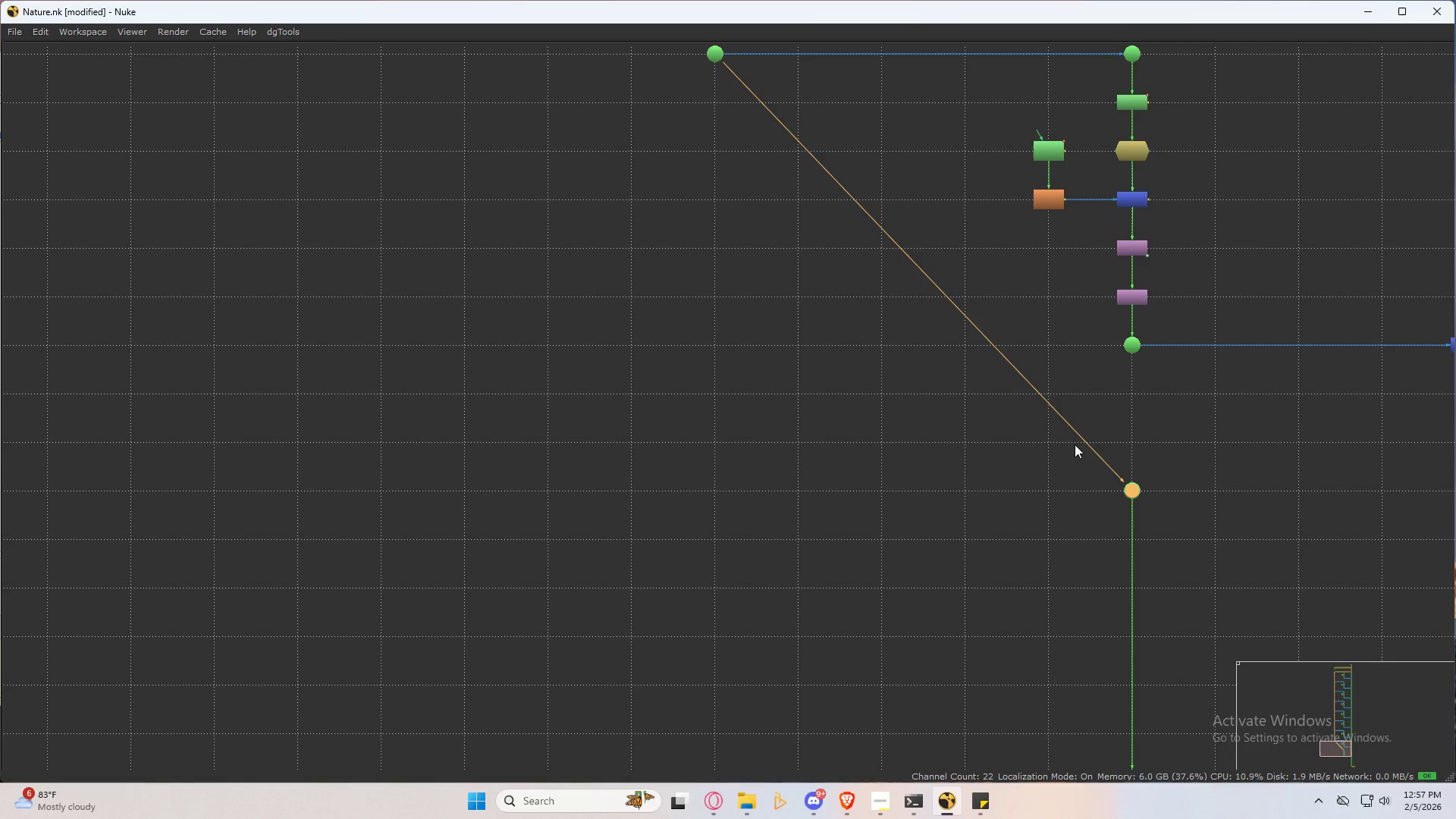 
hold_key(key=ControlLeft, duration=1.39)
left_click_drag(start_coordinate=[923, 270], to_coordinate=[717, 494])
 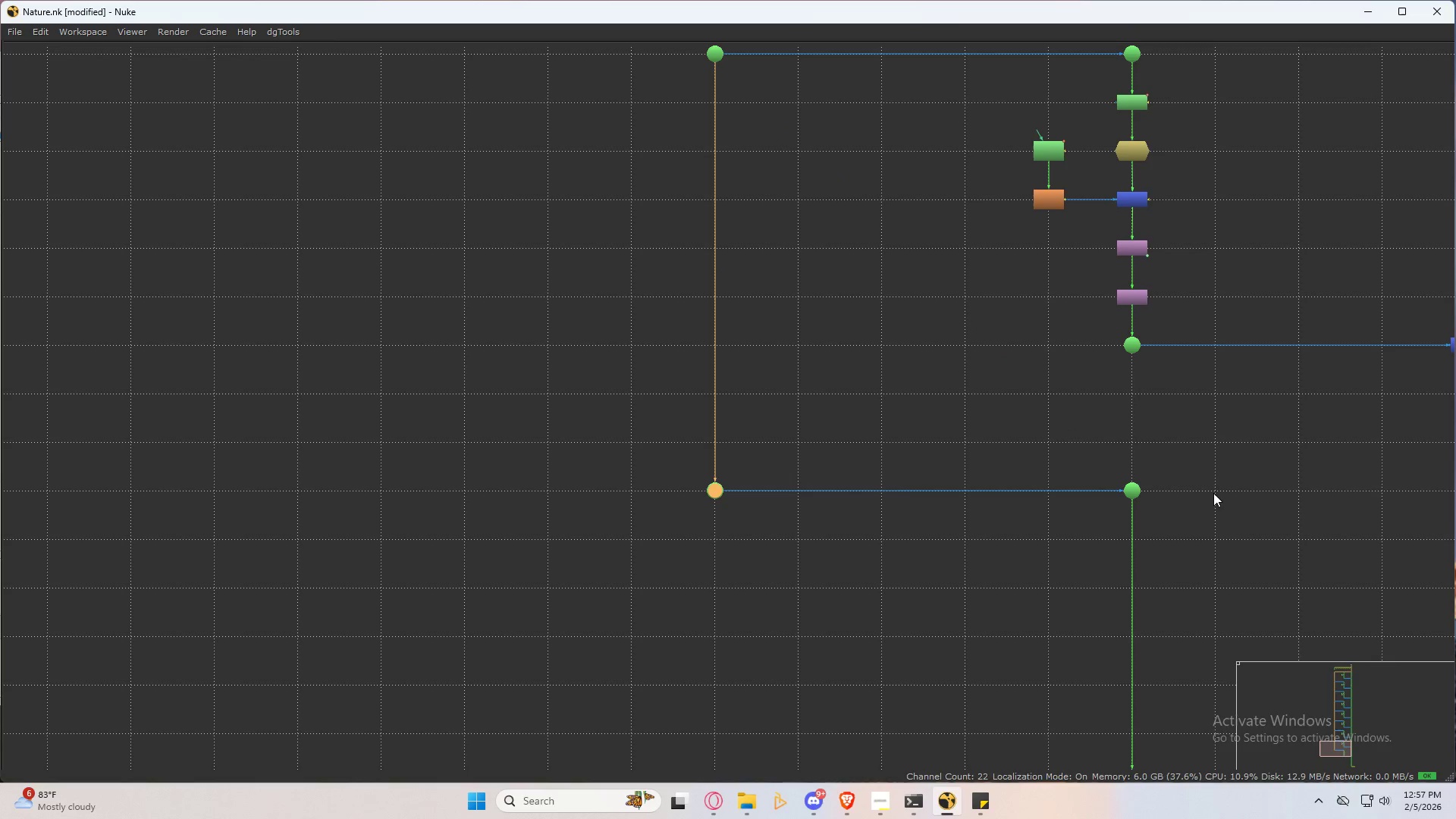 
left_click([1219, 489])
 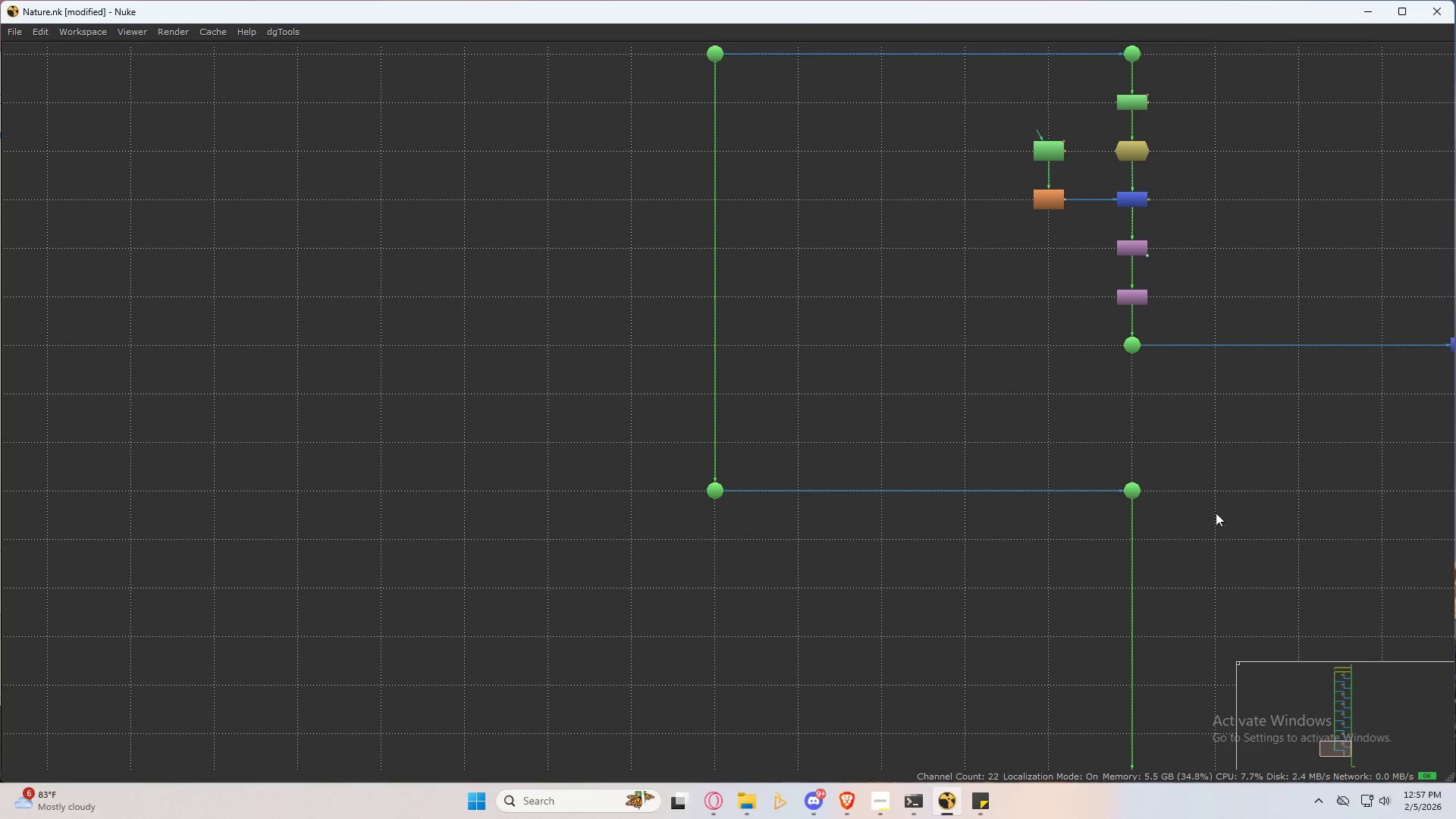 
left_click_drag(start_coordinate=[1213, 541], to_coordinate=[1045, 465])
 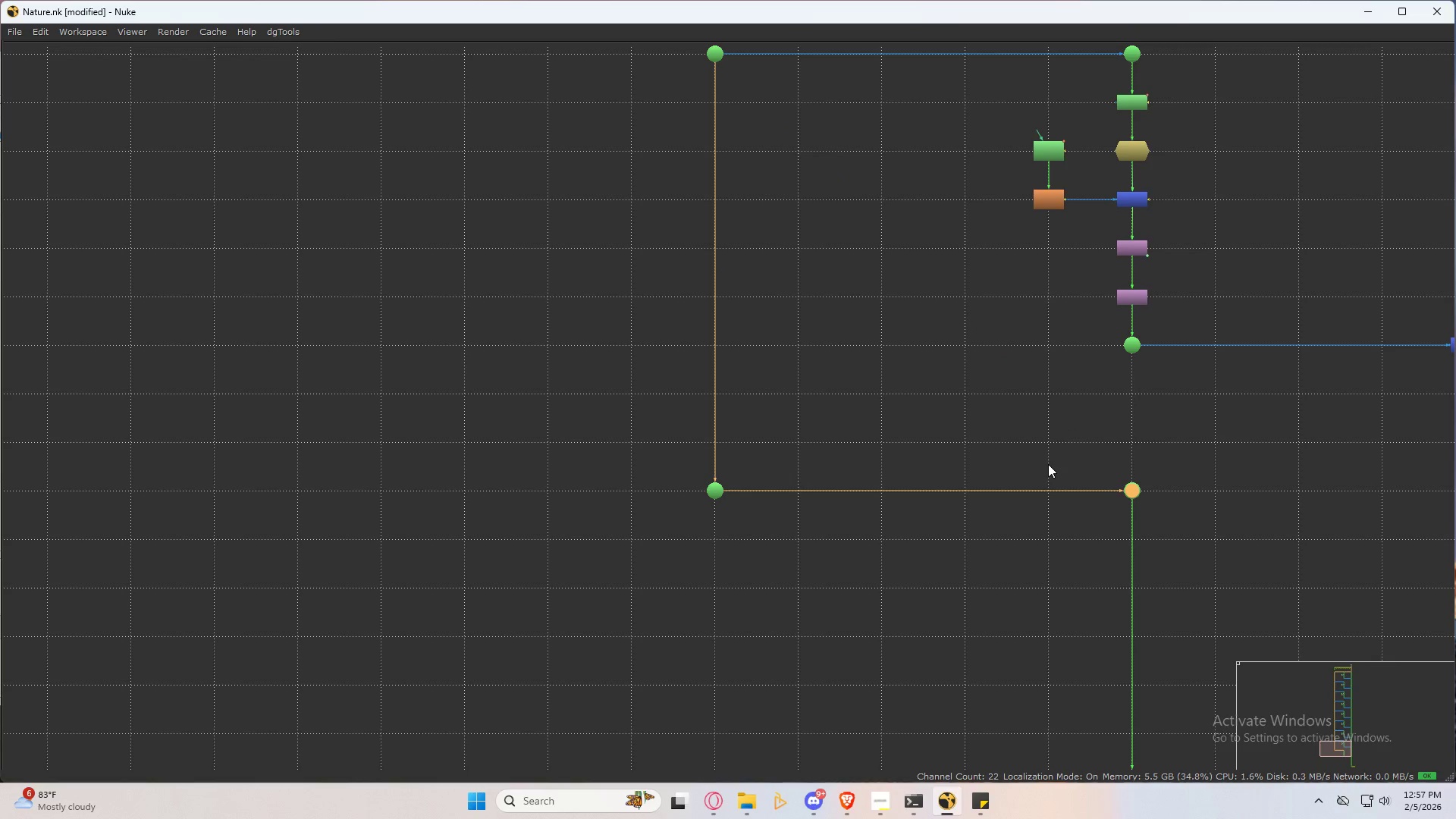 
type(p)
key(Tab)
type(frame)
 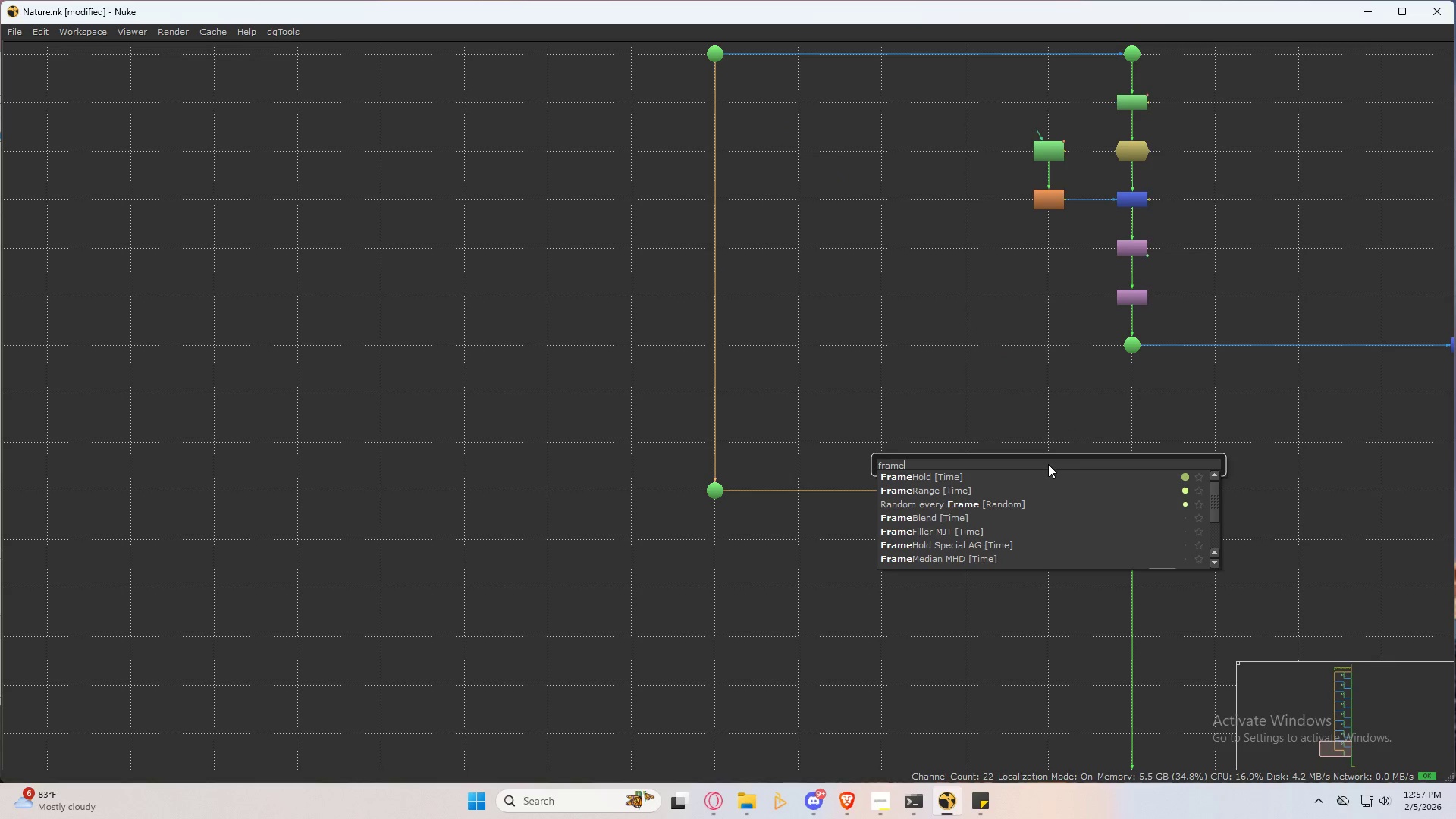 
key(ArrowDown)
 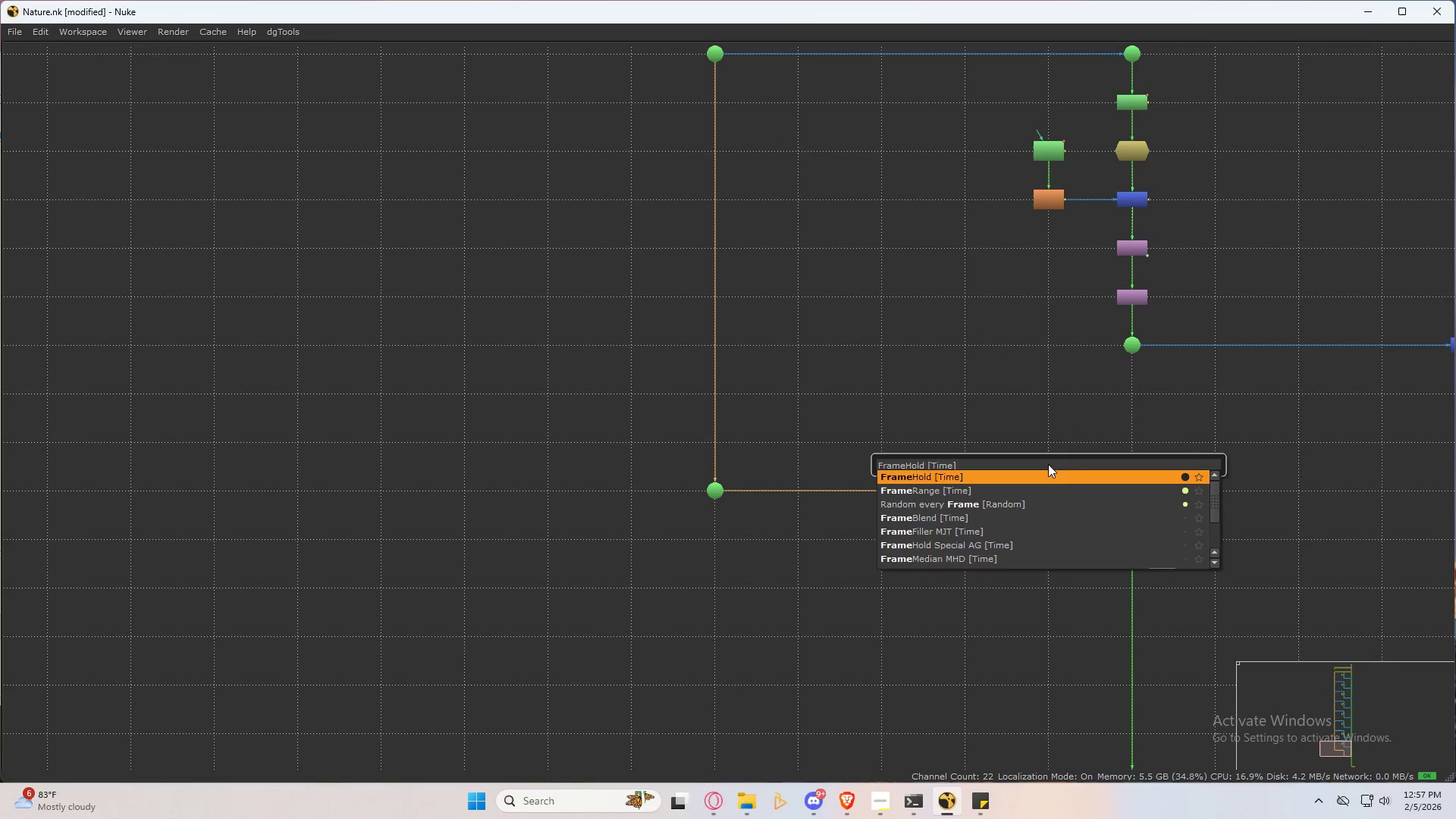 
key(Enter)
 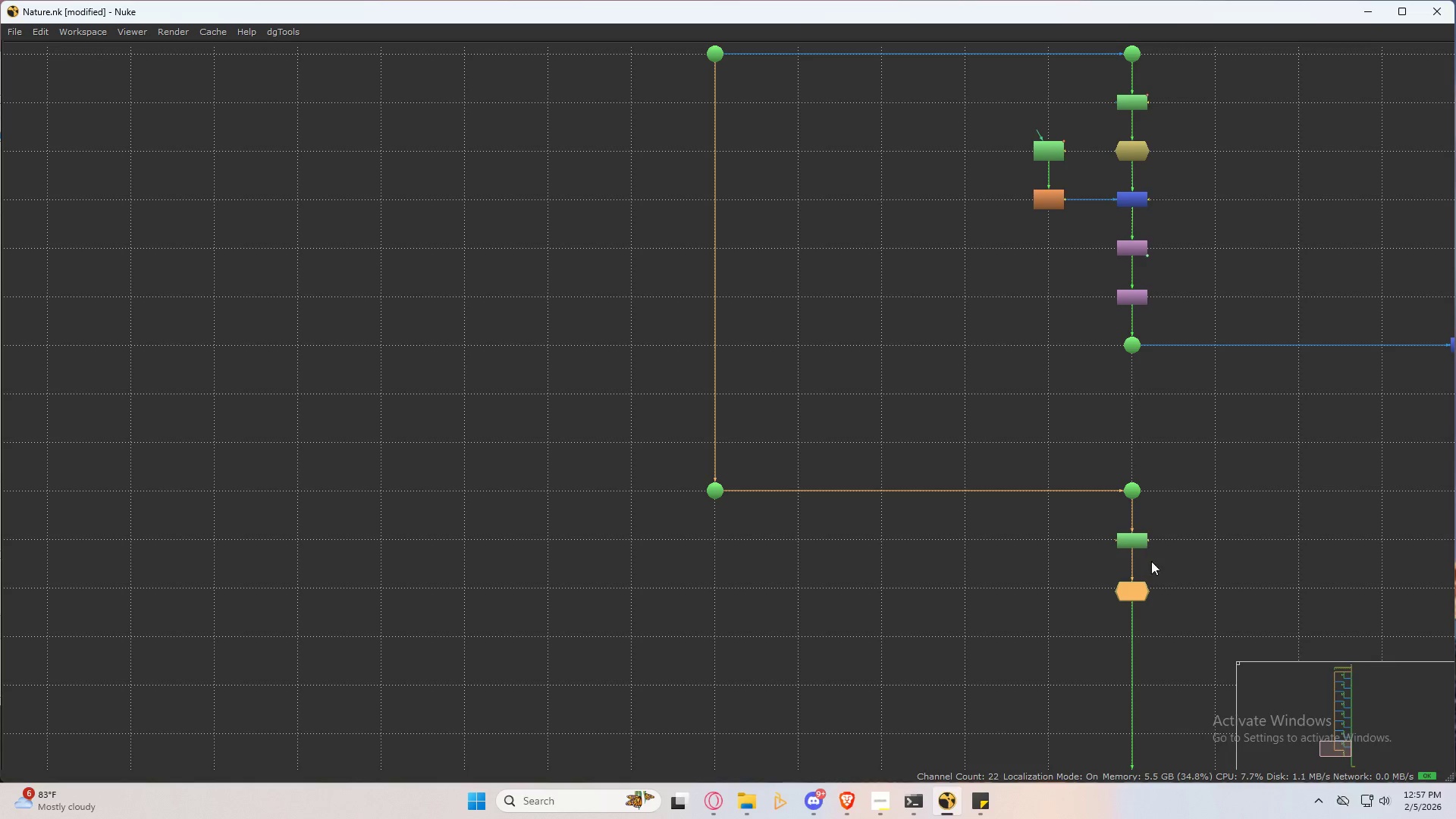 
left_click_drag(start_coordinate=[1131, 594], to_coordinate=[1131, 589])
 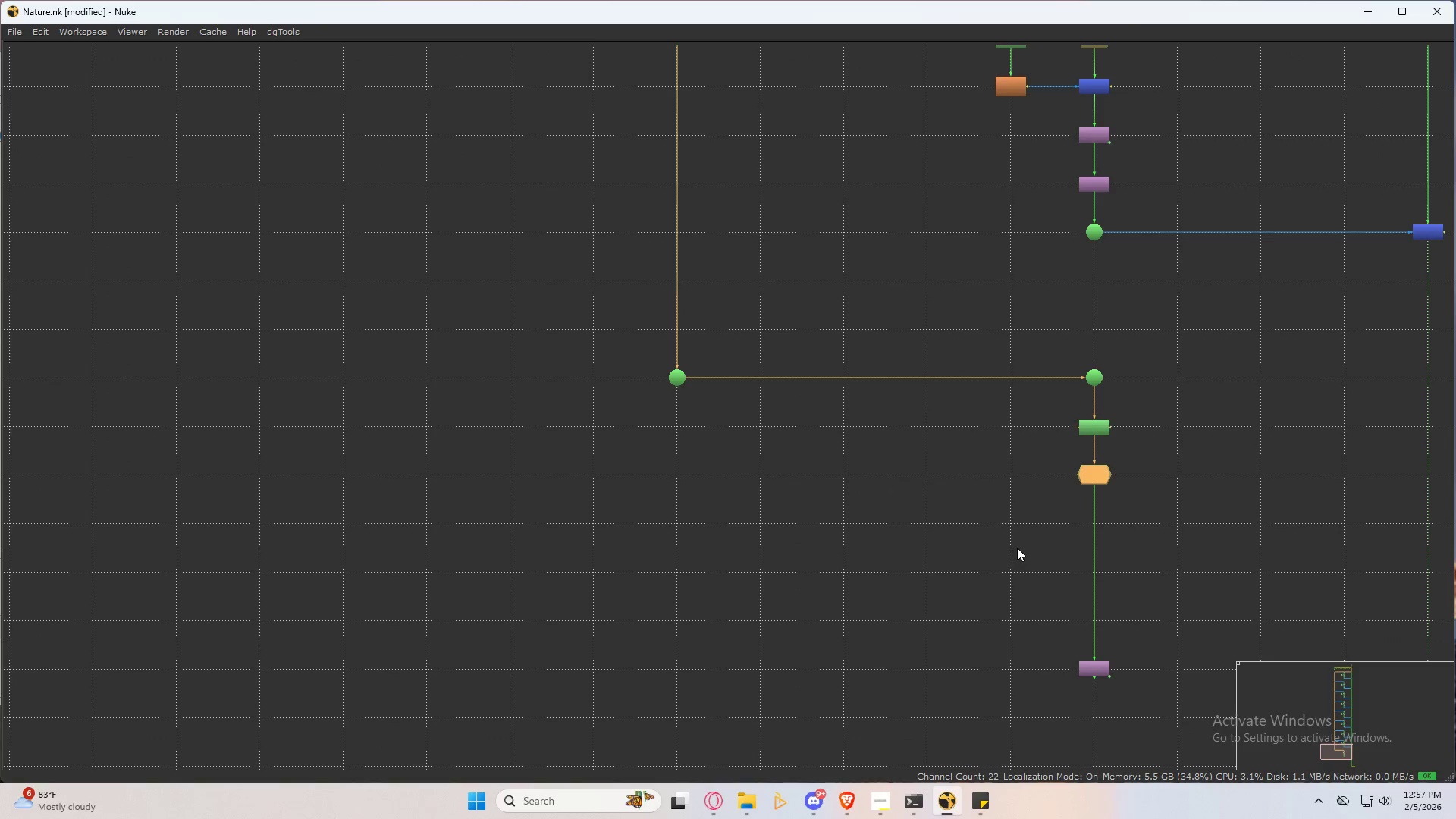 
key(Tab)
type(mask)
 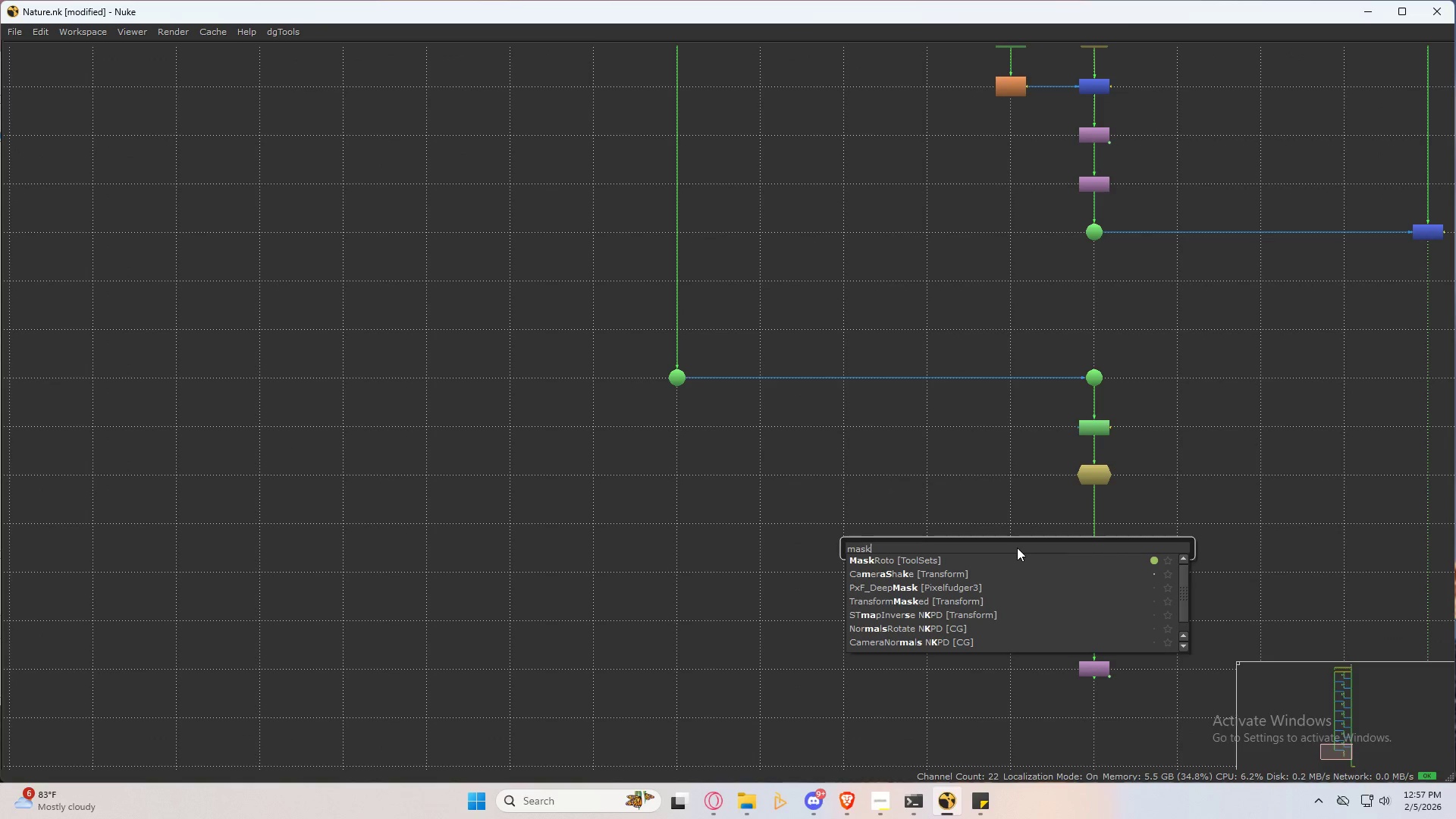 
key(ArrowDown)
 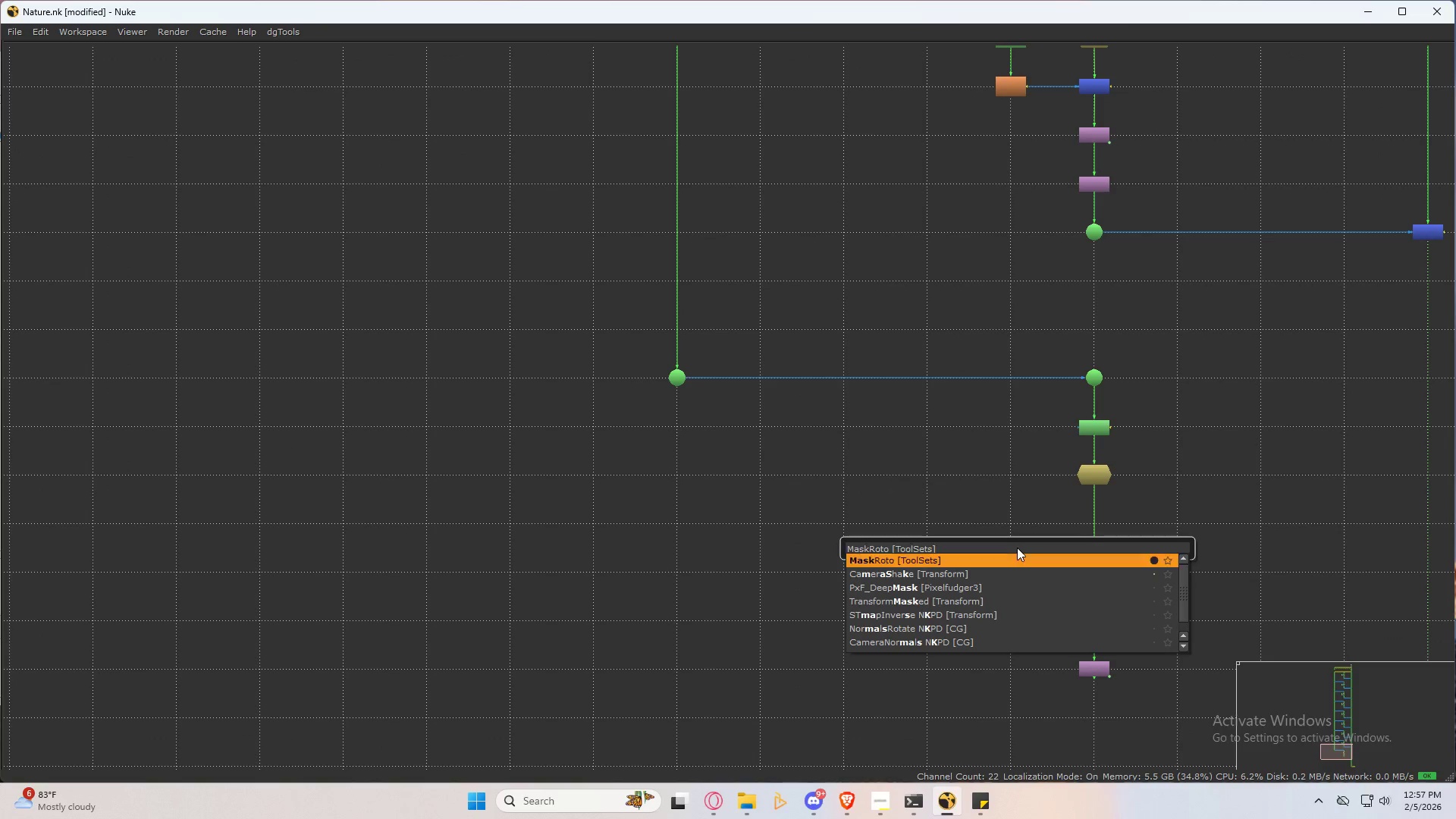 
key(Enter)
 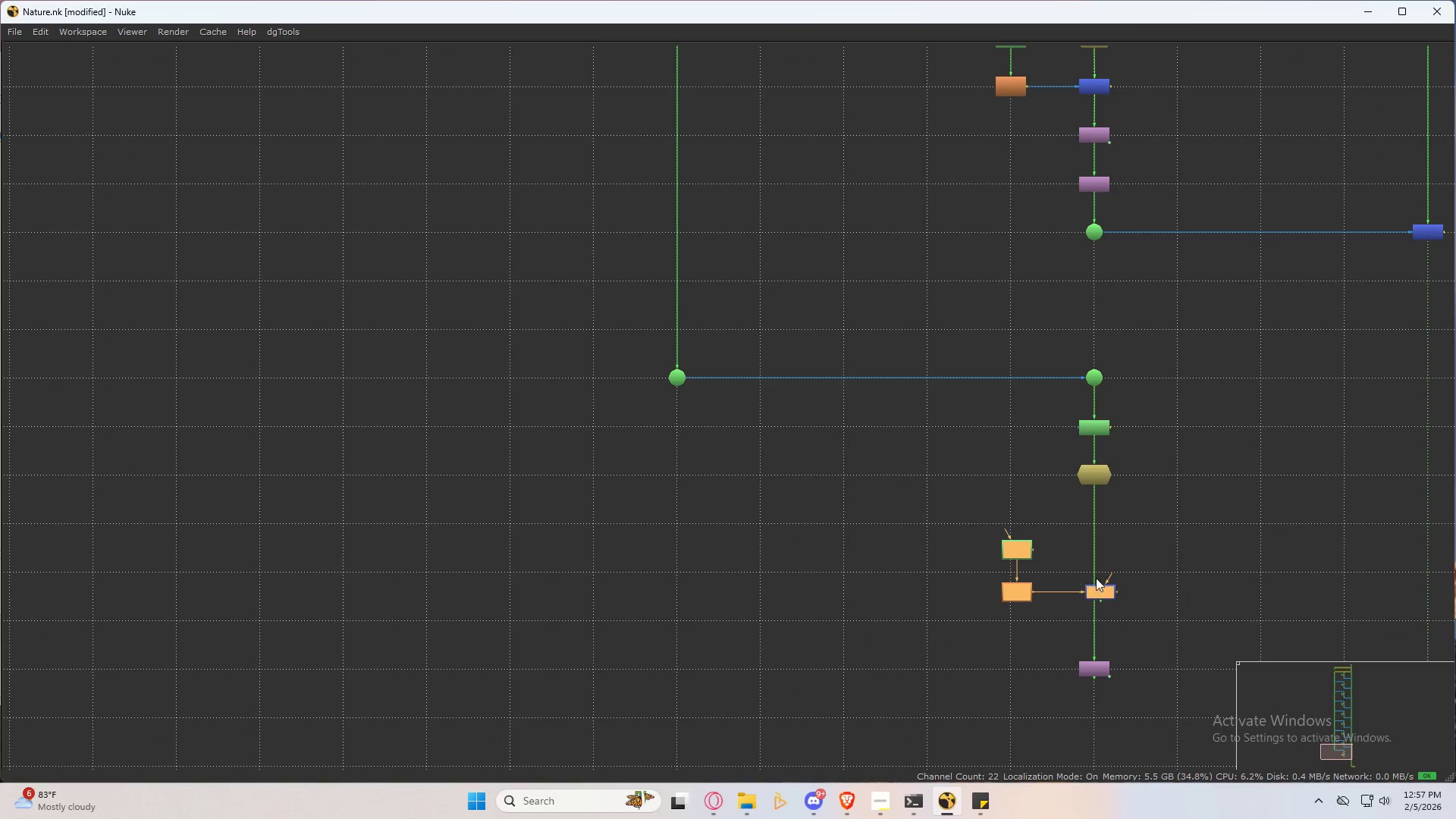 
left_click_drag(start_coordinate=[1103, 601], to_coordinate=[1121, 578])
 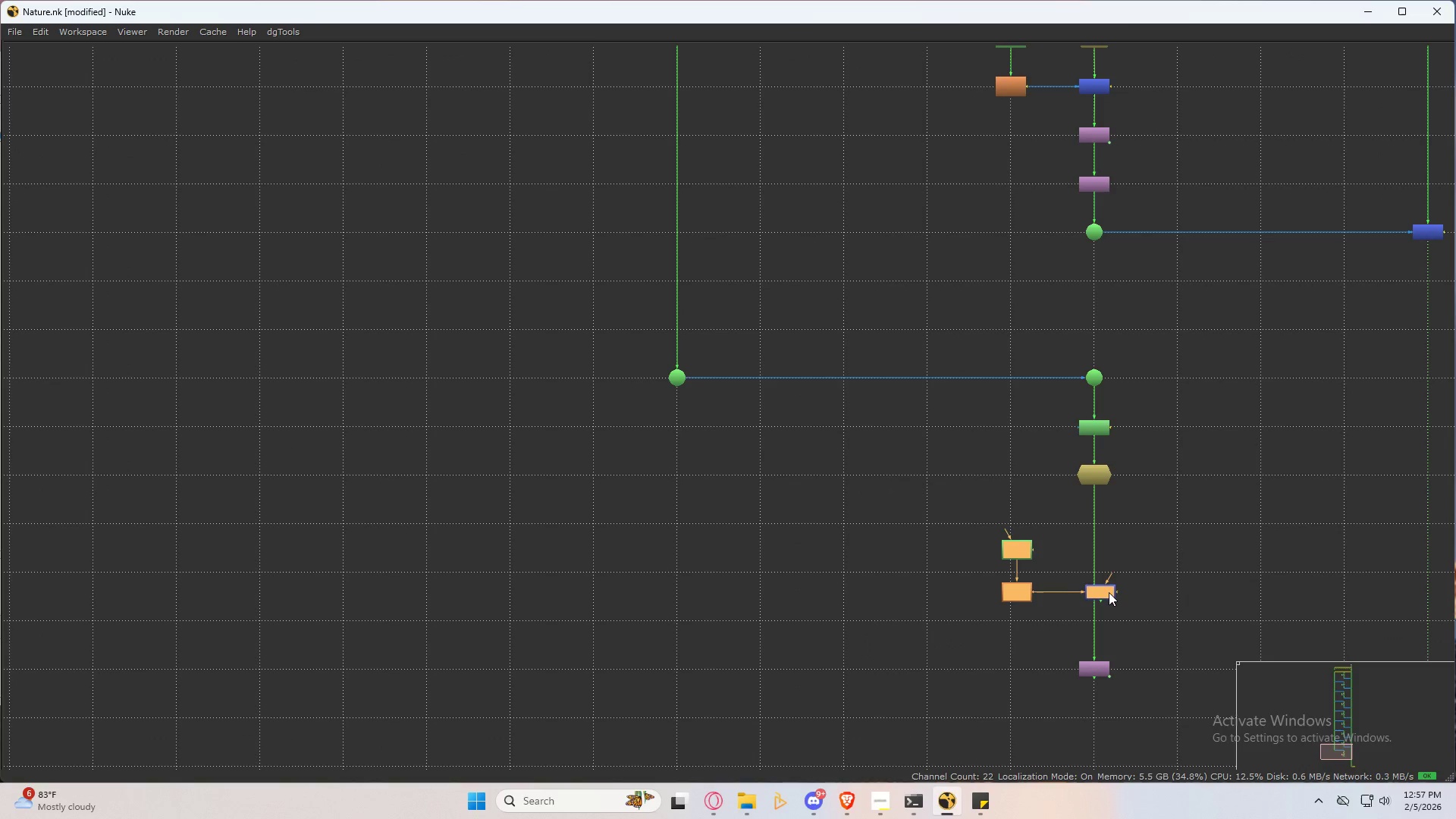 
left_click_drag(start_coordinate=[1108, 592], to_coordinate=[1103, 522])
 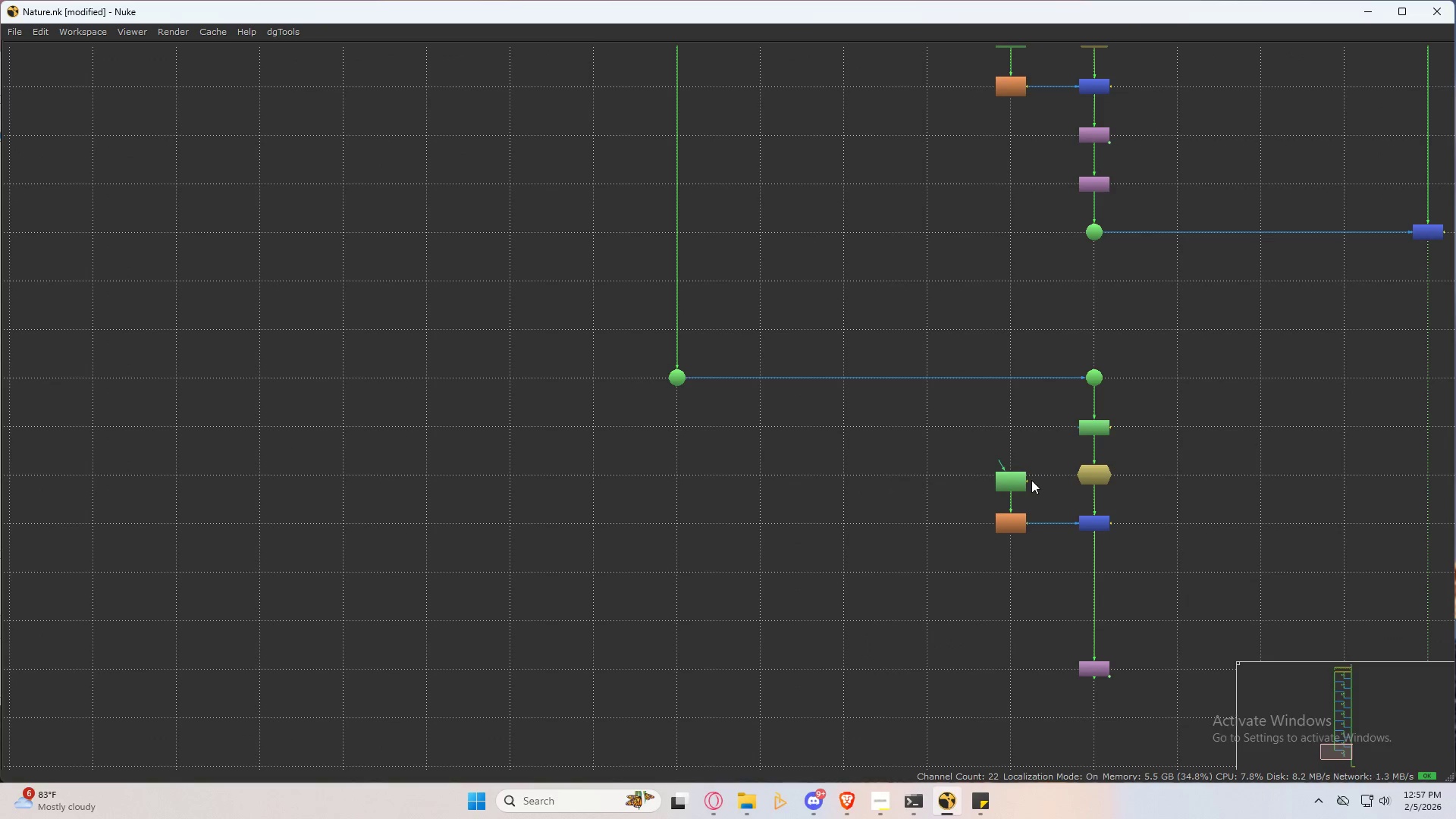 
left_click_drag(start_coordinate=[1008, 479], to_coordinate=[1012, 470])
 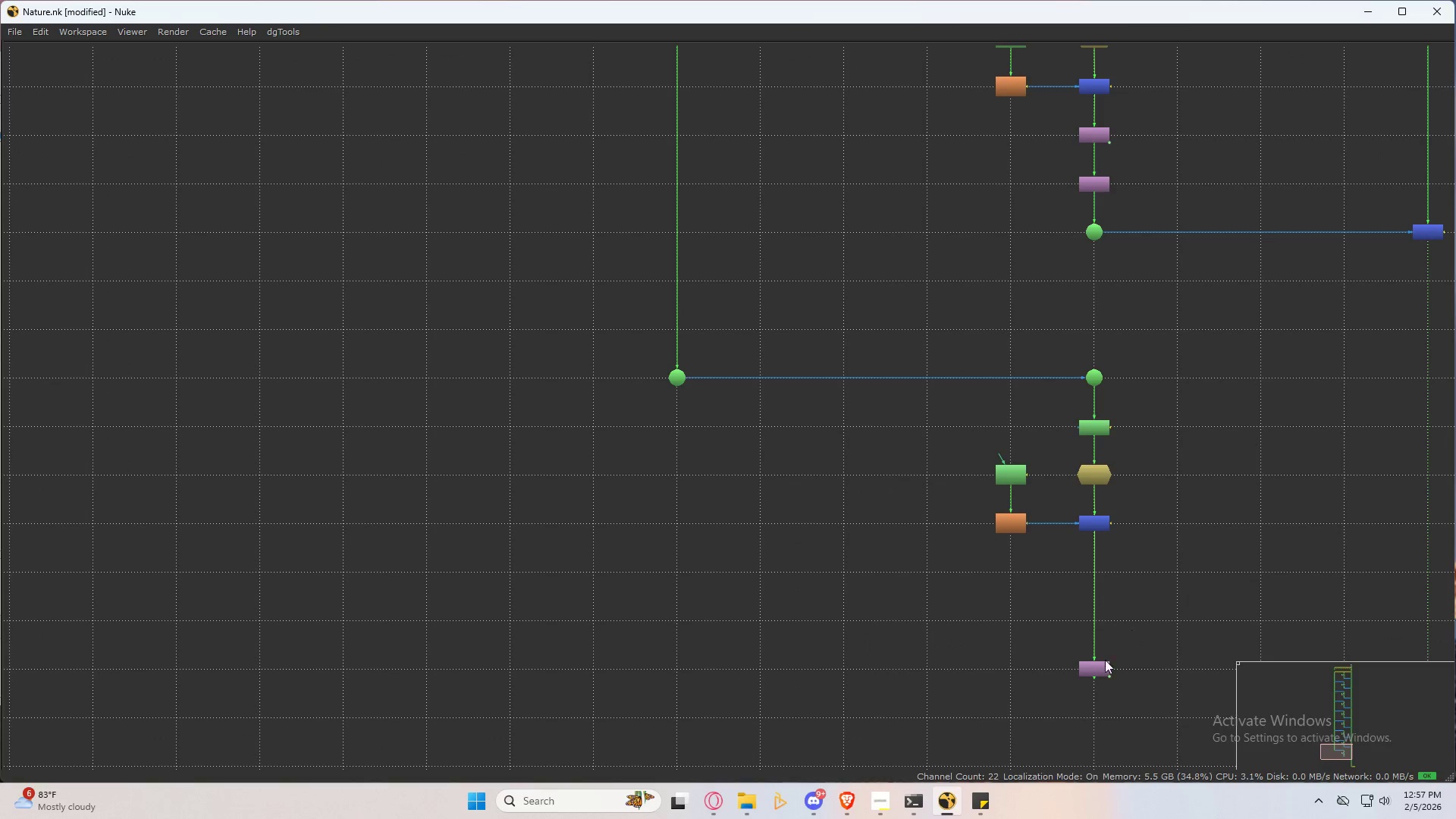 
left_click_drag(start_coordinate=[1095, 673], to_coordinate=[1094, 573])
 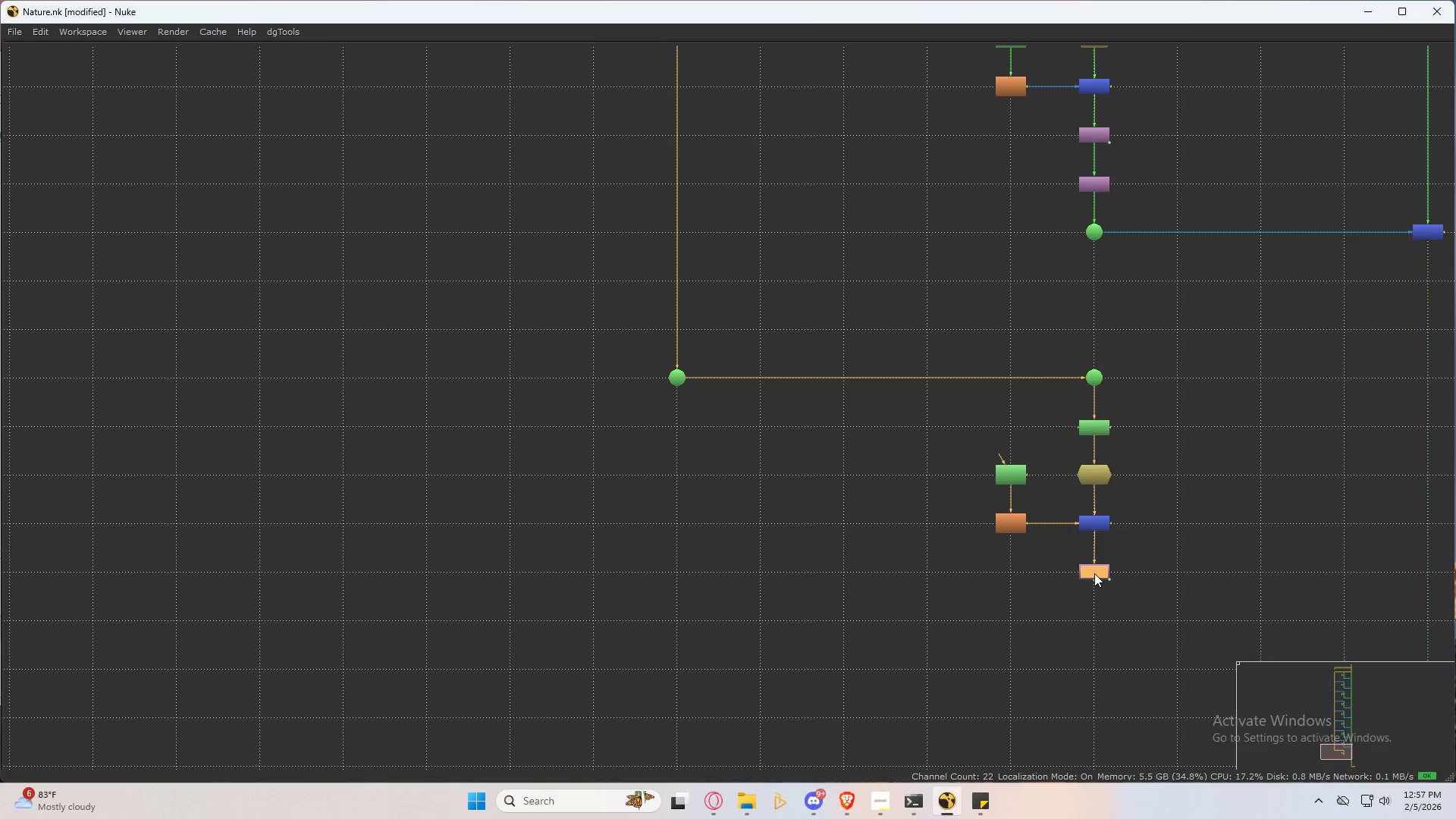 
left_click([1094, 573])
 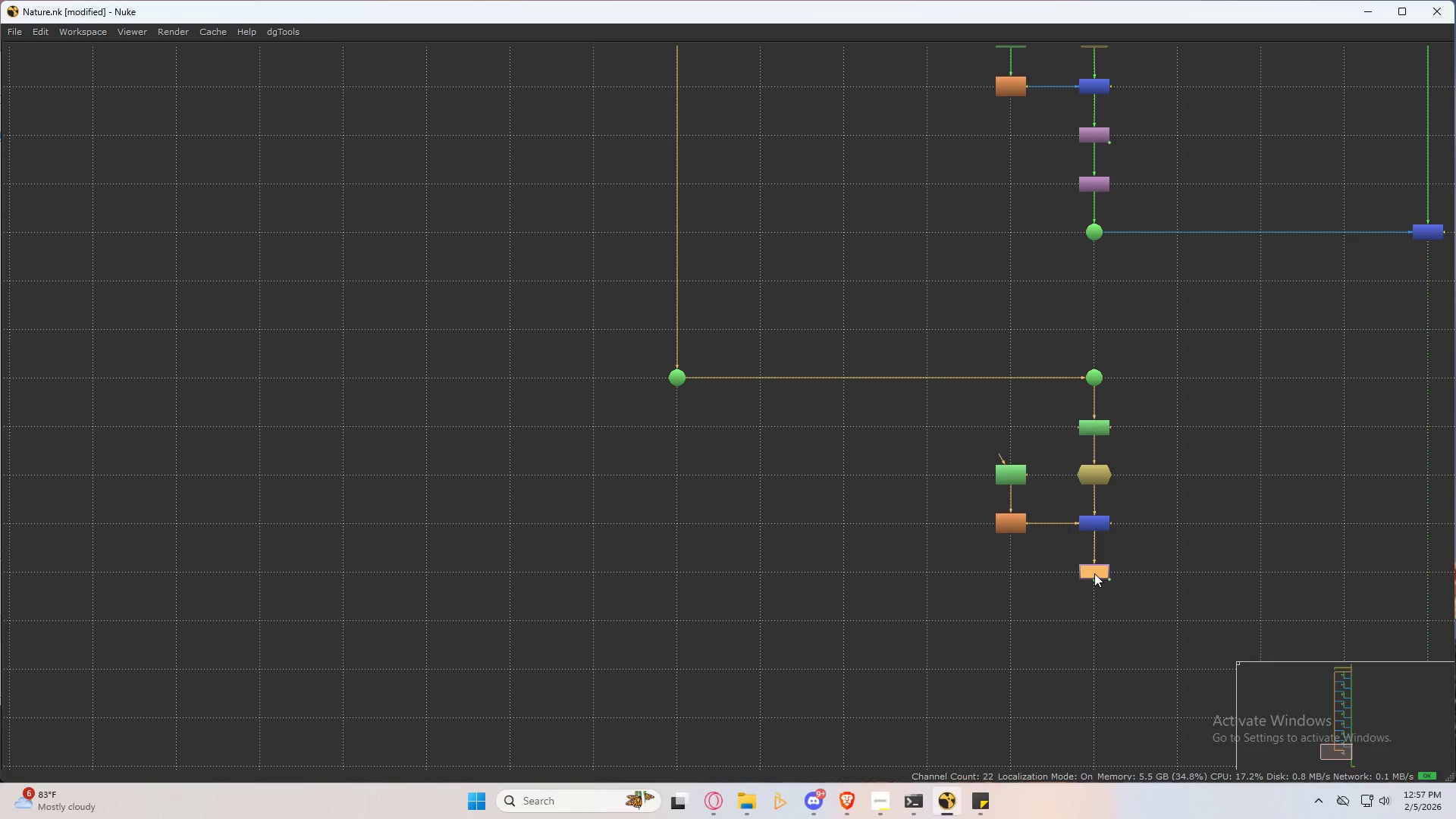 
key(Tab)
type(crop)
 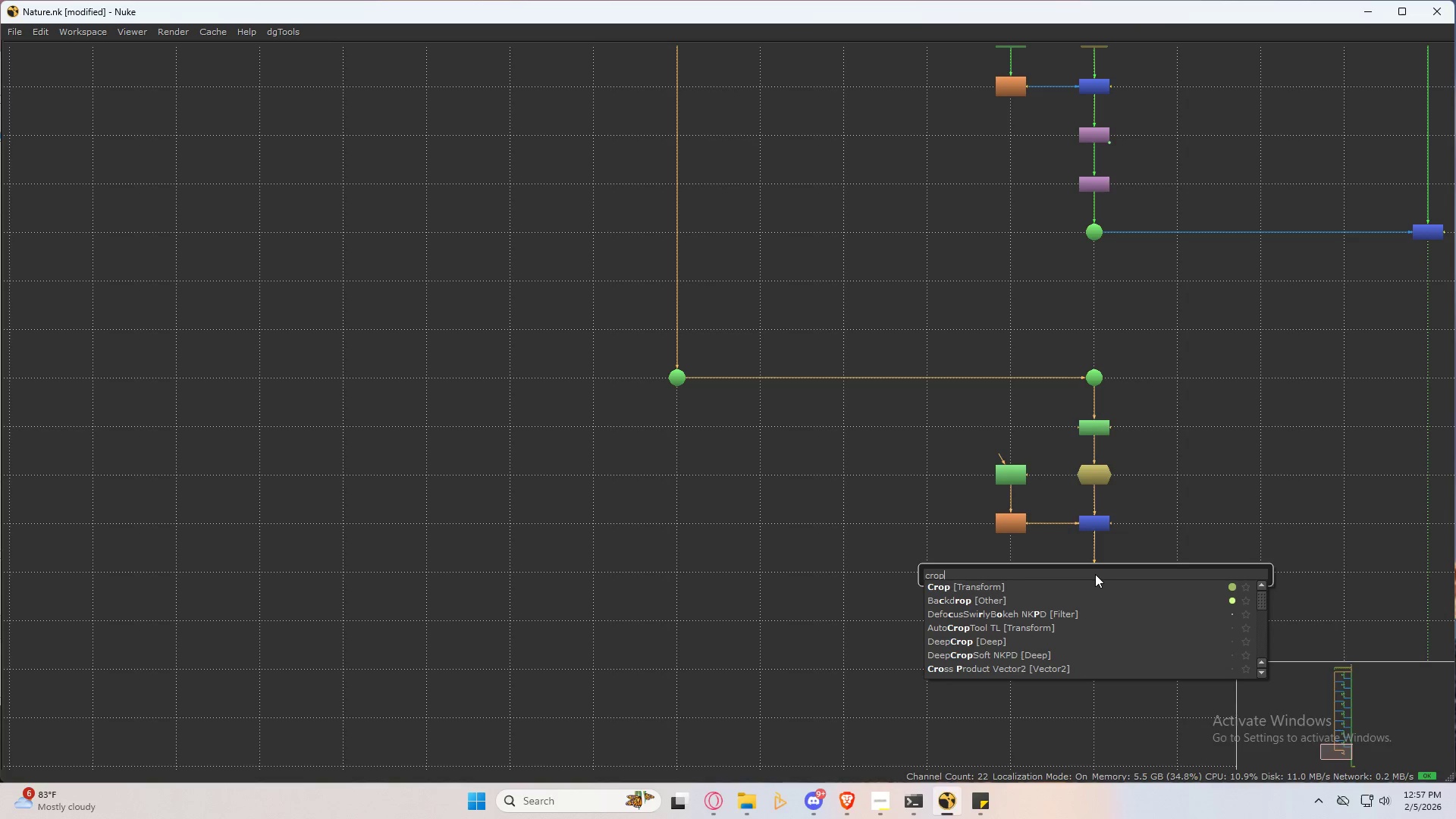 
key(ArrowDown)
 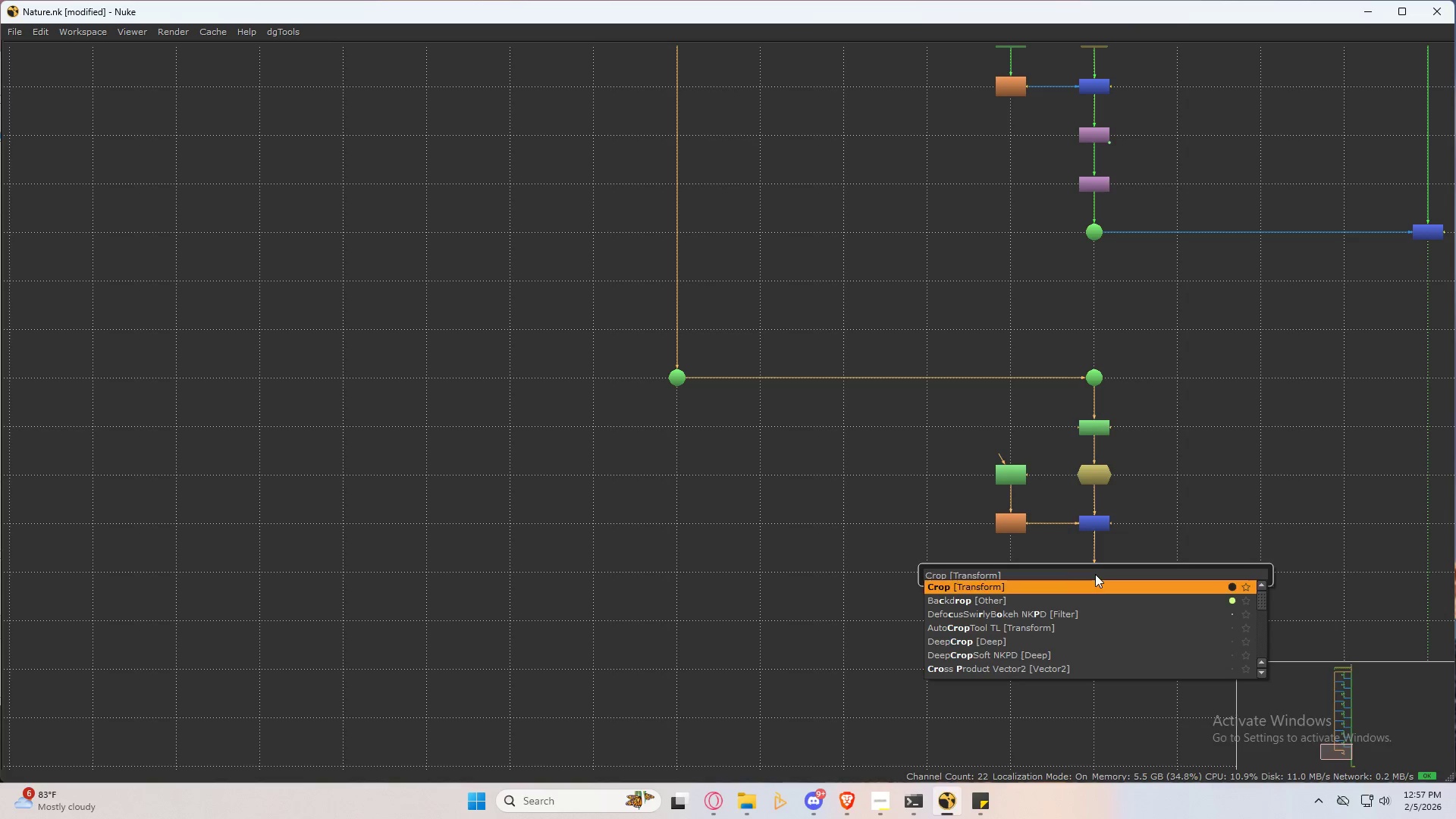 
key(Enter)
 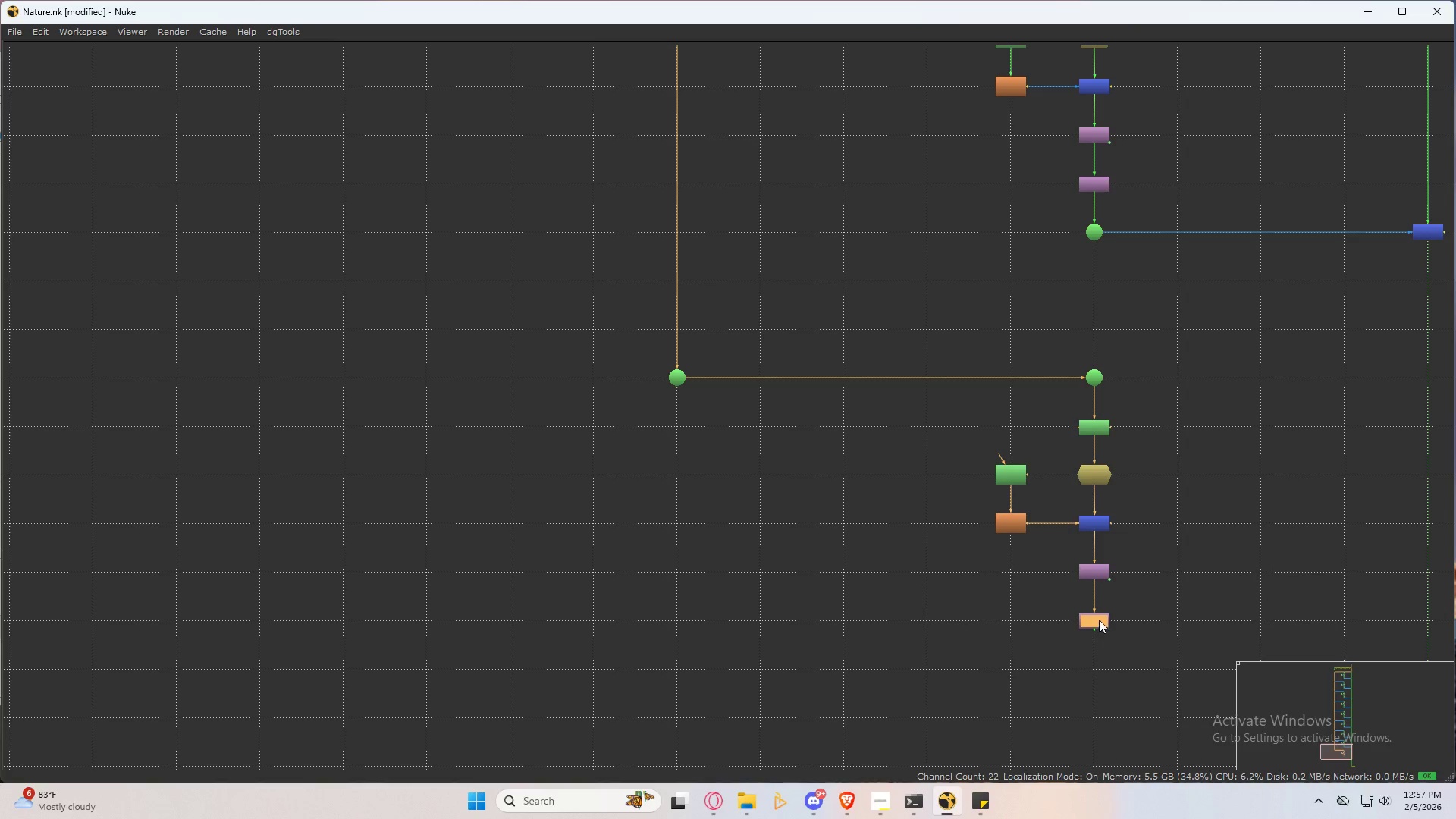 
left_click([1099, 619])
 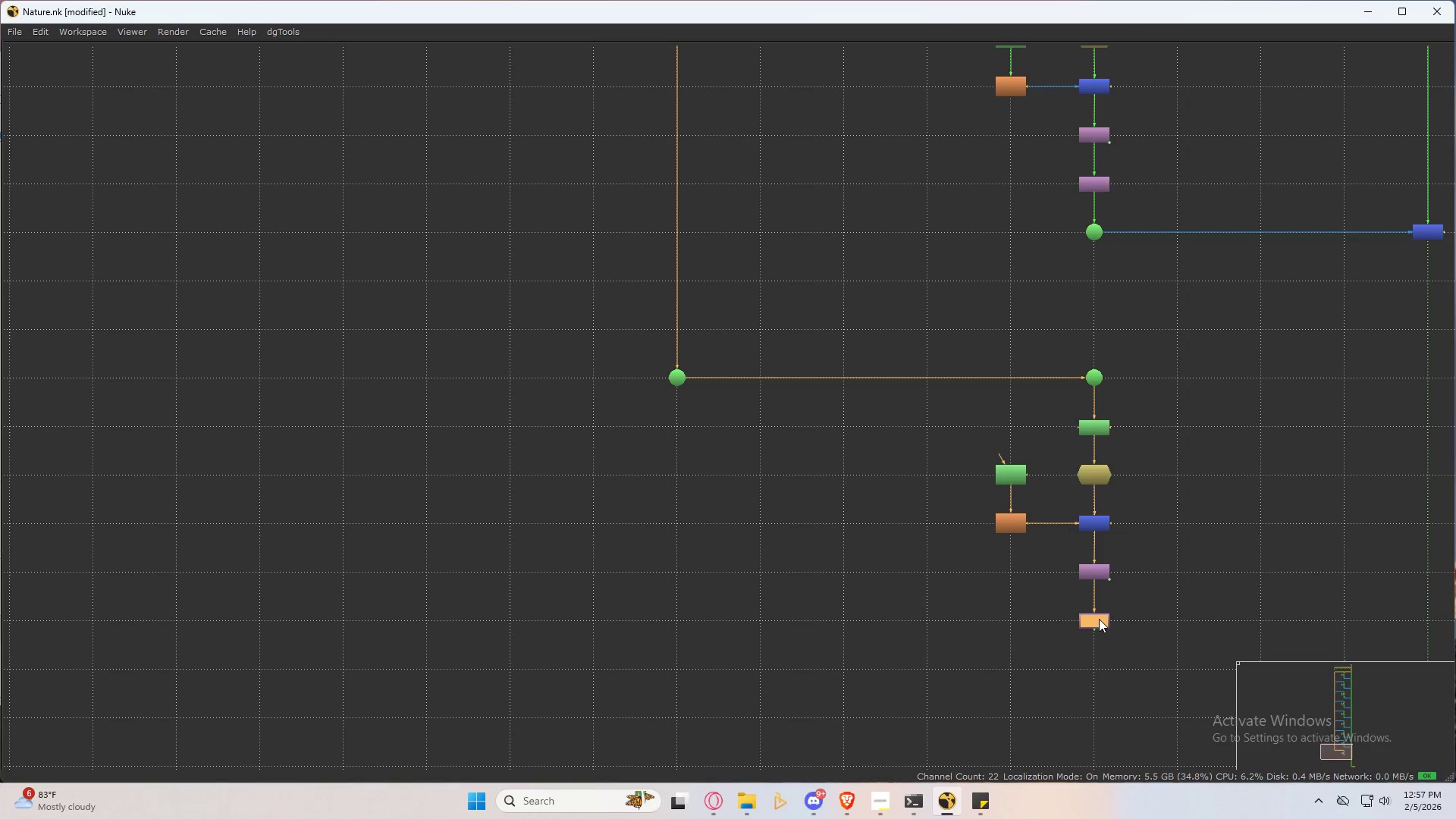 
key(Period)
 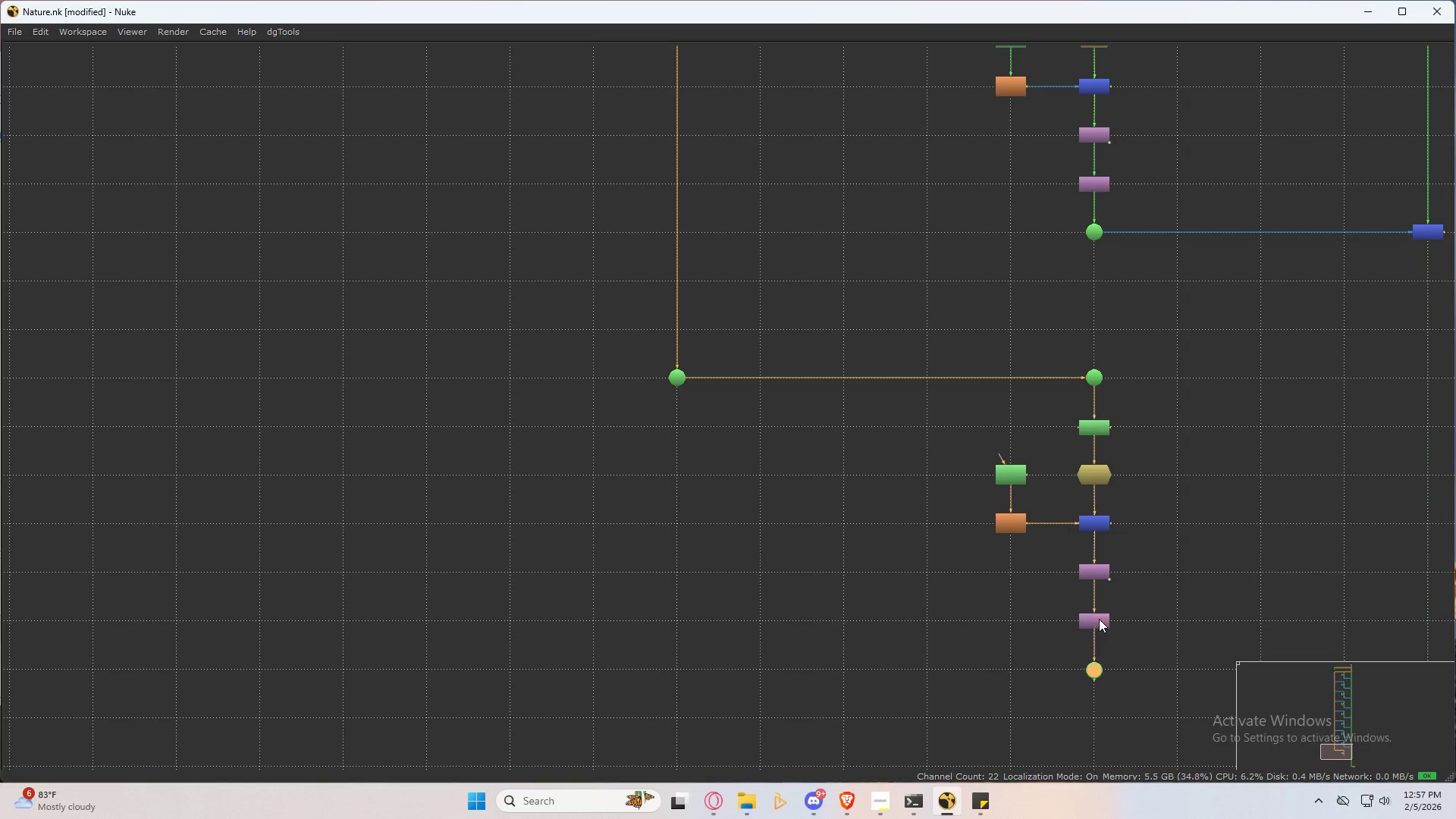 
key(M)
 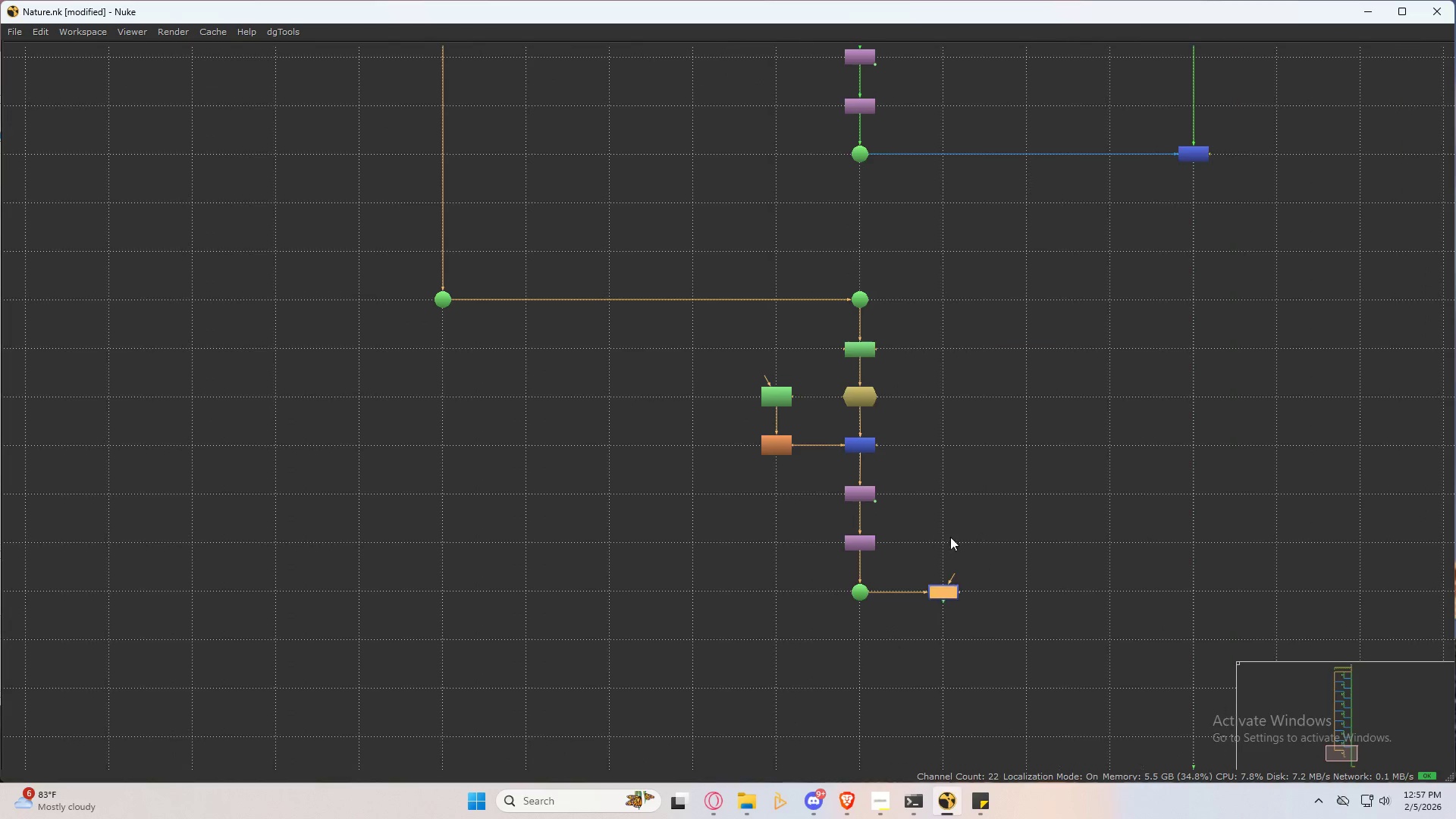 
left_click_drag(start_coordinate=[954, 657], to_coordinate=[950, 646])
 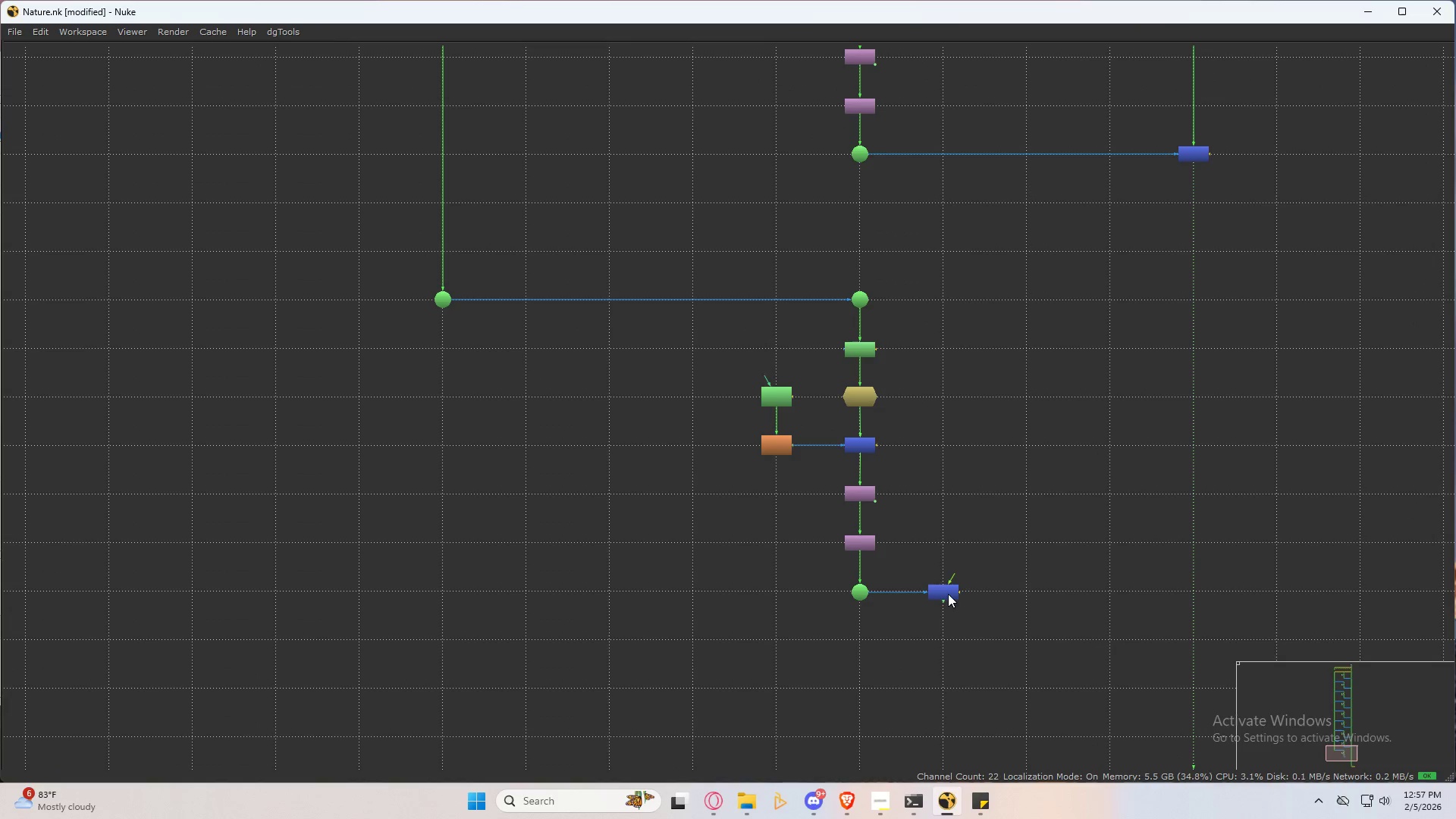 
left_click_drag(start_coordinate=[948, 590], to_coordinate=[1198, 586])
 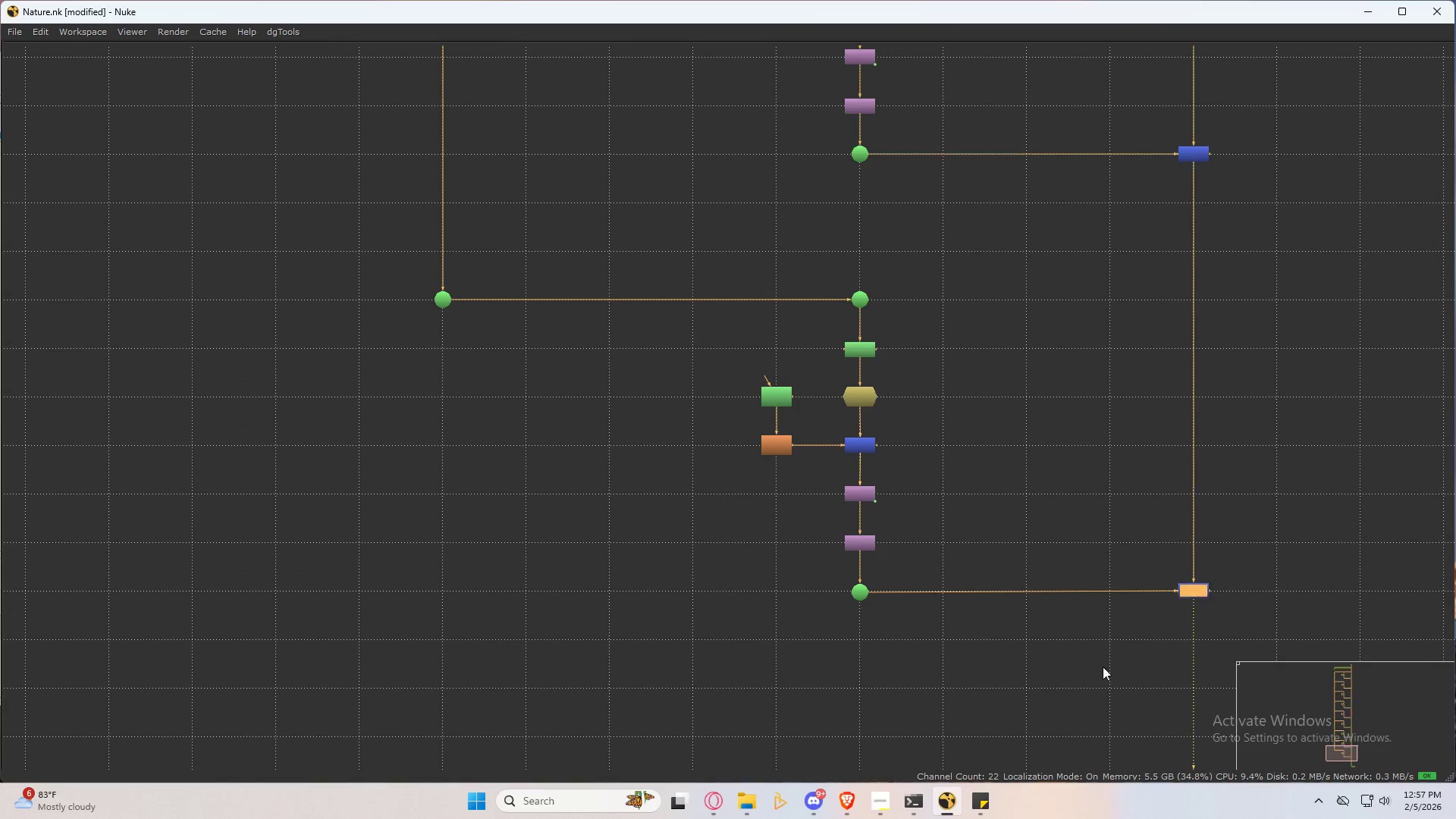 
left_click([1098, 670])
 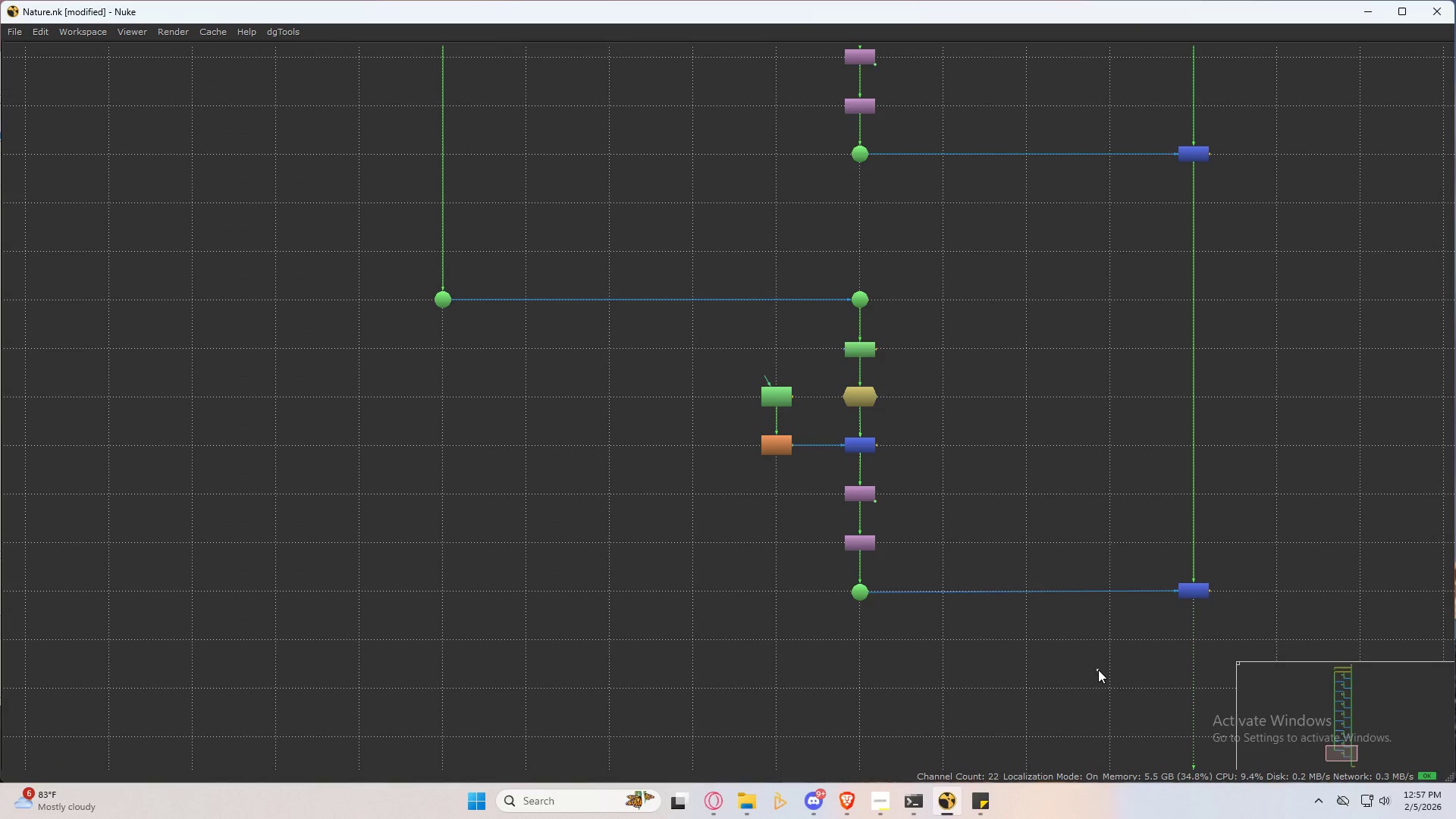 
key(2)
 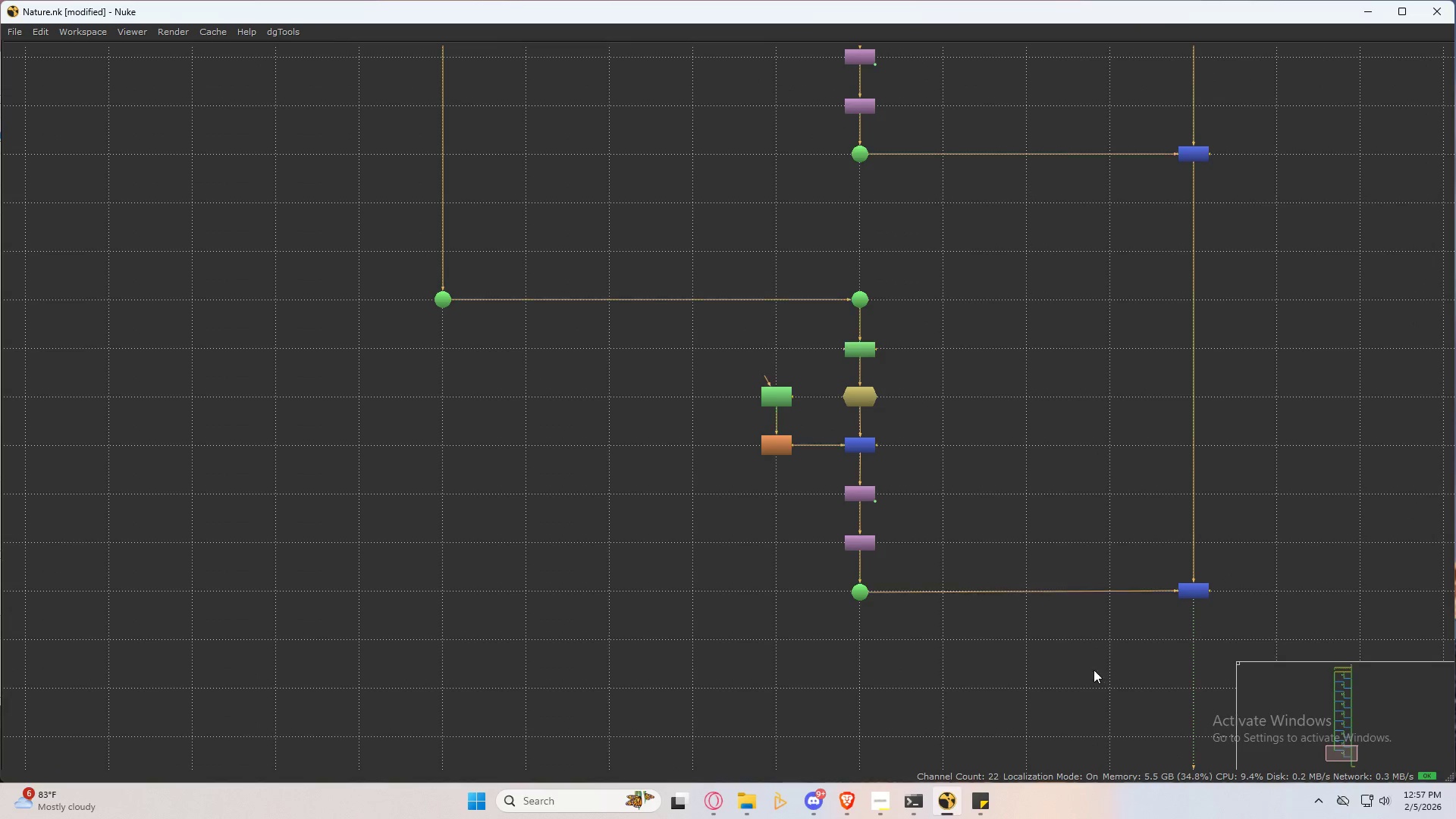 
double_click([1094, 670])
 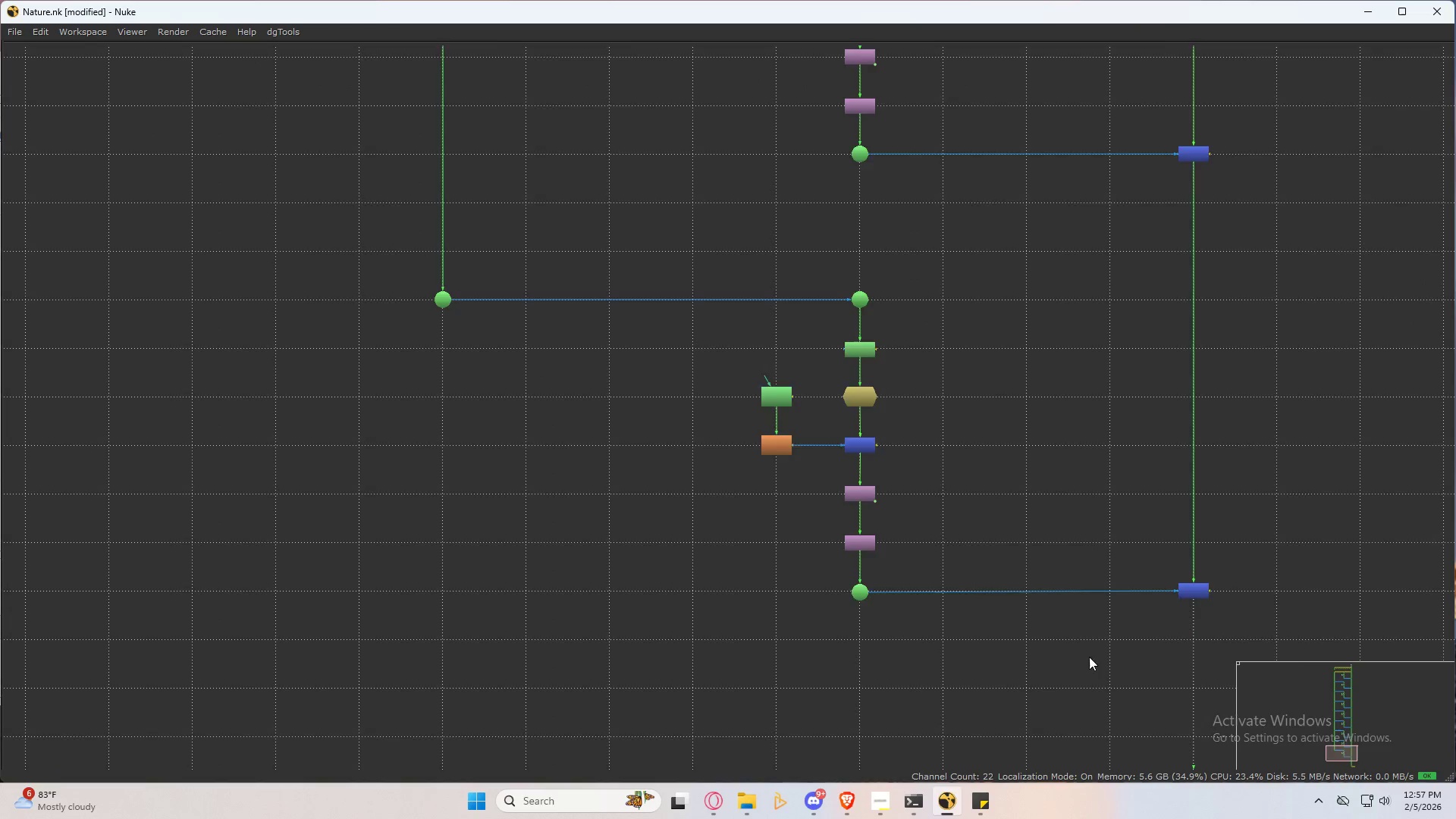 
key(Space)
 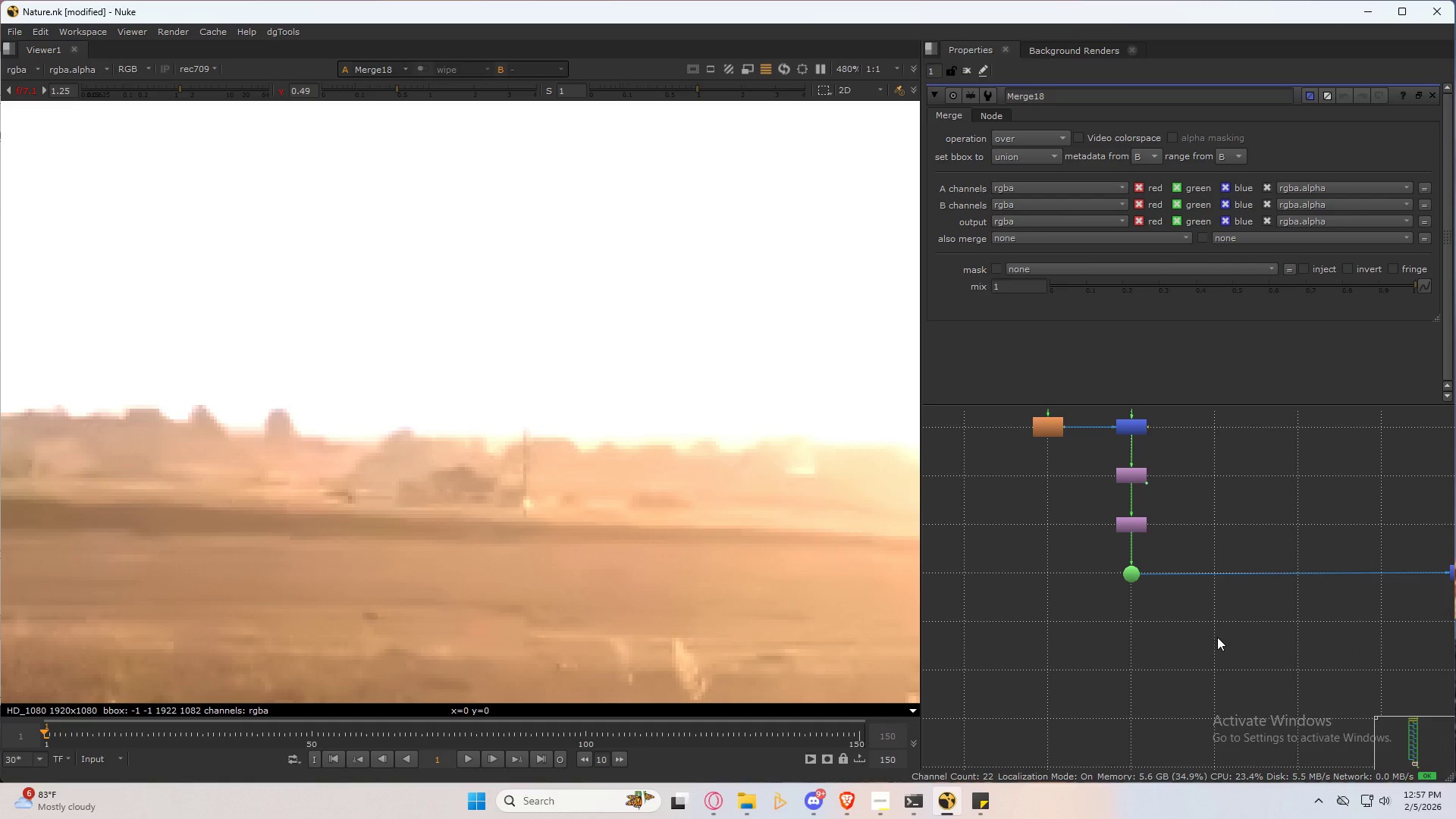 
scroll: coordinate [1217, 637], scroll_direction: down, amount: 3.0
 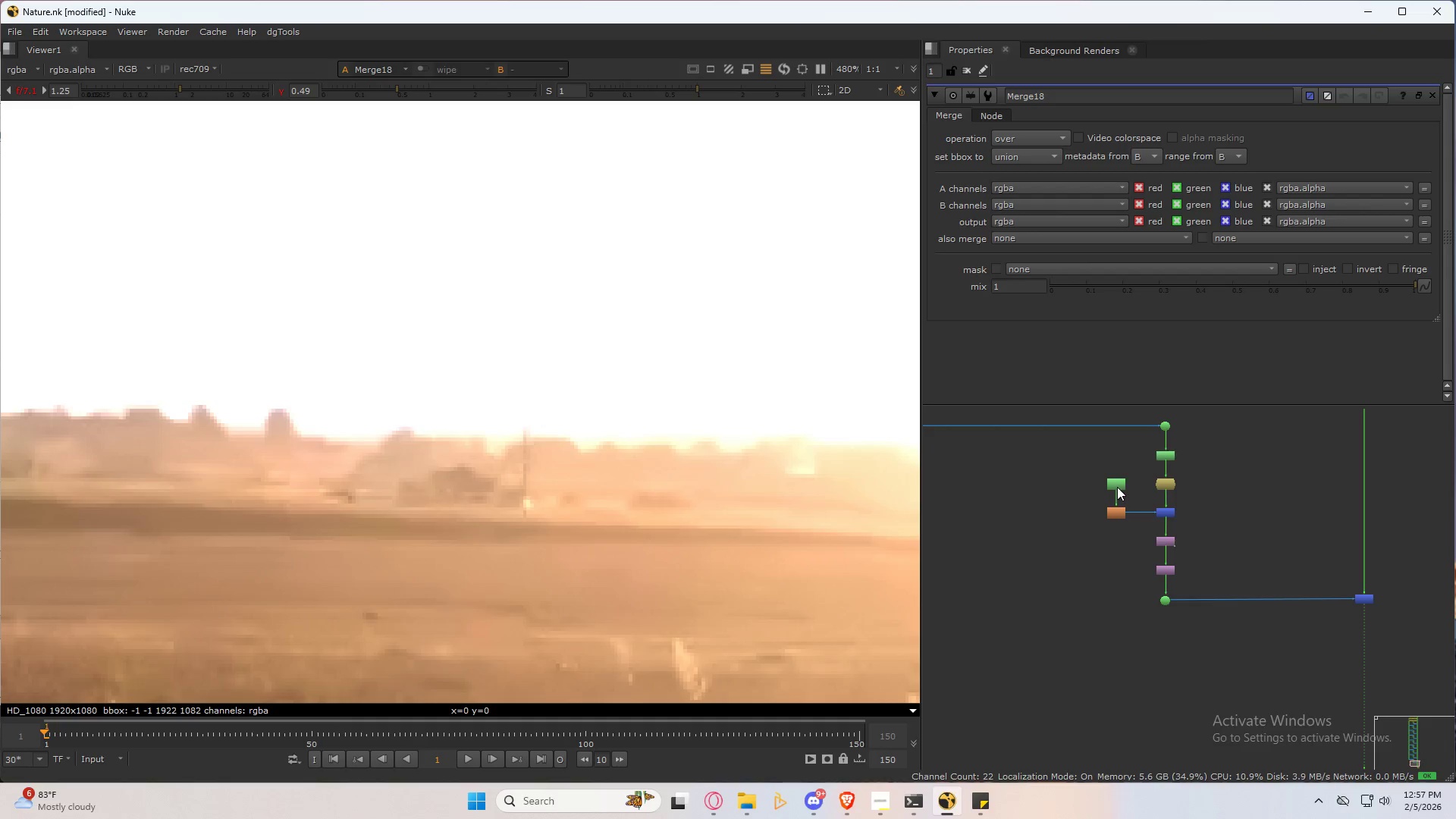 
double_click([1121, 484])
 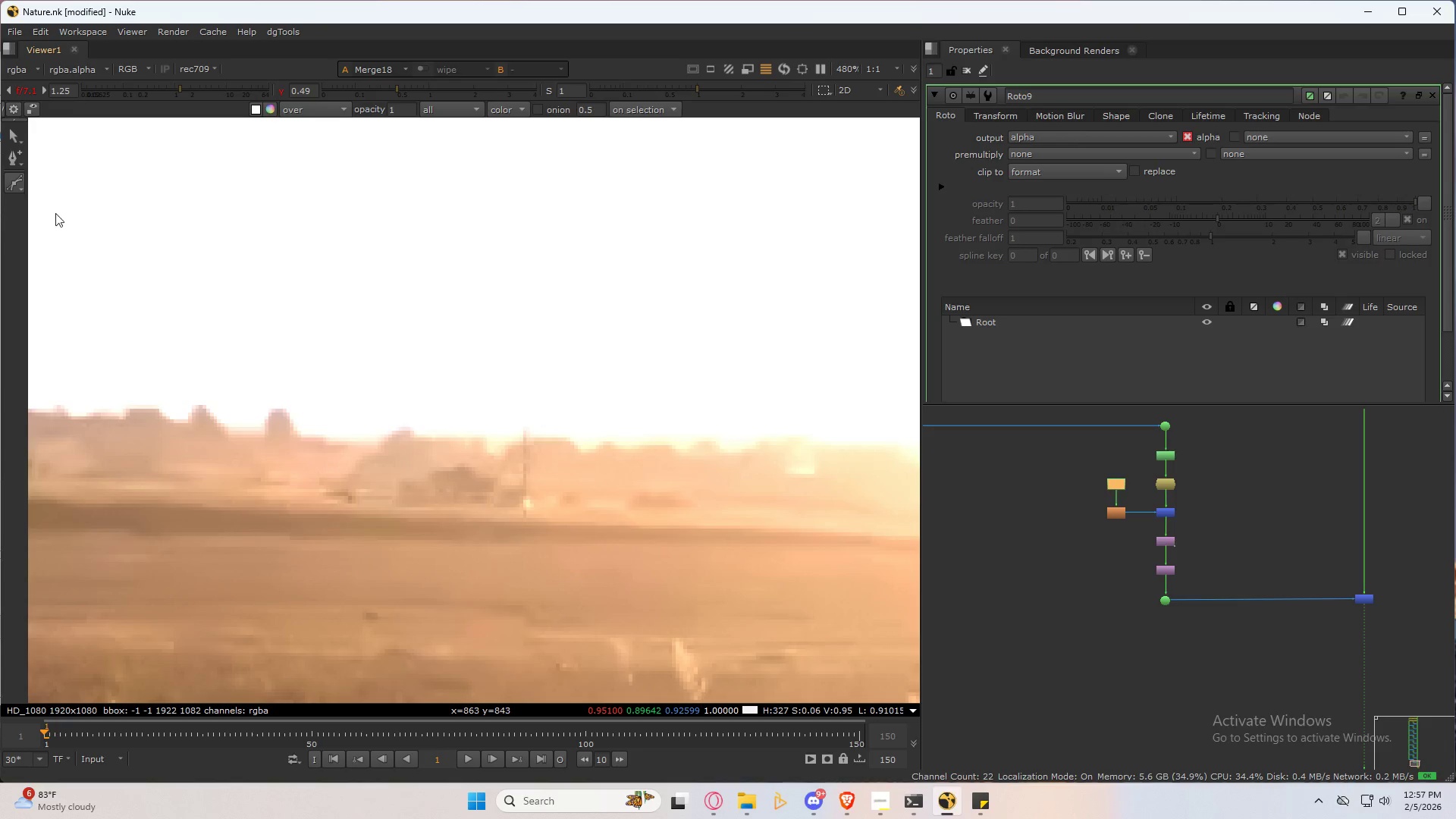 
left_click_drag(start_coordinate=[20, 186], to_coordinate=[88, 262])
 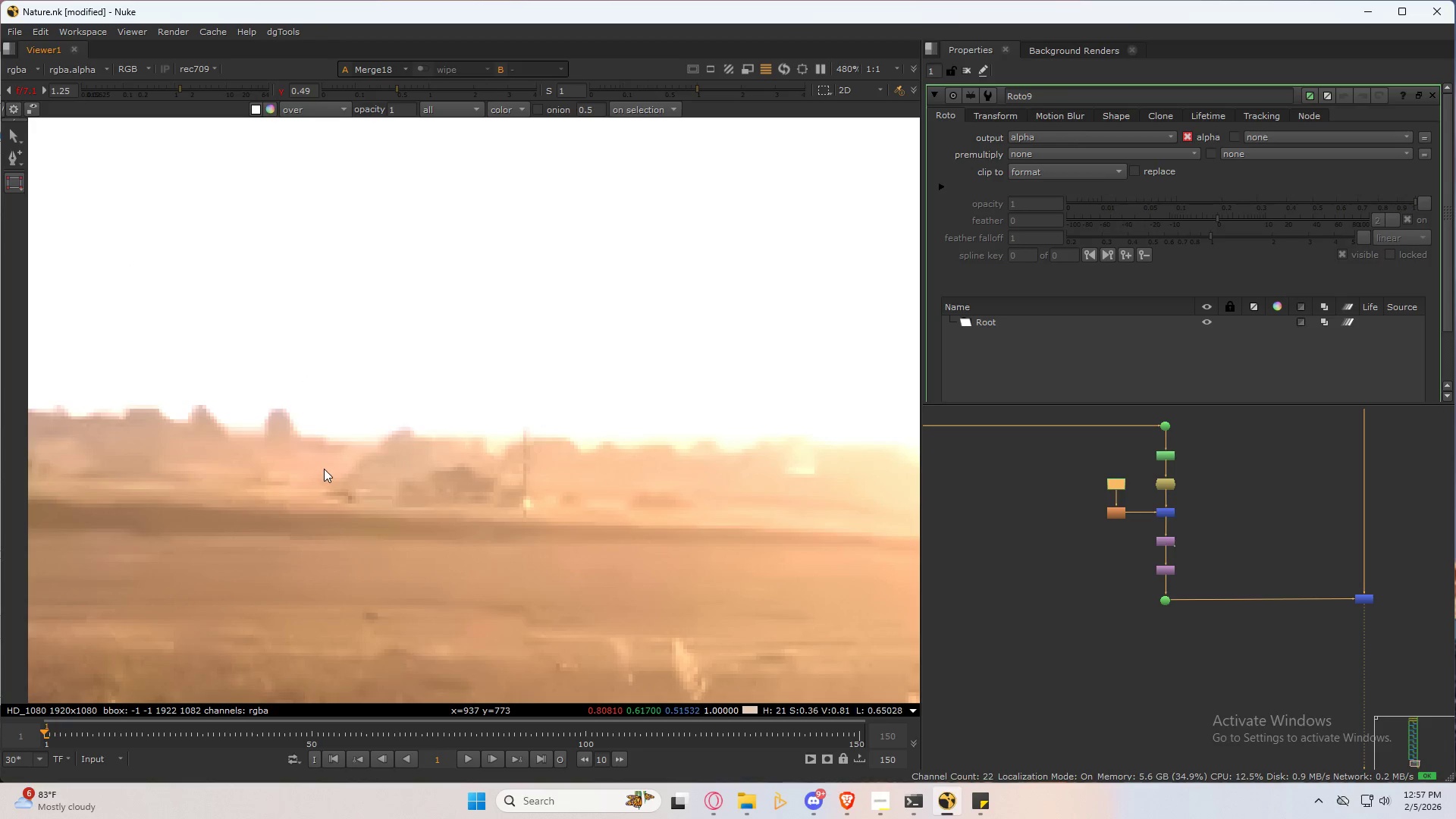 
scroll: coordinate [350, 464], scroll_direction: up, amount: 2.0
 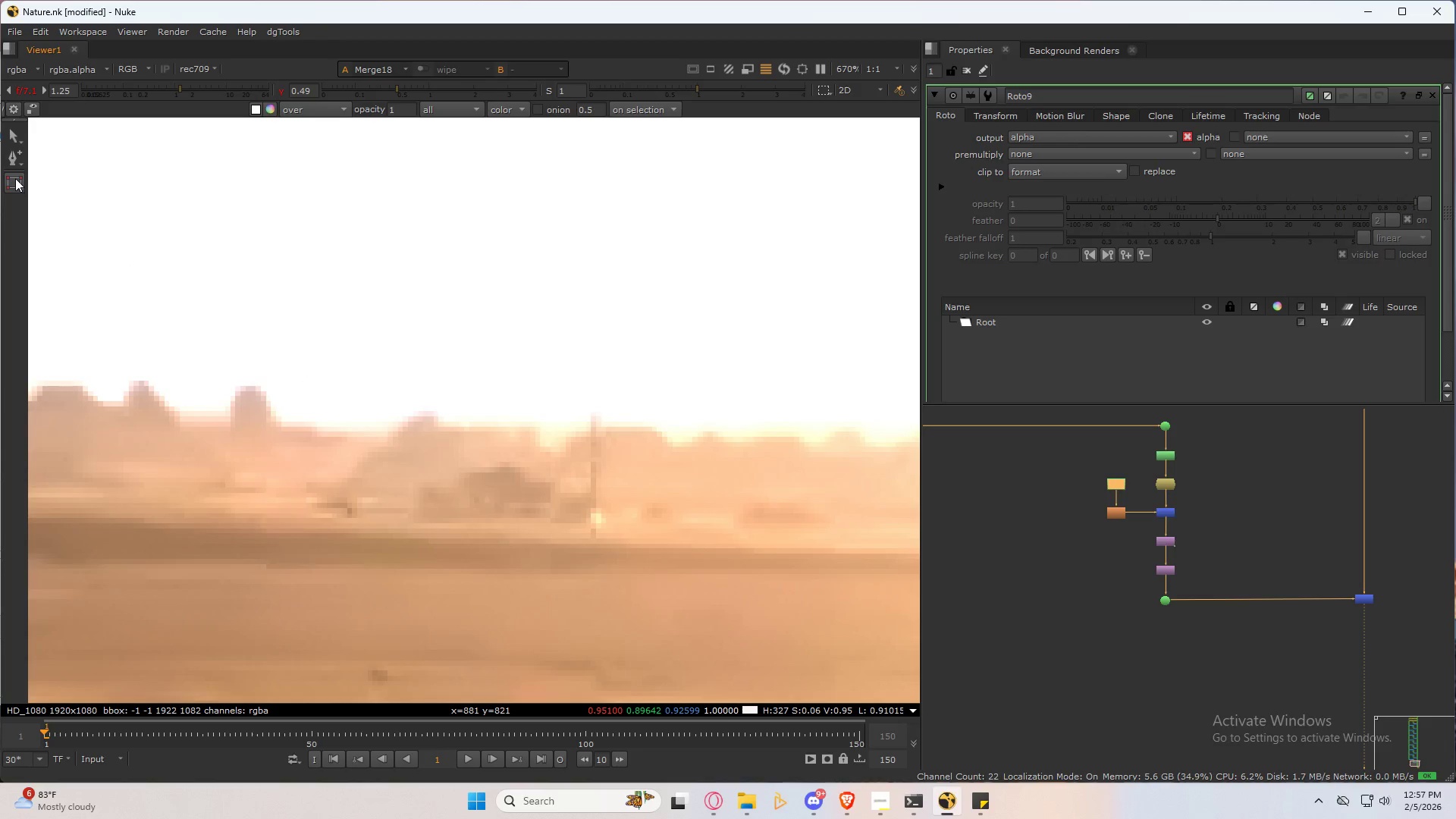 
left_click_drag(start_coordinate=[15, 178], to_coordinate=[93, 177])
 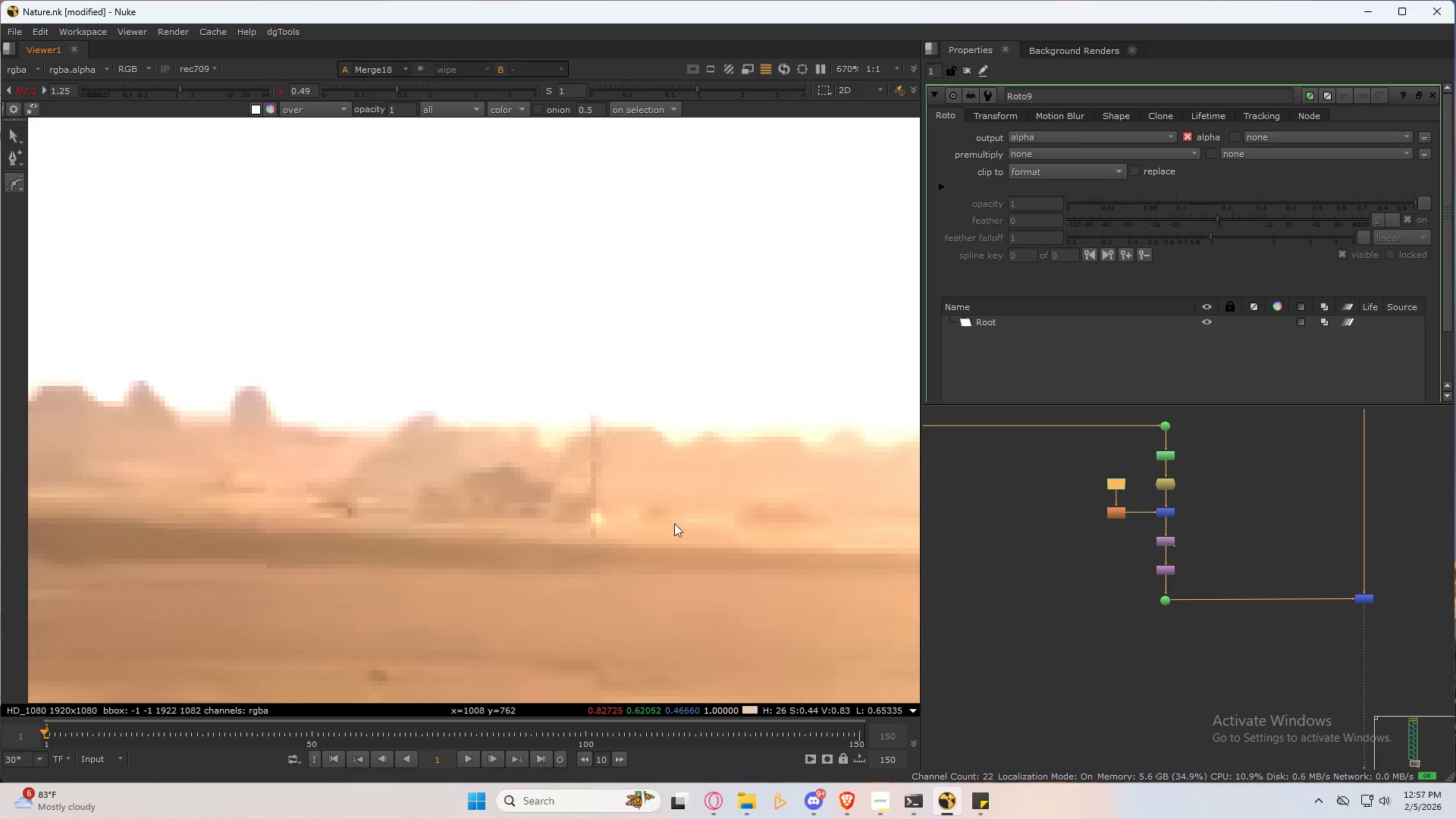 
left_click([682, 528])
 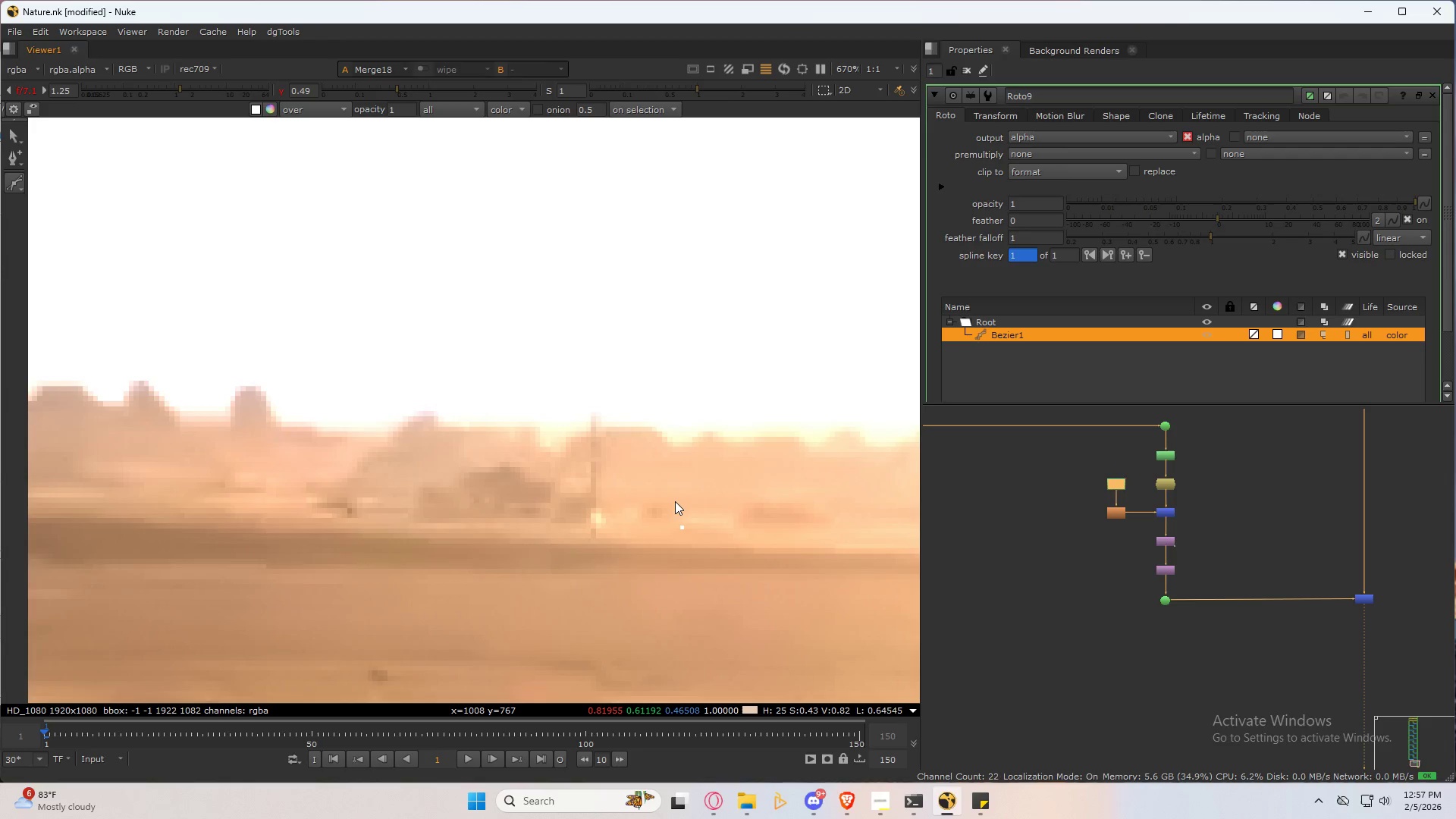 
left_click_drag(start_coordinate=[676, 499], to_coordinate=[665, 482])
 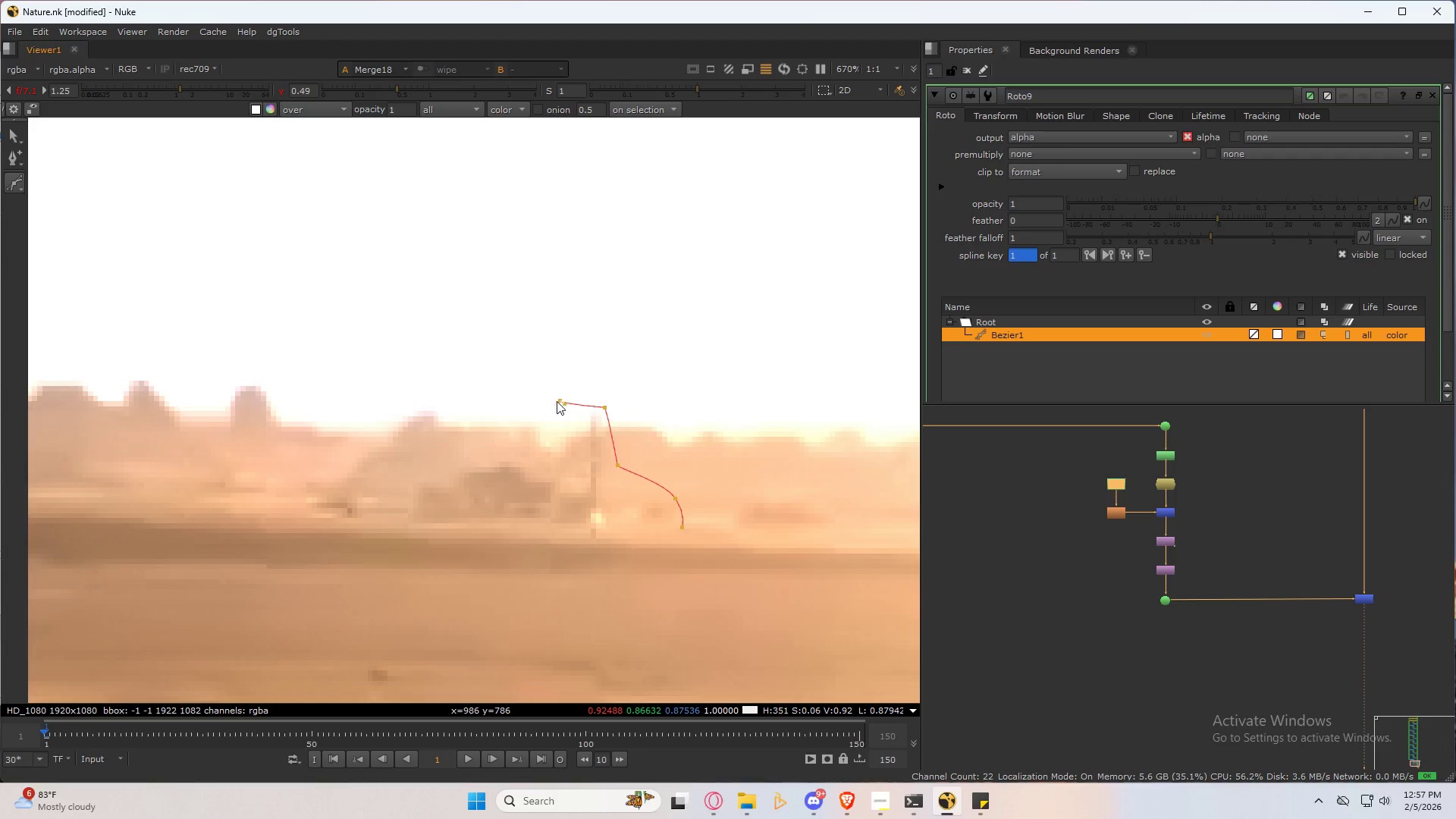 
left_click_drag(start_coordinate=[529, 452], to_coordinate=[523, 452])
 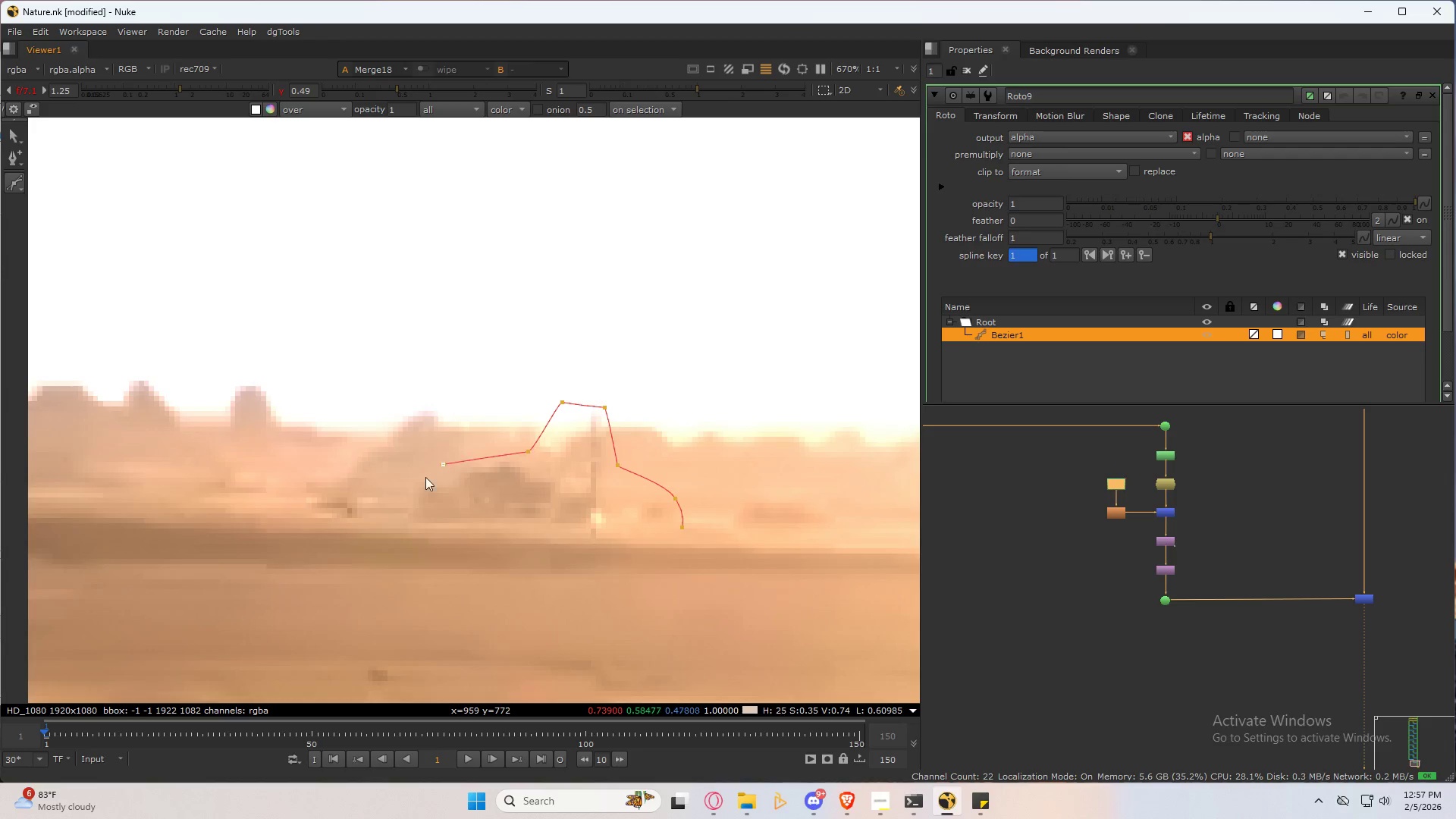 
left_click_drag(start_coordinate=[375, 488], to_coordinate=[367, 488])
 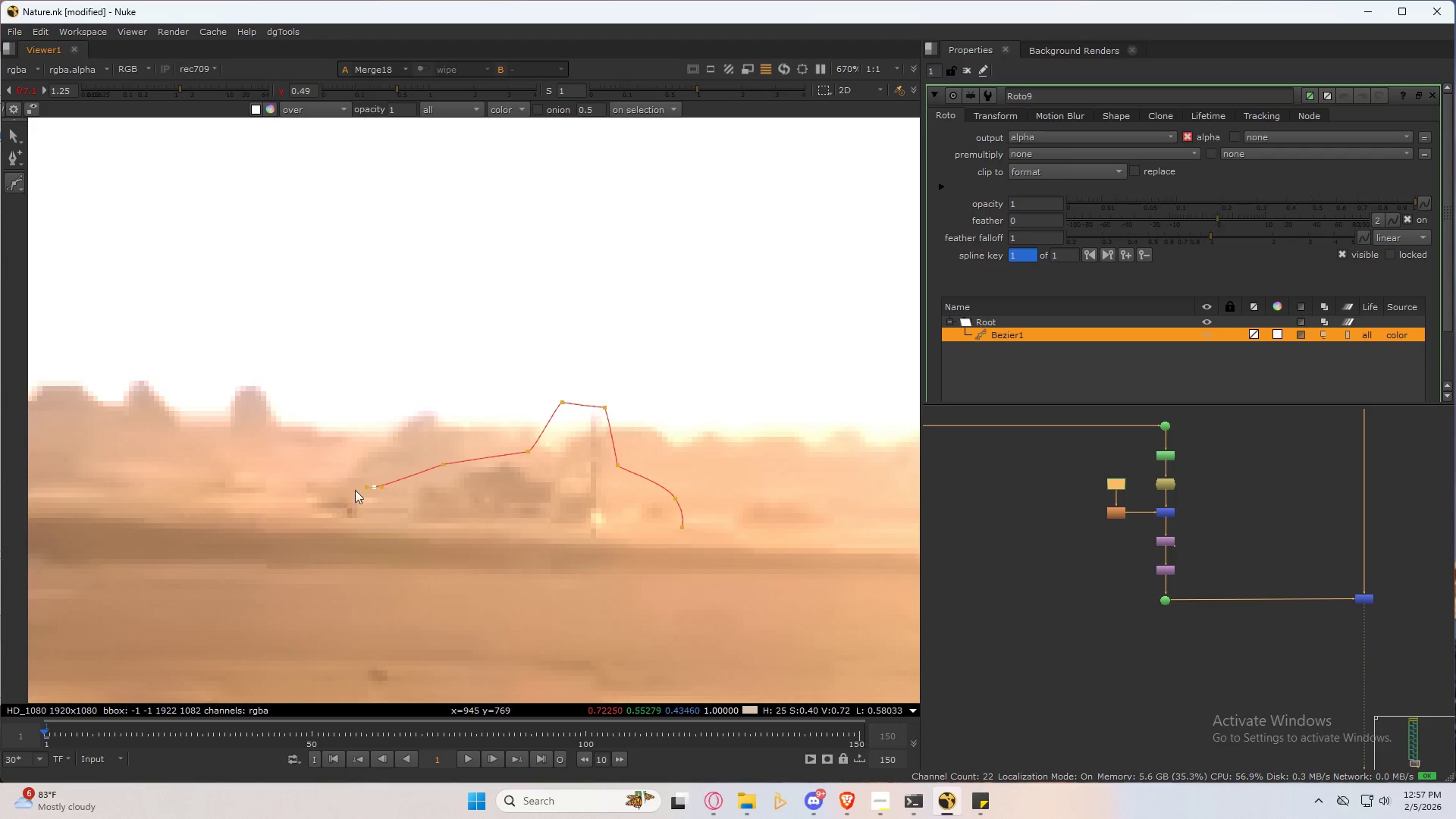 
left_click_drag(start_coordinate=[375, 490], to_coordinate=[362, 473])
 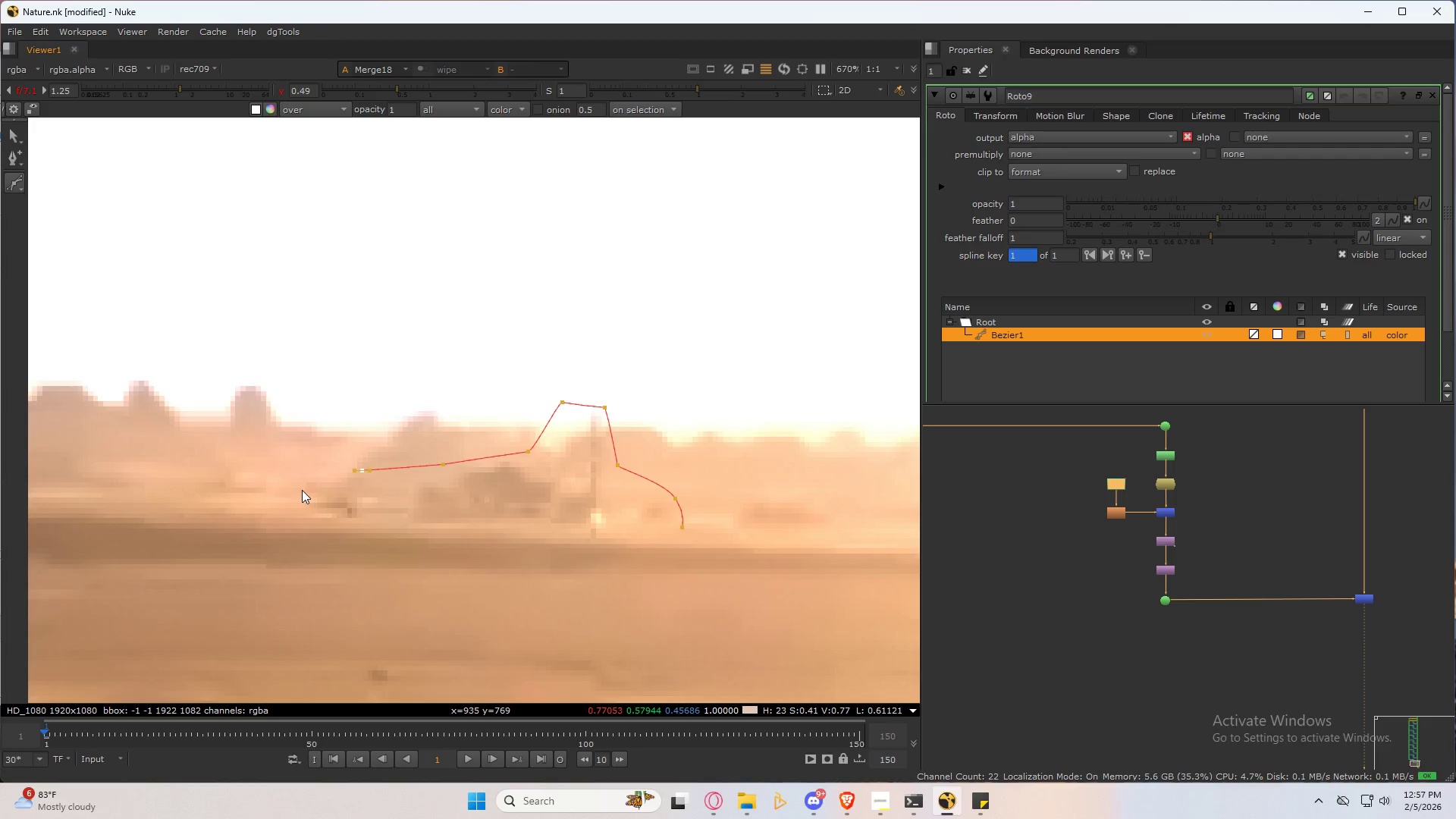 
left_click_drag(start_coordinate=[295, 487], to_coordinate=[295, 495])
 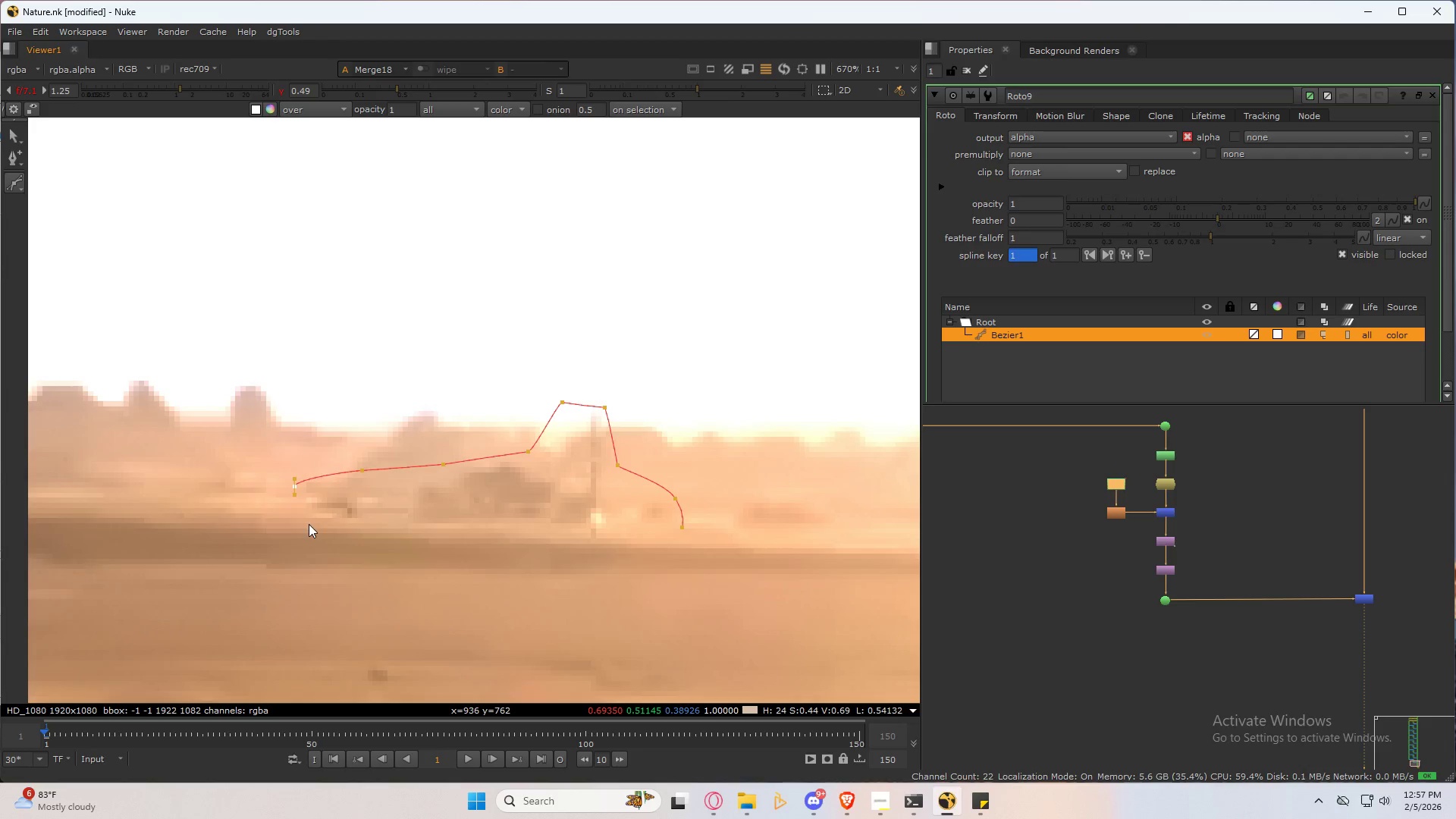 
left_click([305, 519])
 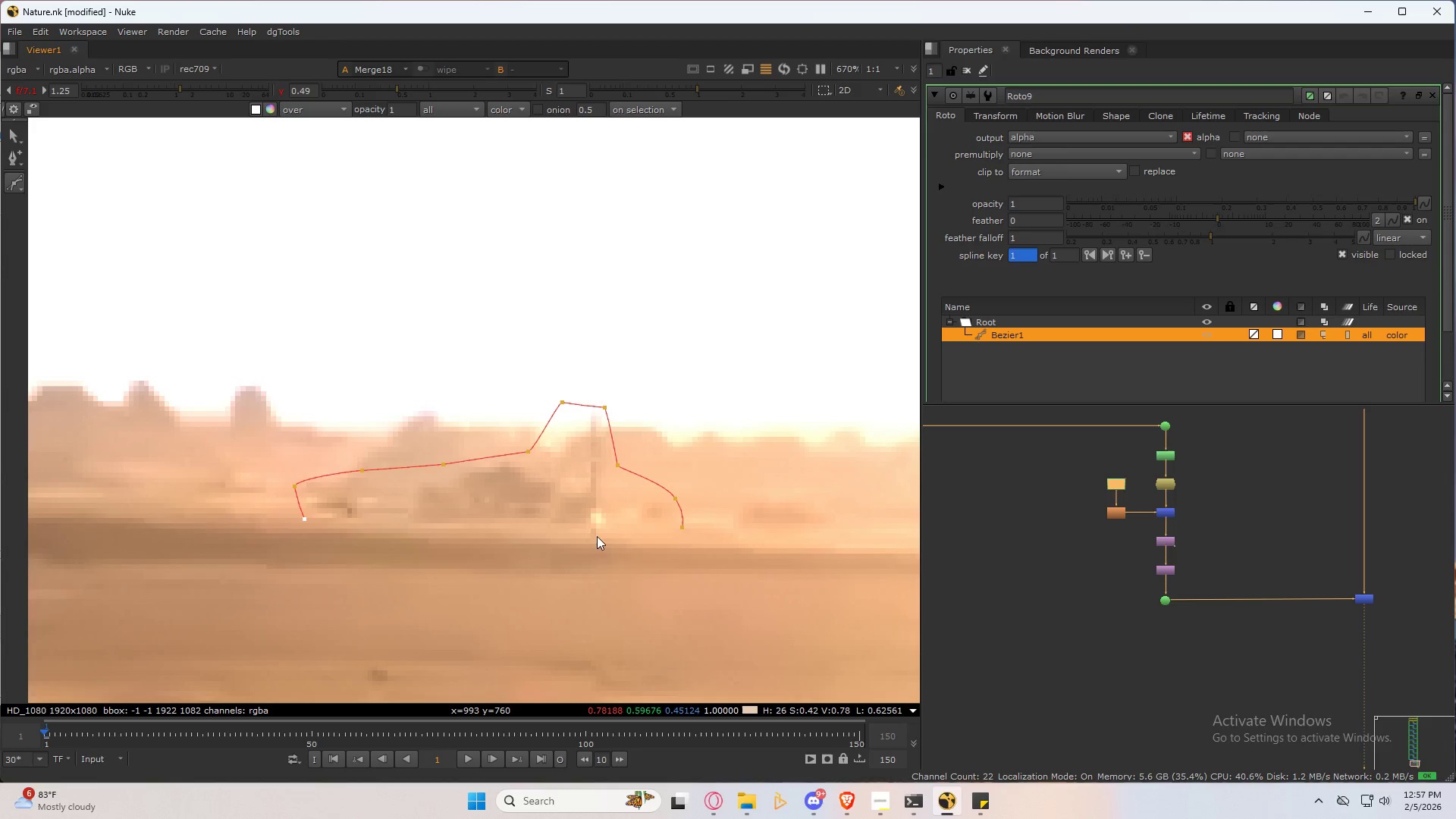 
left_click_drag(start_coordinate=[579, 534], to_coordinate=[586, 534])
 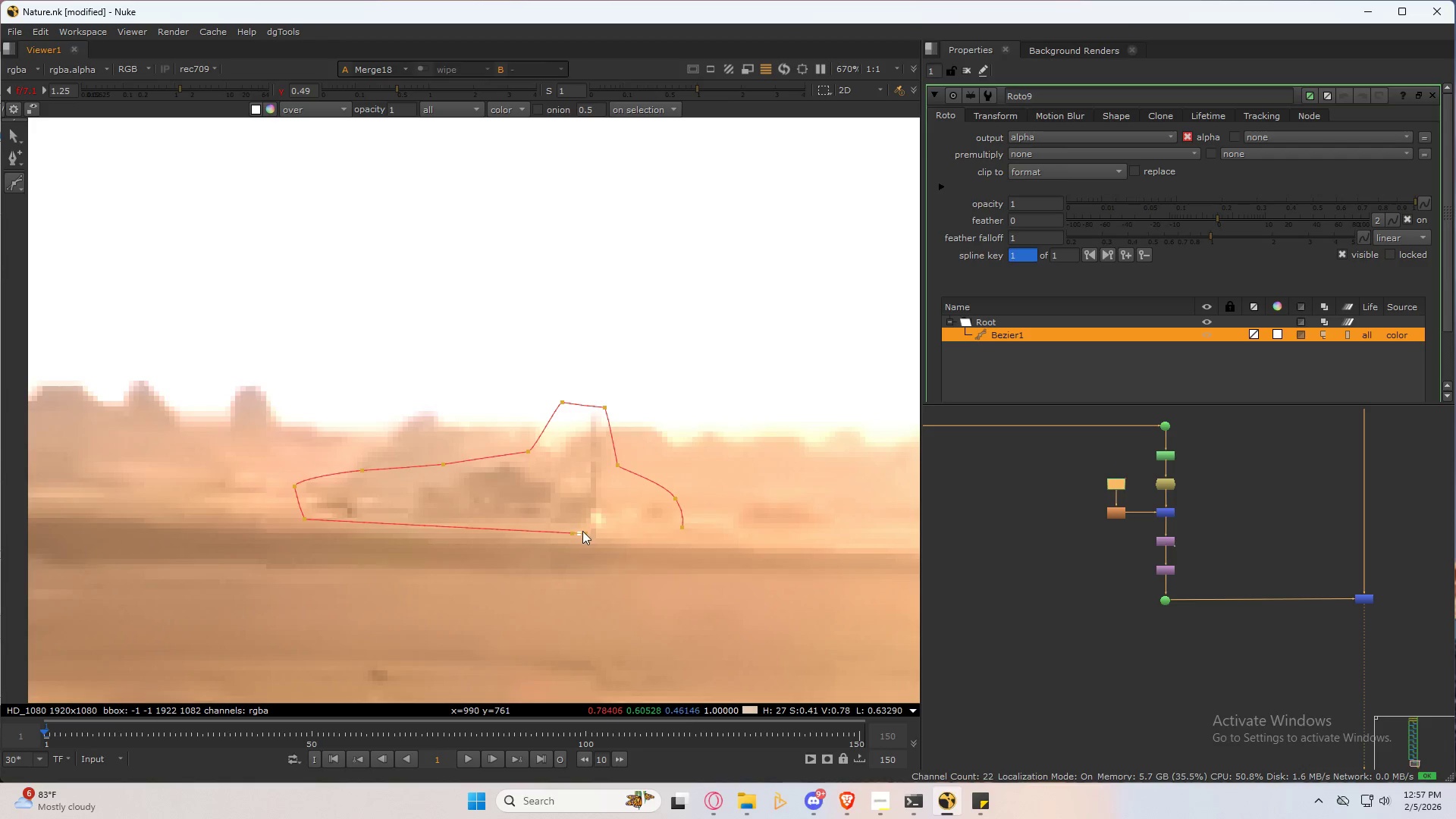 
left_click_drag(start_coordinate=[580, 533], to_coordinate=[593, 543])
 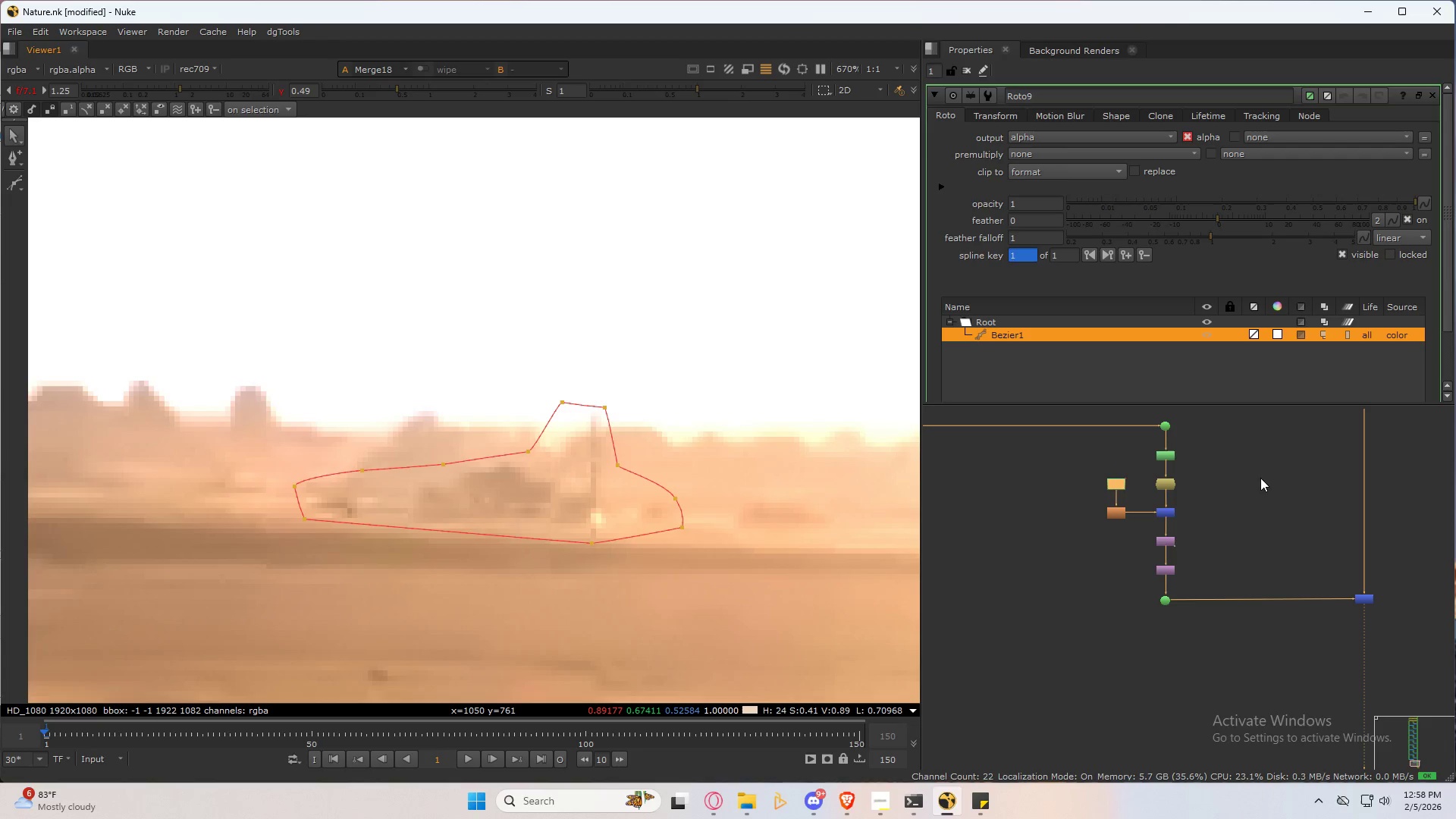 
double_click([1119, 505])
 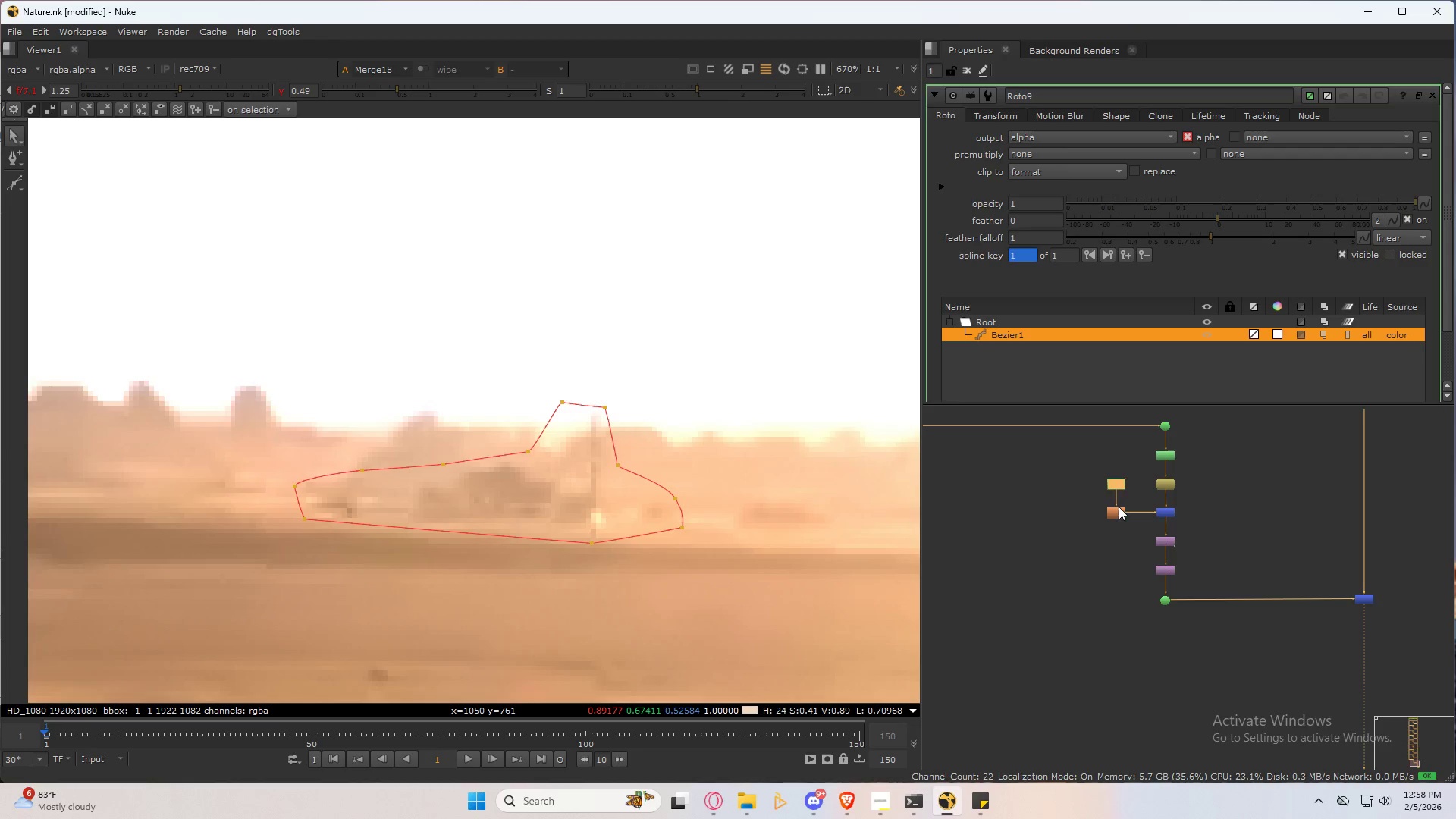 
triple_click([1121, 515])
 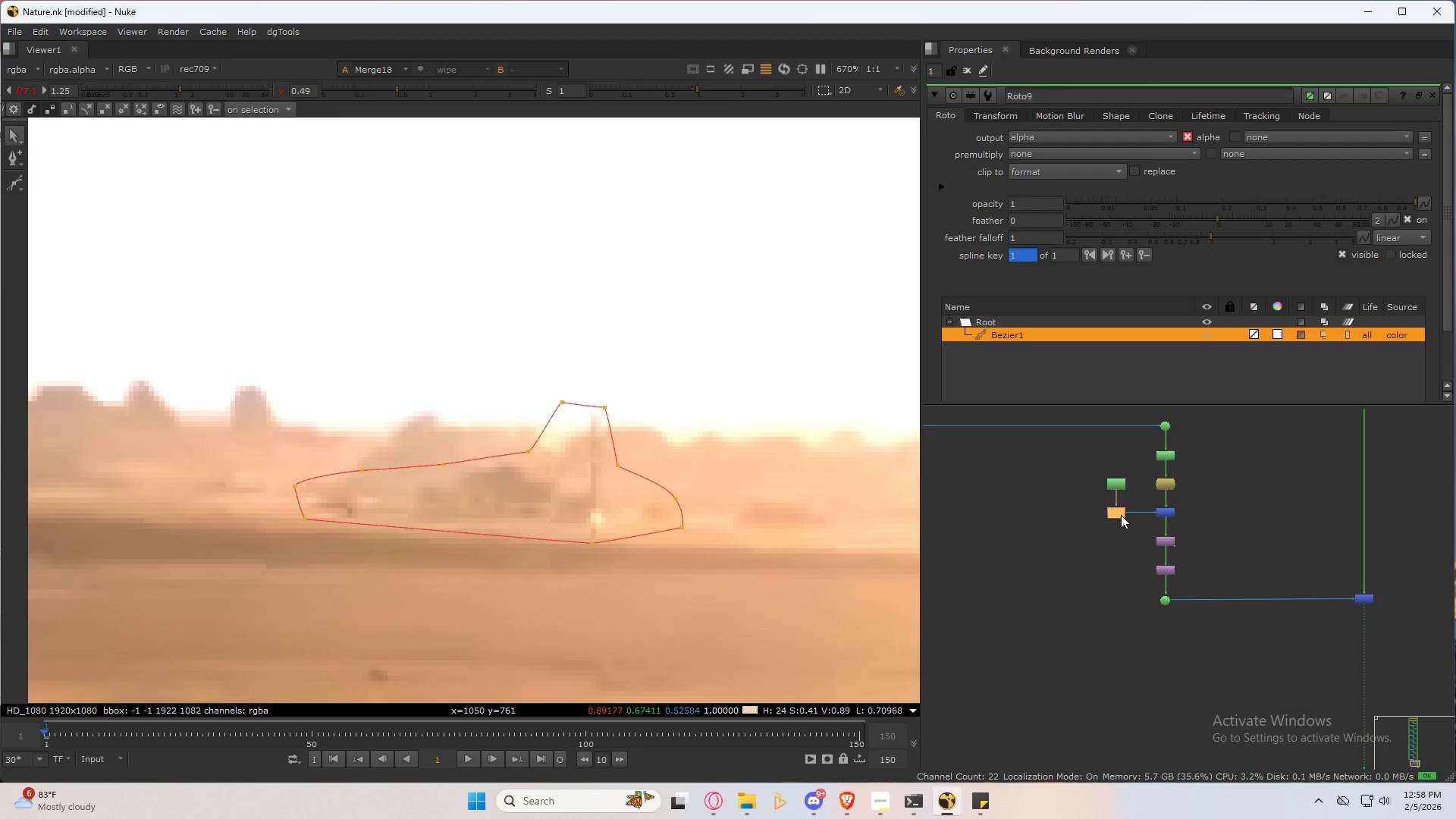 
triple_click([1121, 515])
 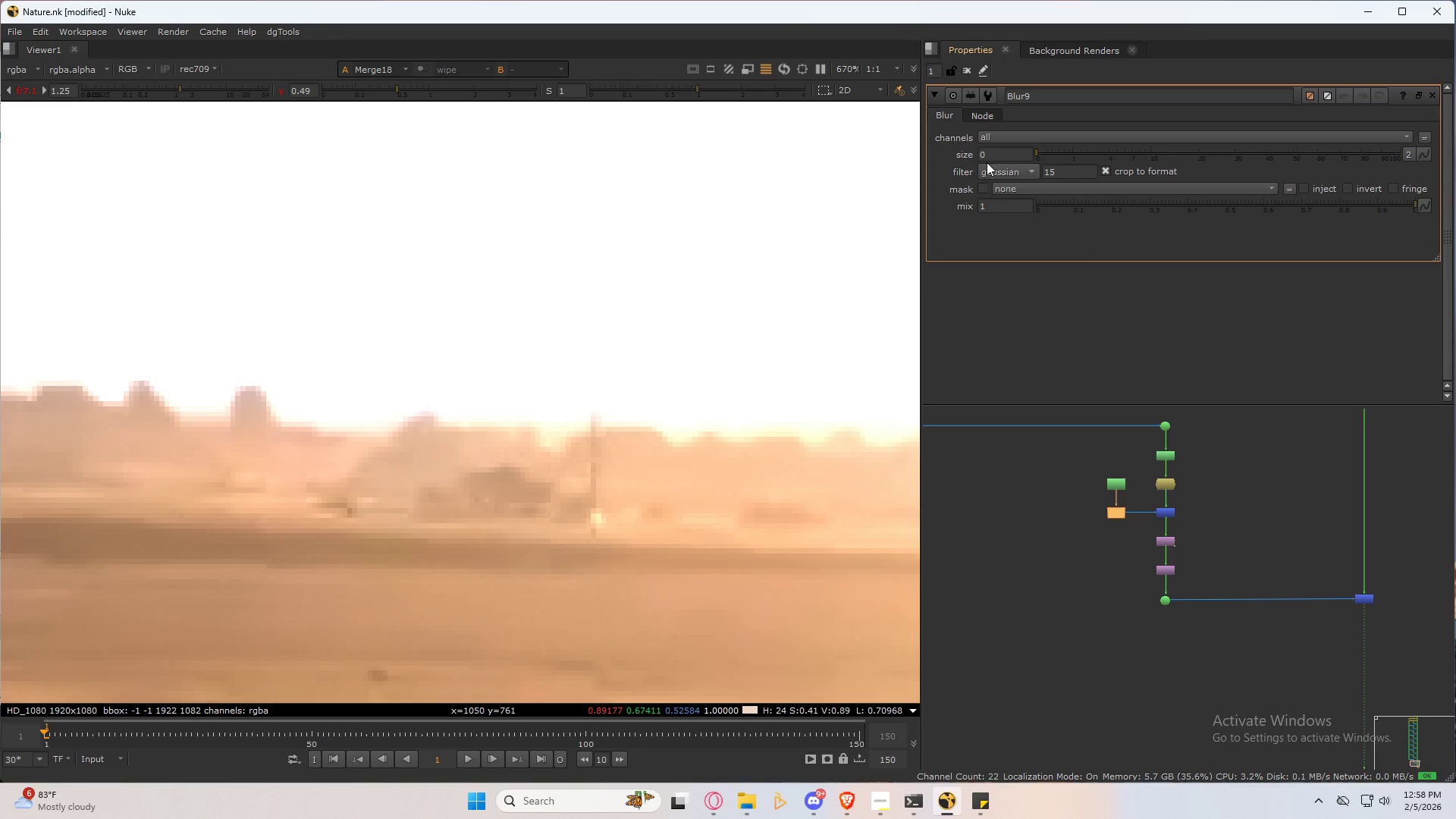 
left_click_drag(start_coordinate=[989, 155], to_coordinate=[940, 159])
 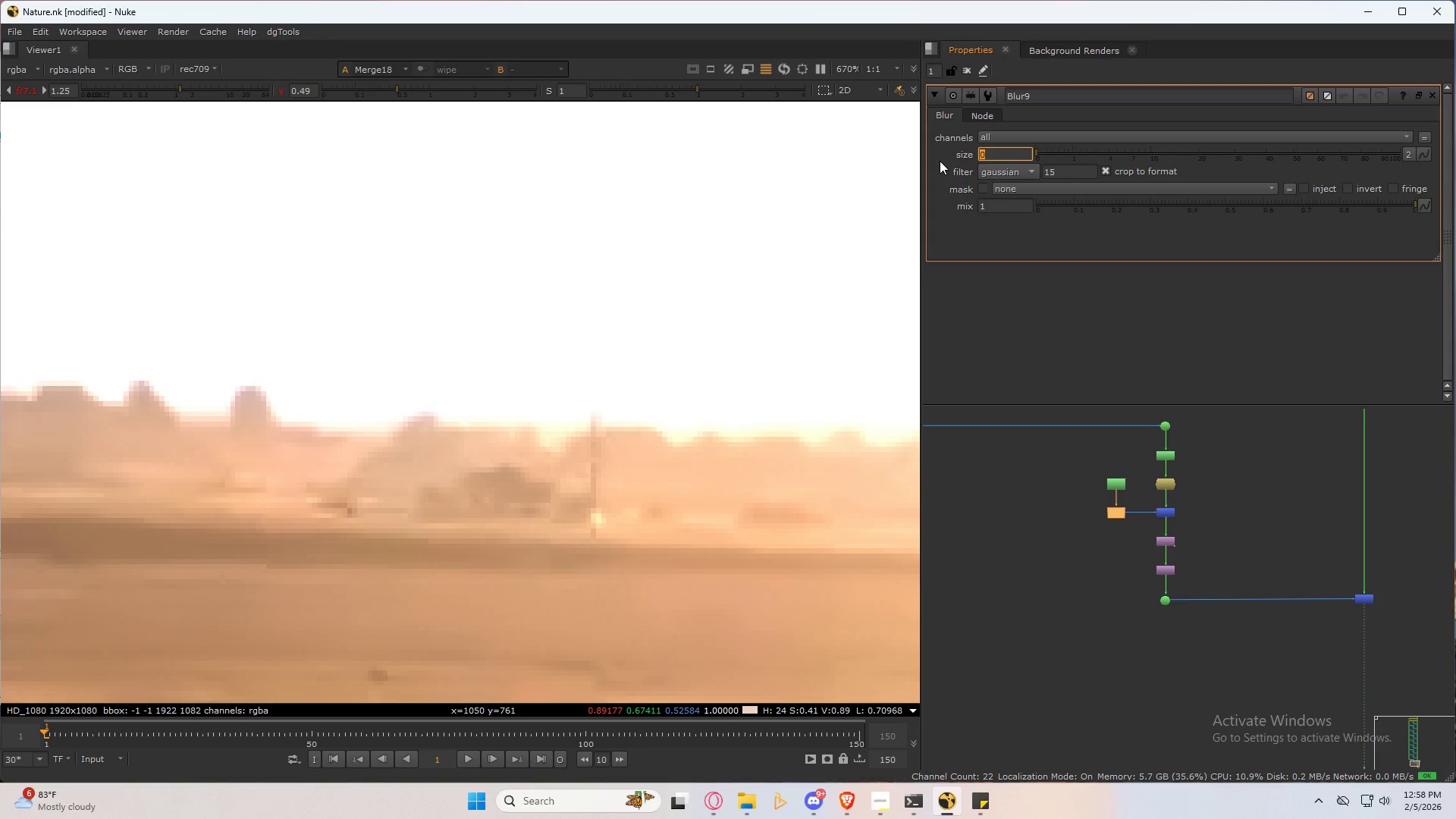 
key(Numpad2)
 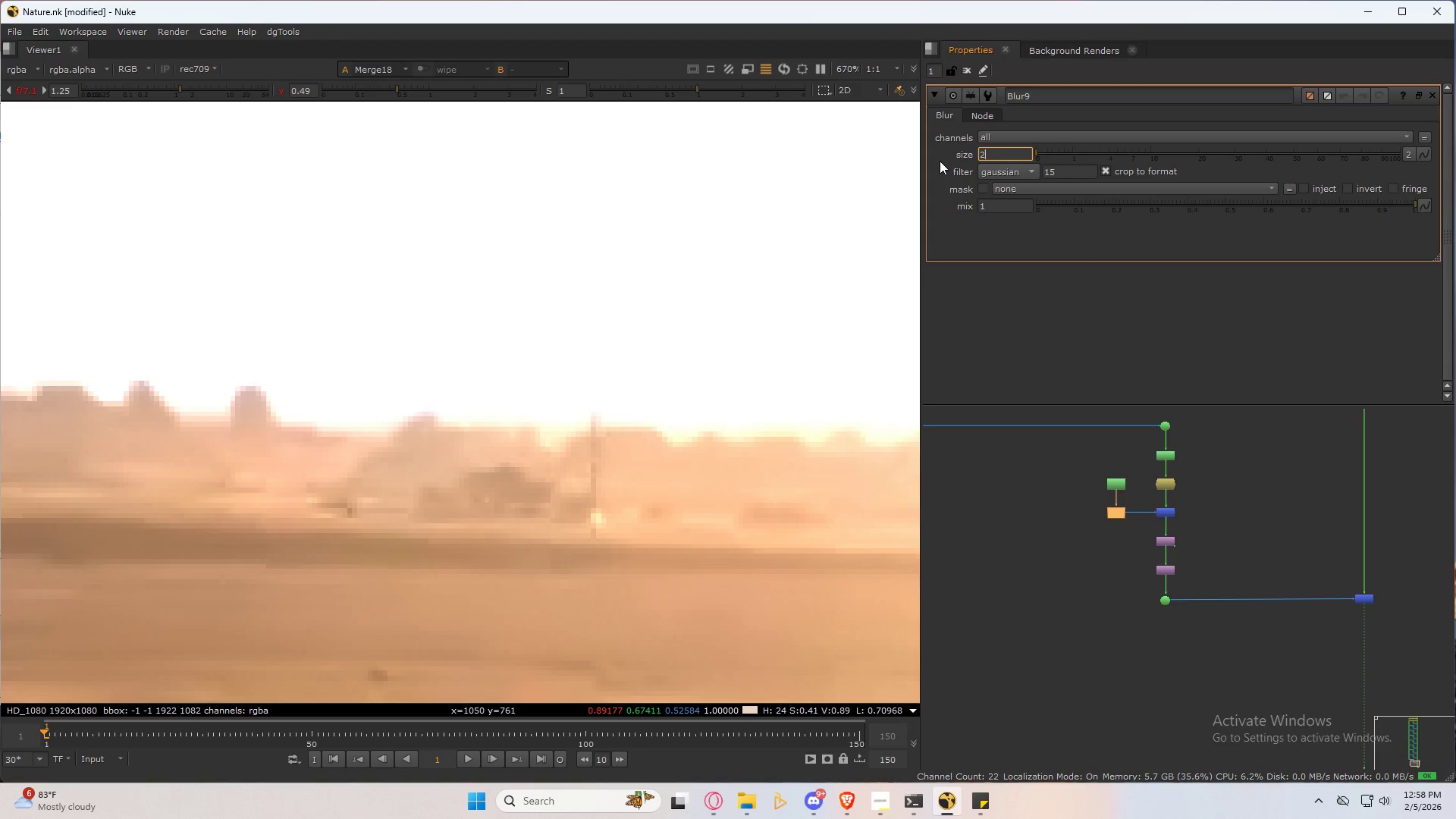 
key(NumpadEnter)
 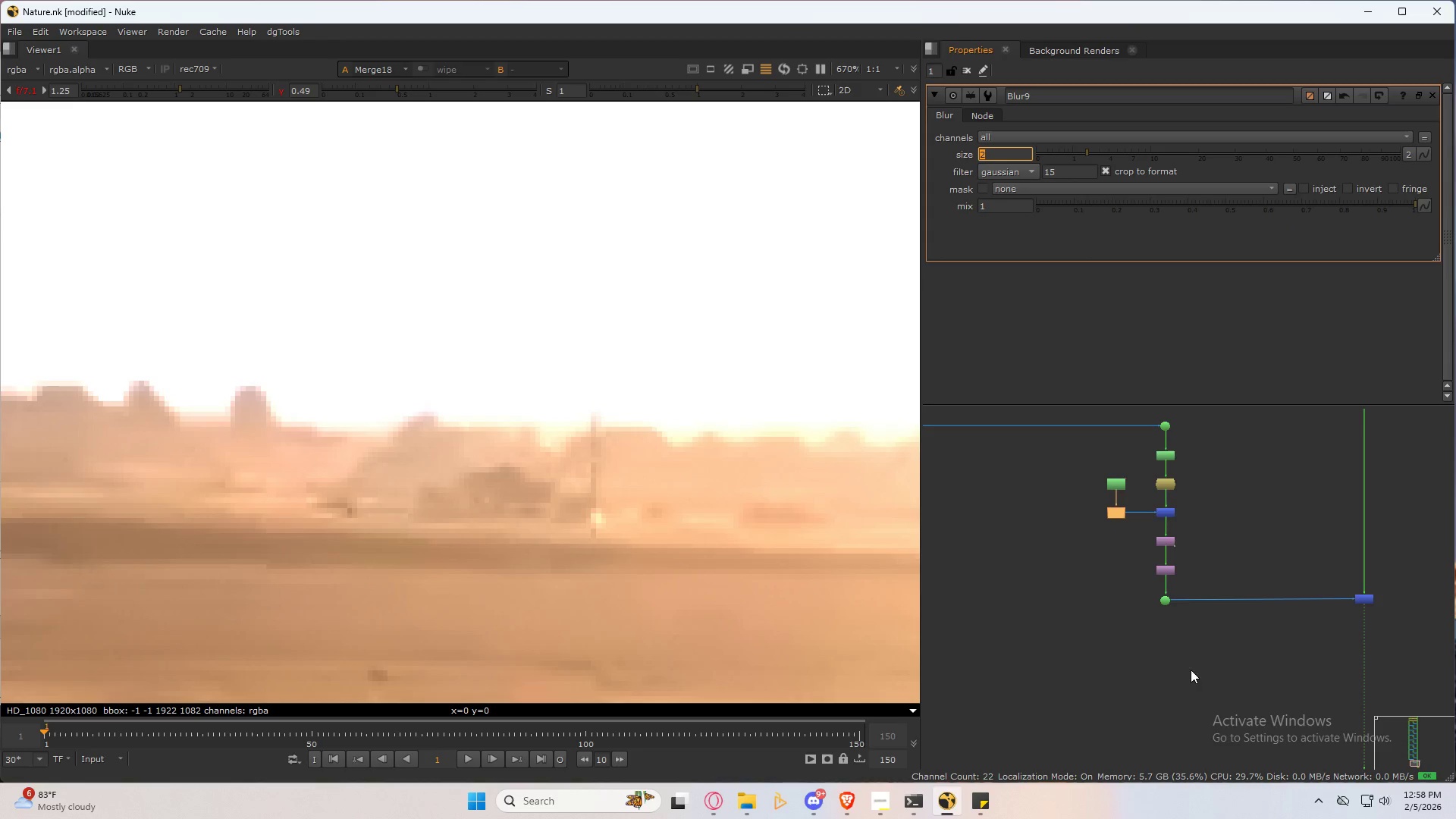 
left_click([1114, 595])
 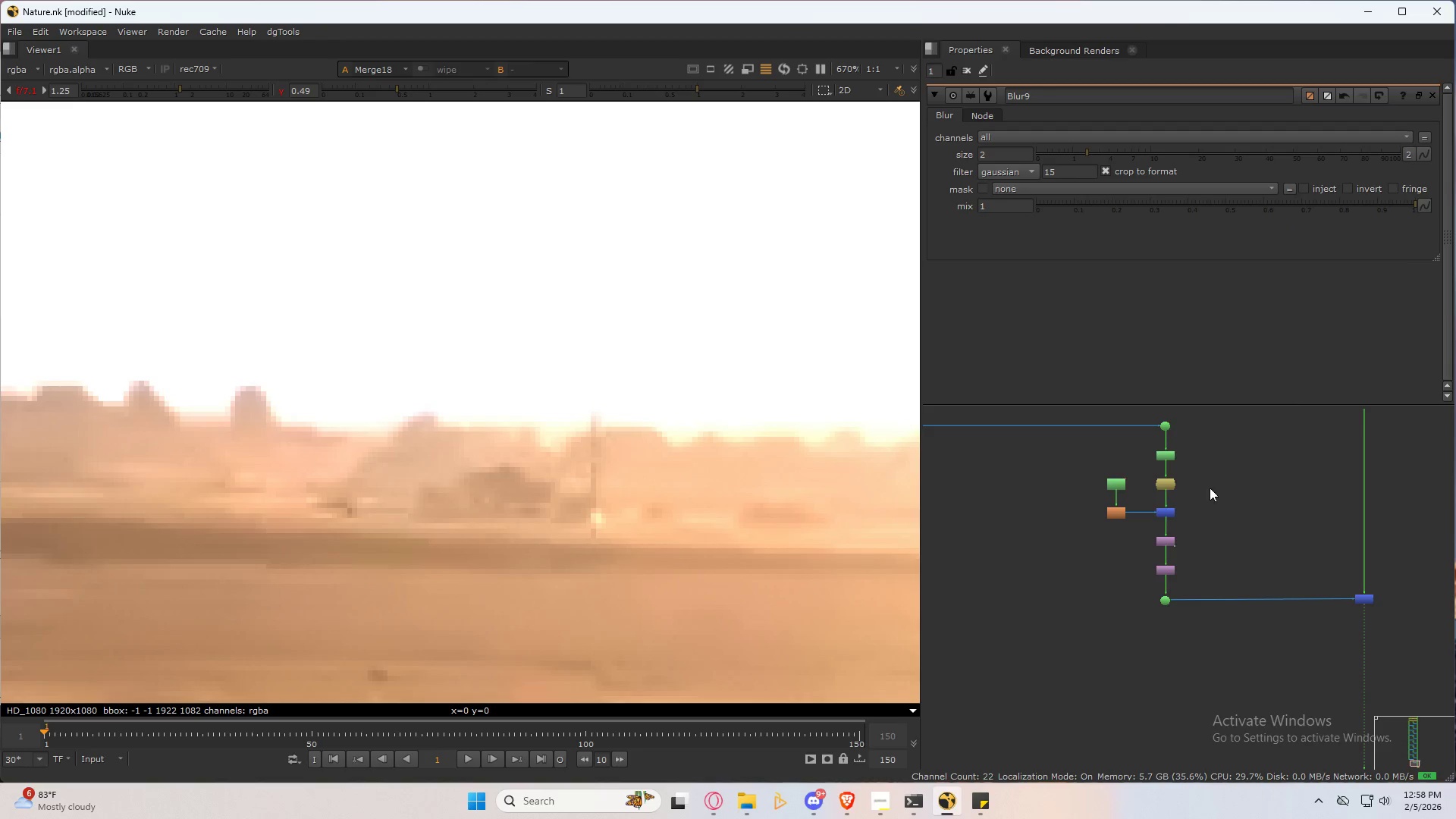 
left_click([1141, 444])
 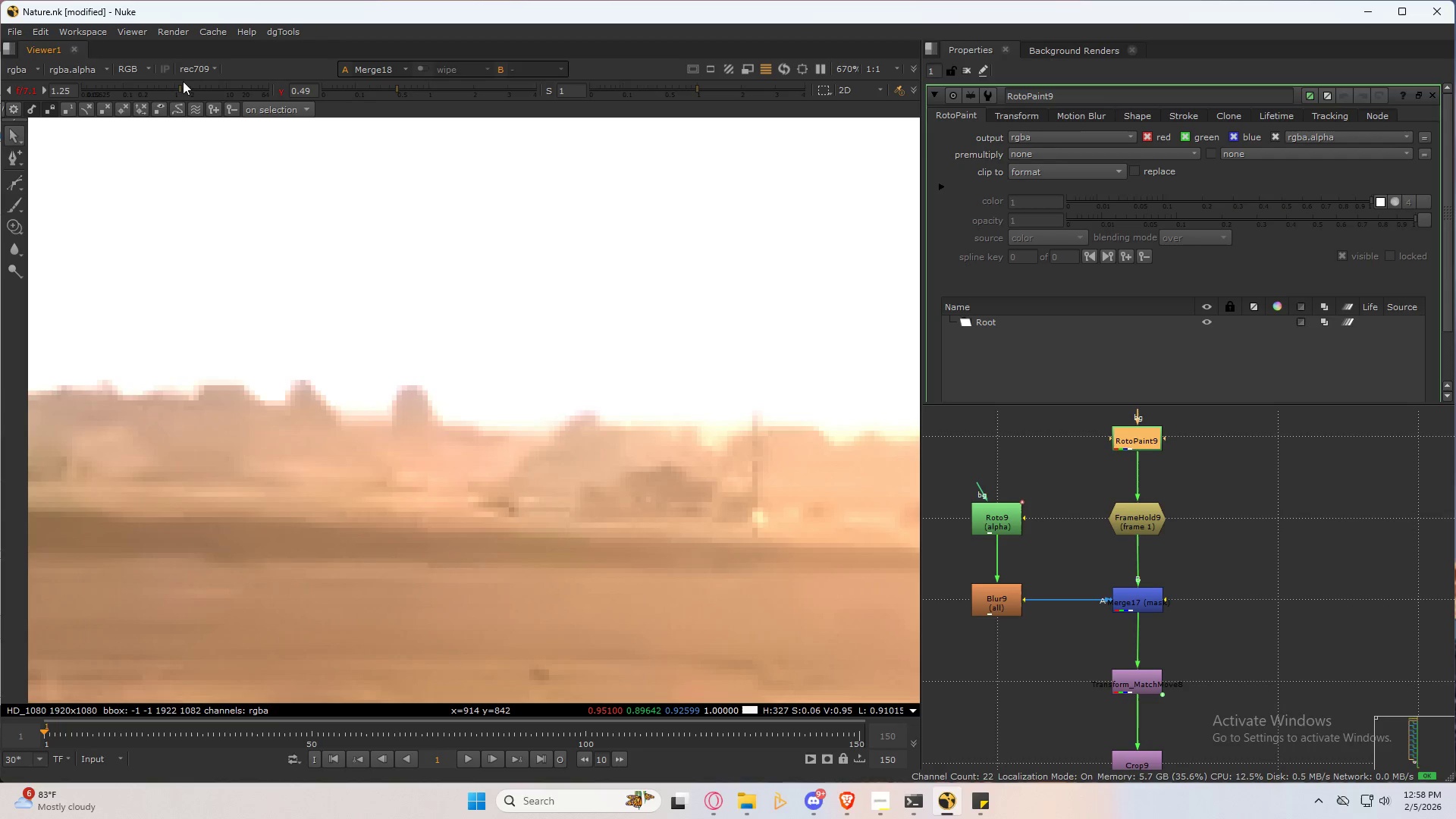 
scroll: coordinate [1169, 475], scroll_direction: up, amount: 6.0
 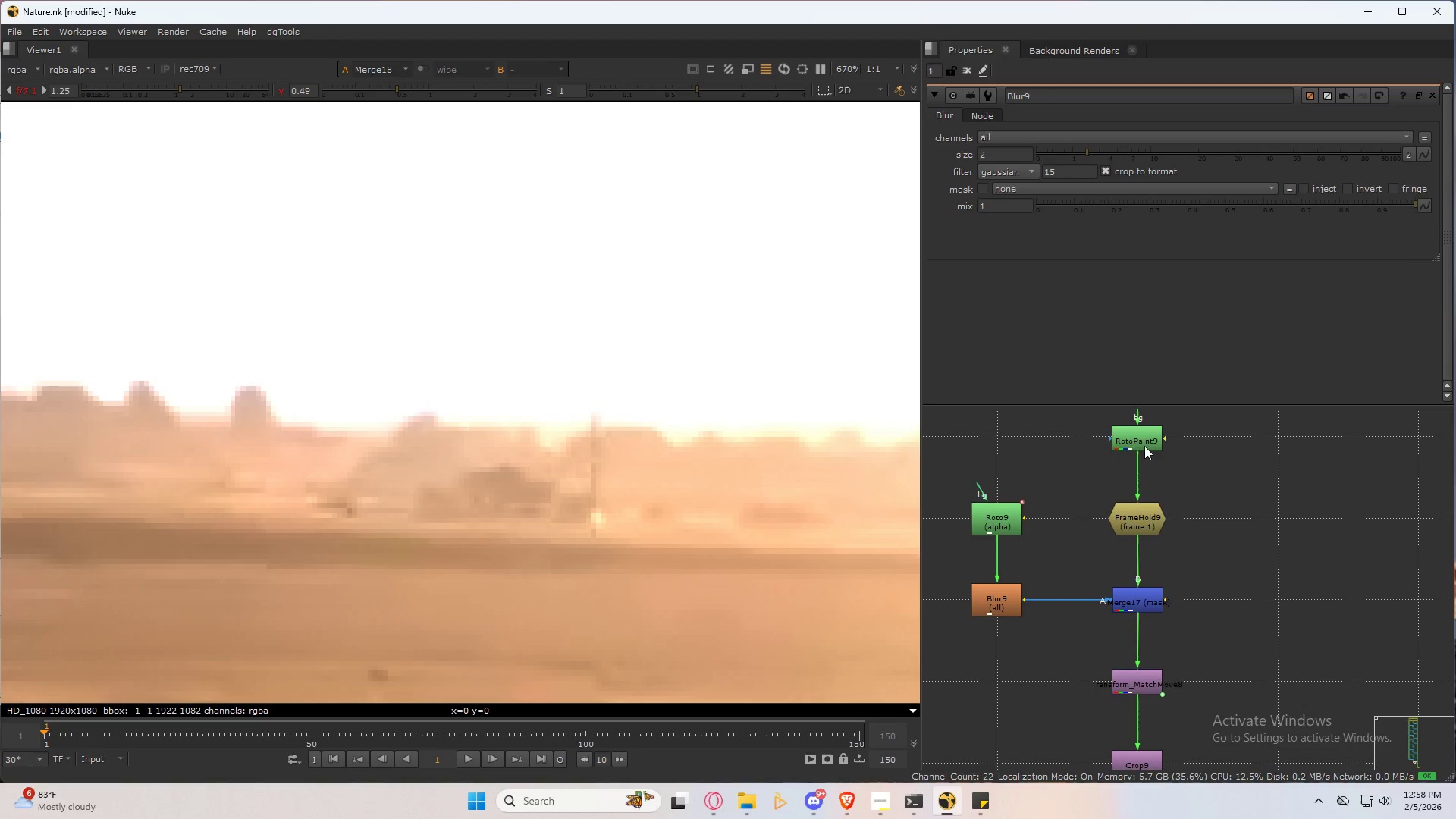 
left_click_drag(start_coordinate=[177, 83], to_coordinate=[168, 83])
 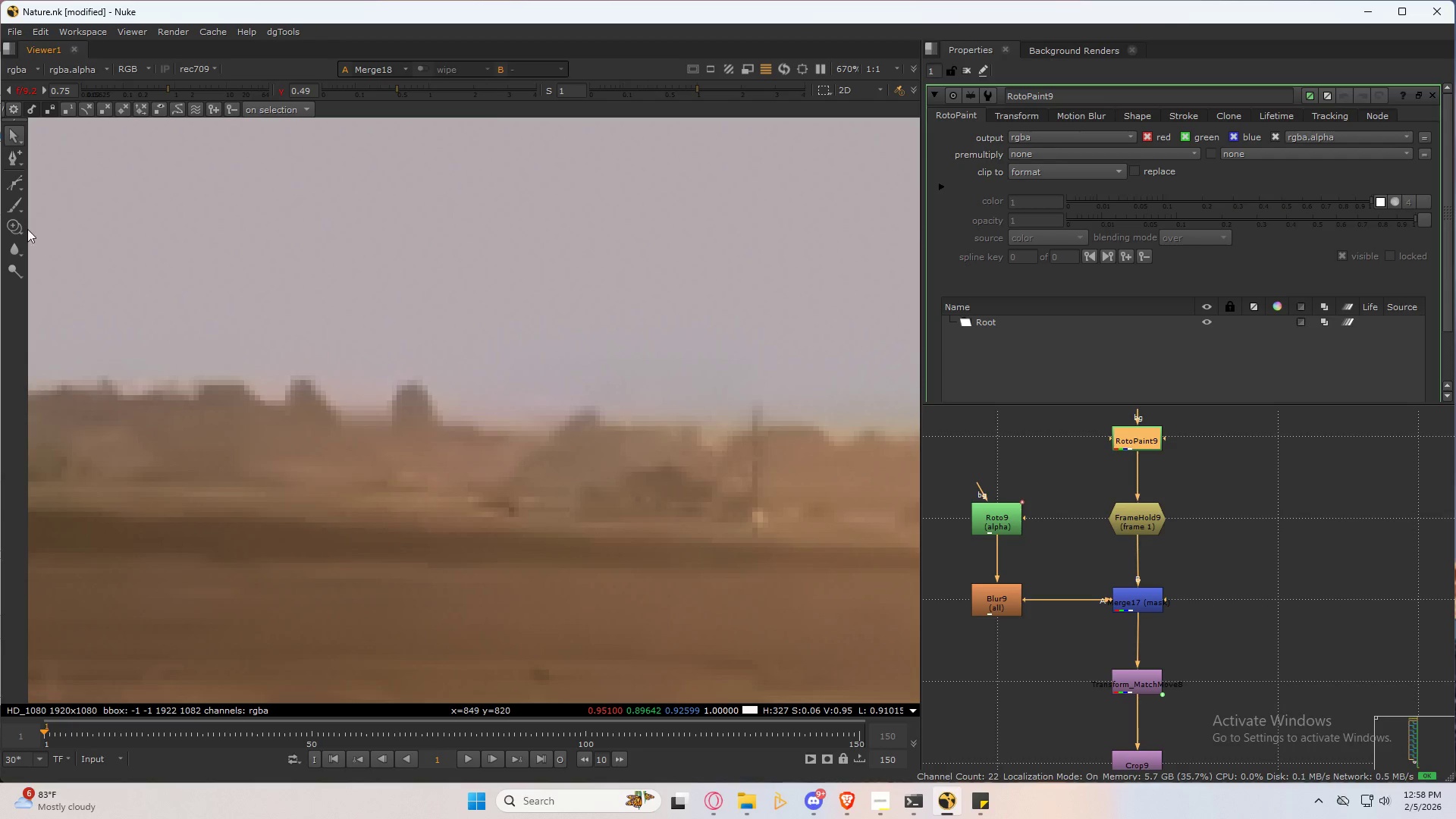 
left_click([19, 224])
 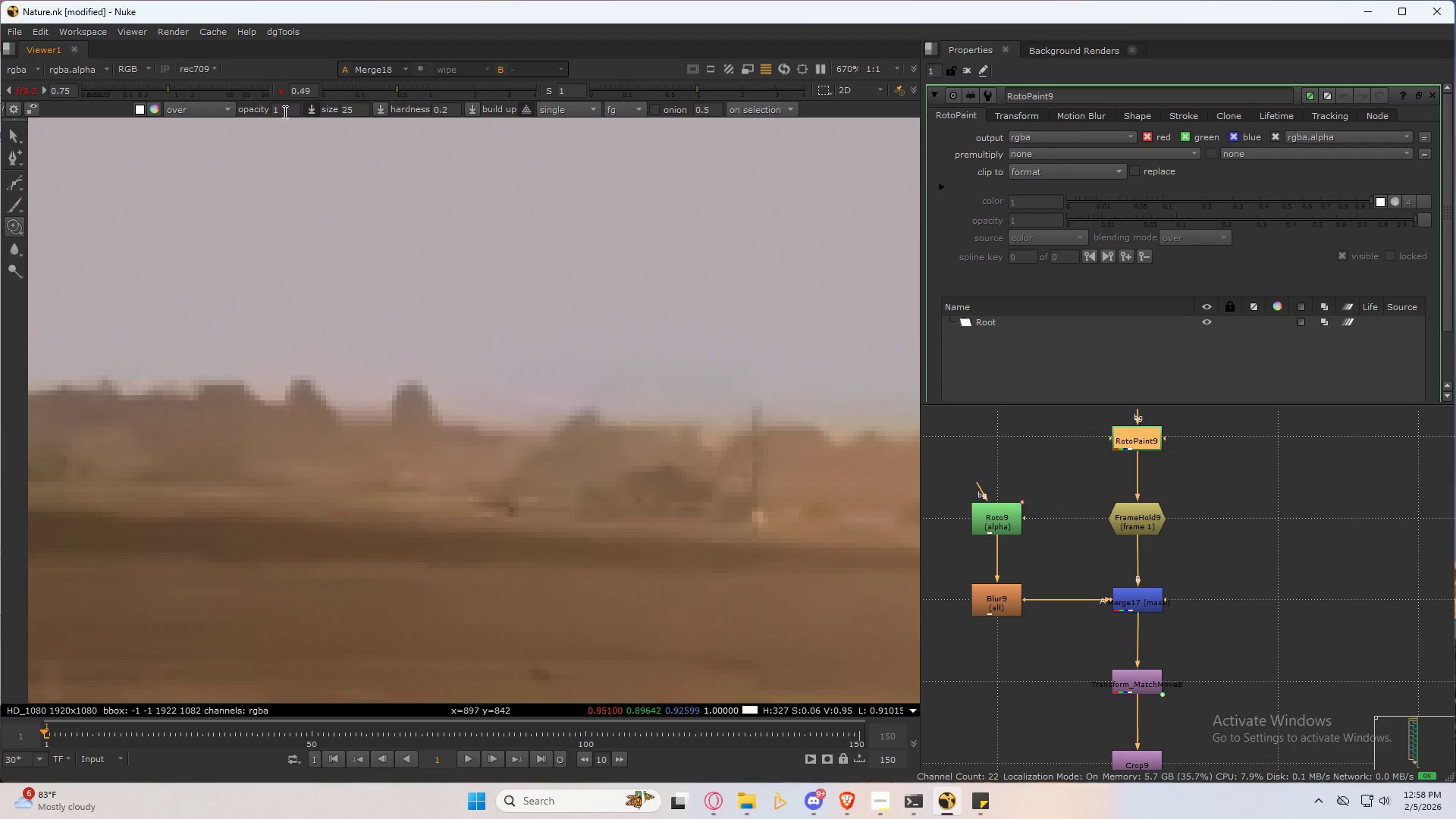 
left_click_drag(start_coordinate=[291, 111], to_coordinate=[218, 111])
 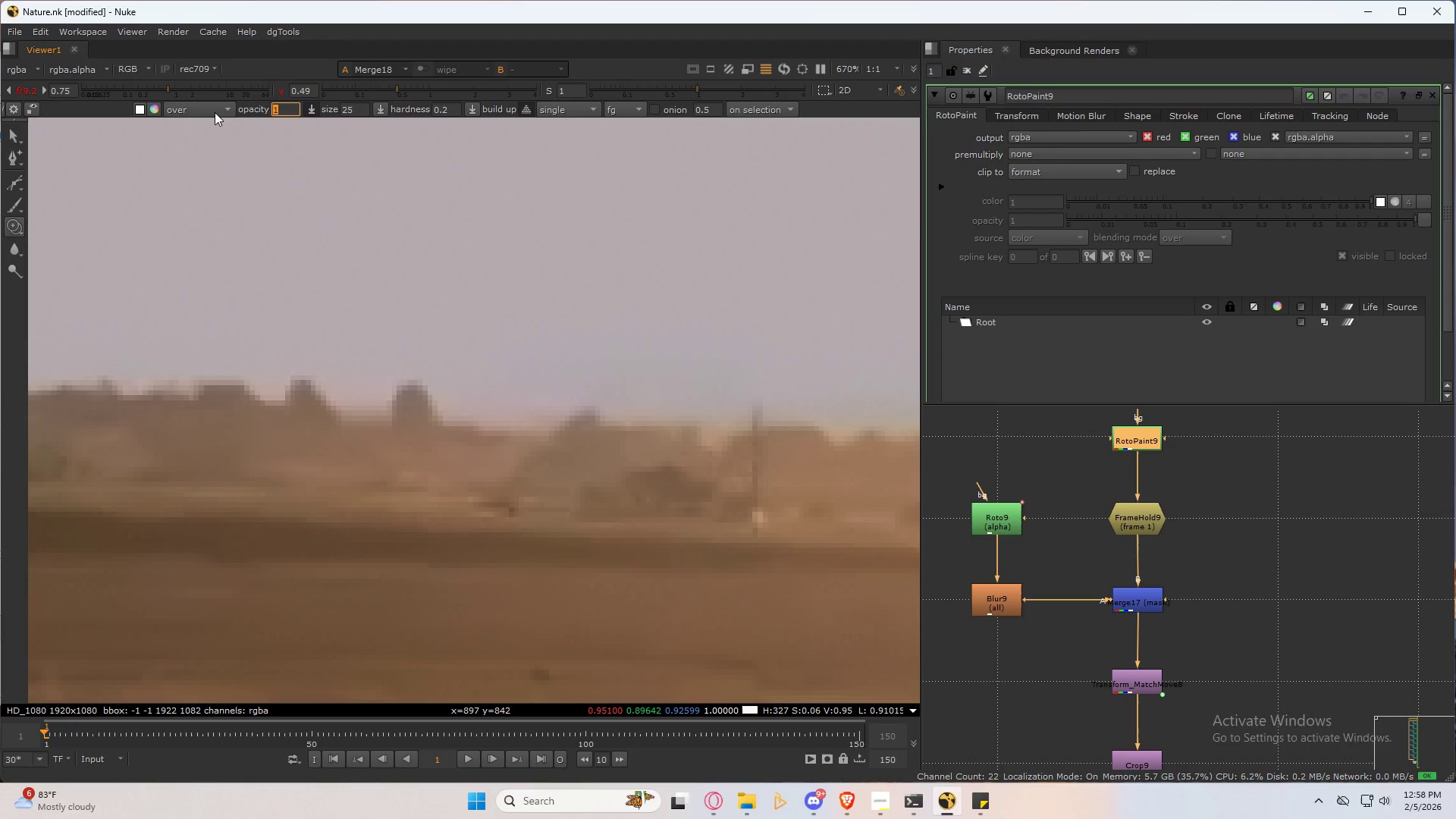 
key(NumpadDecimal)
 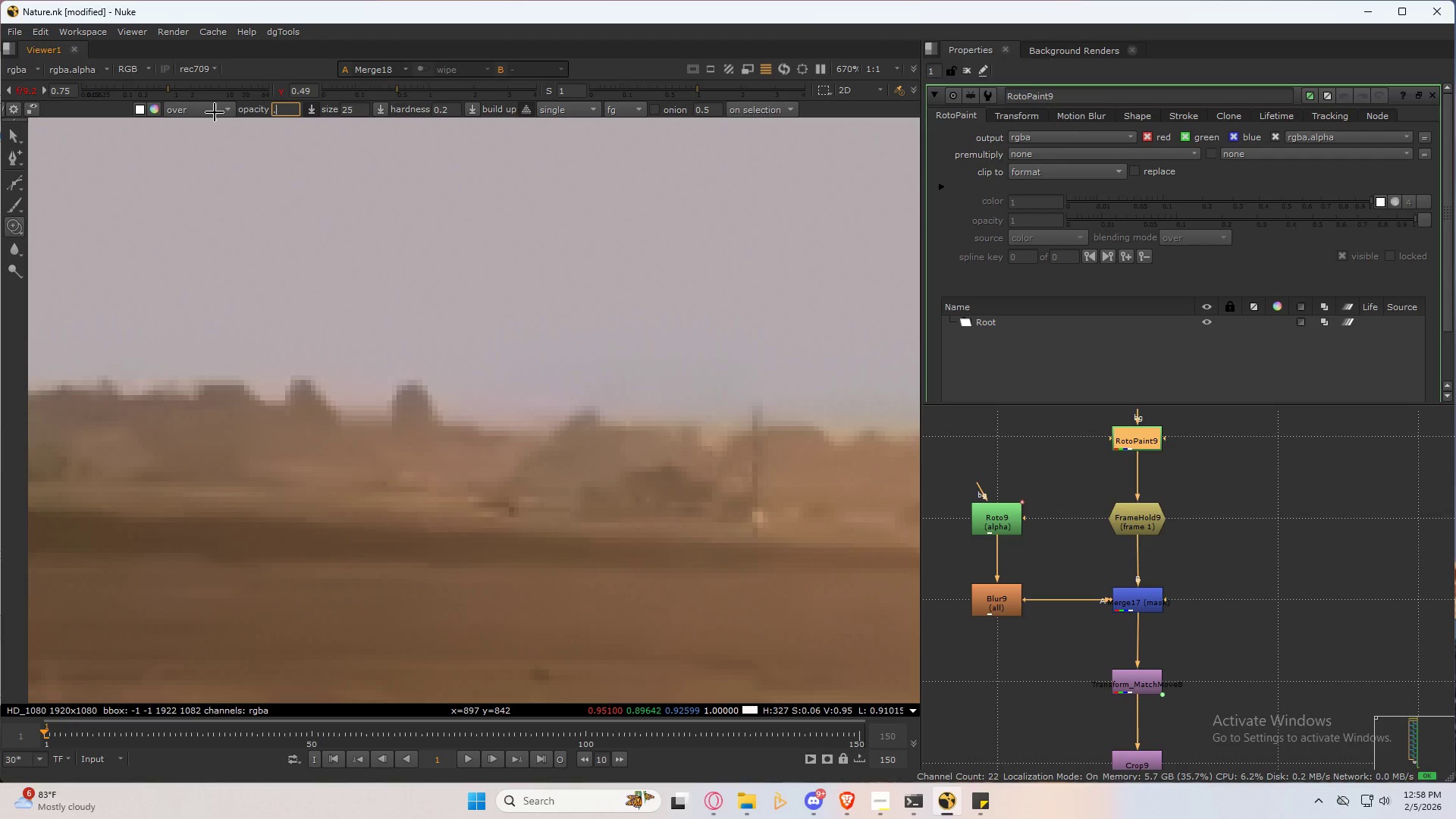 
key(Numpad2)
 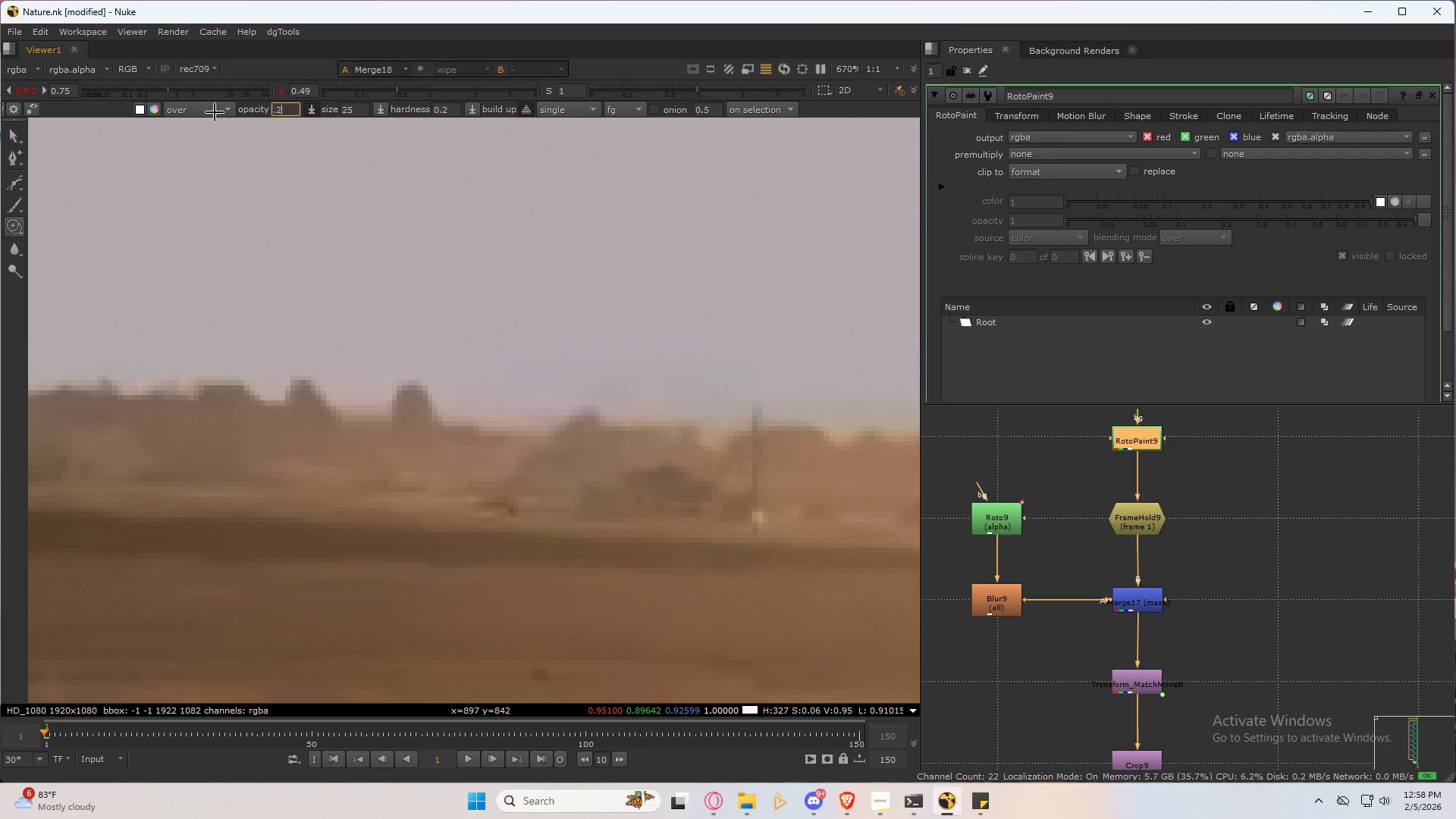 
key(Tab)
 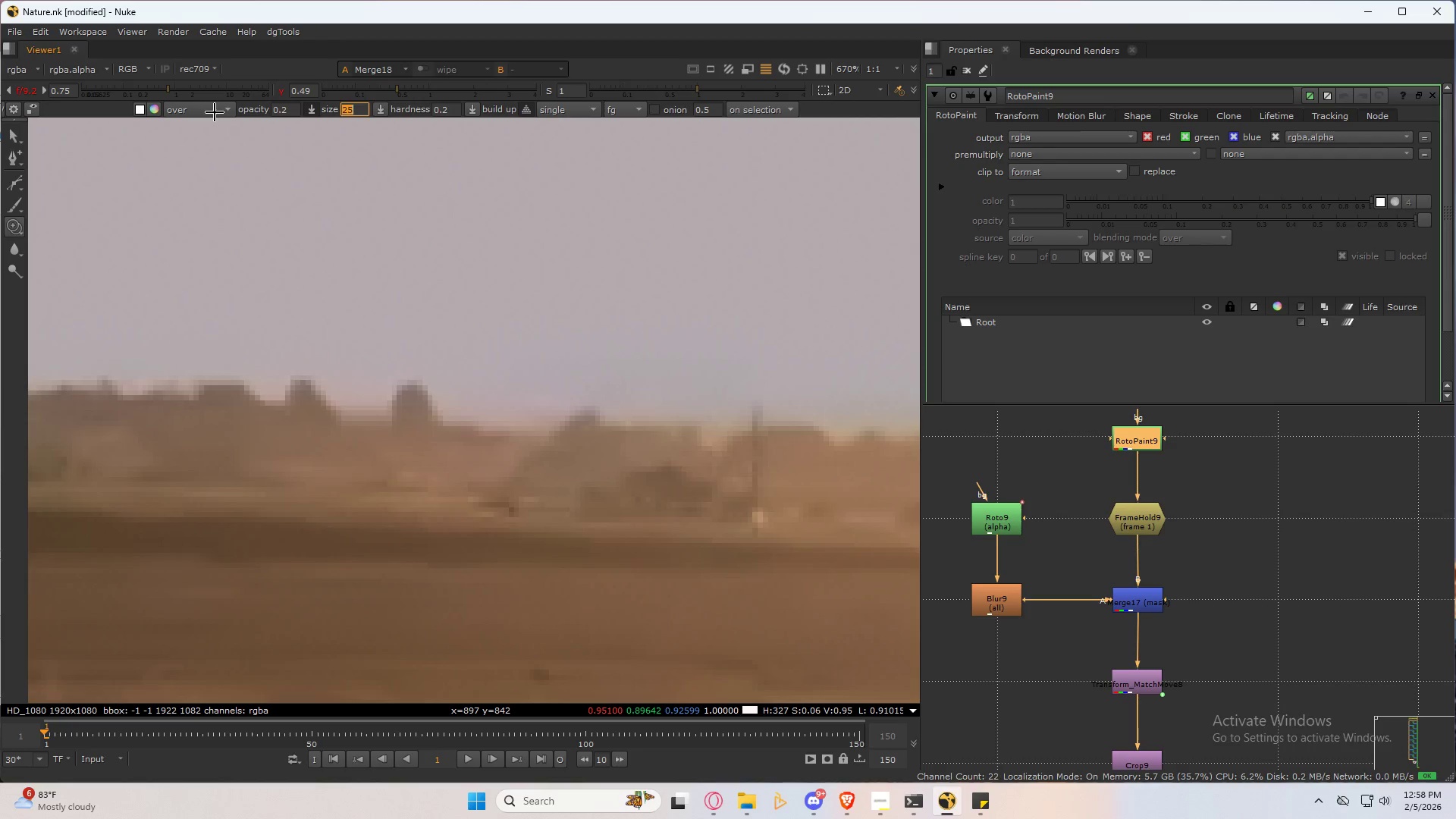 
key(Tab)
 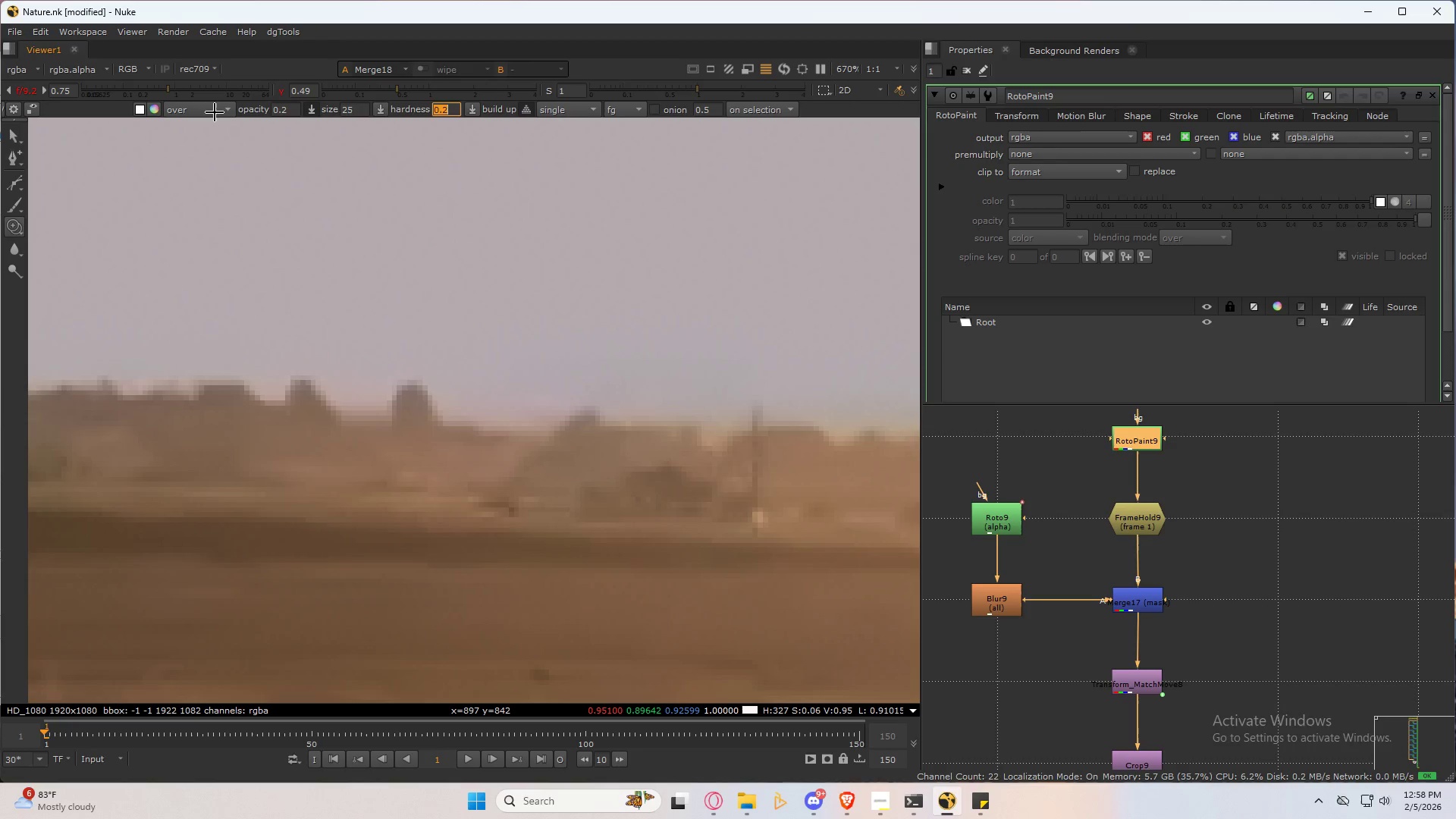 
key(Numpad0)
 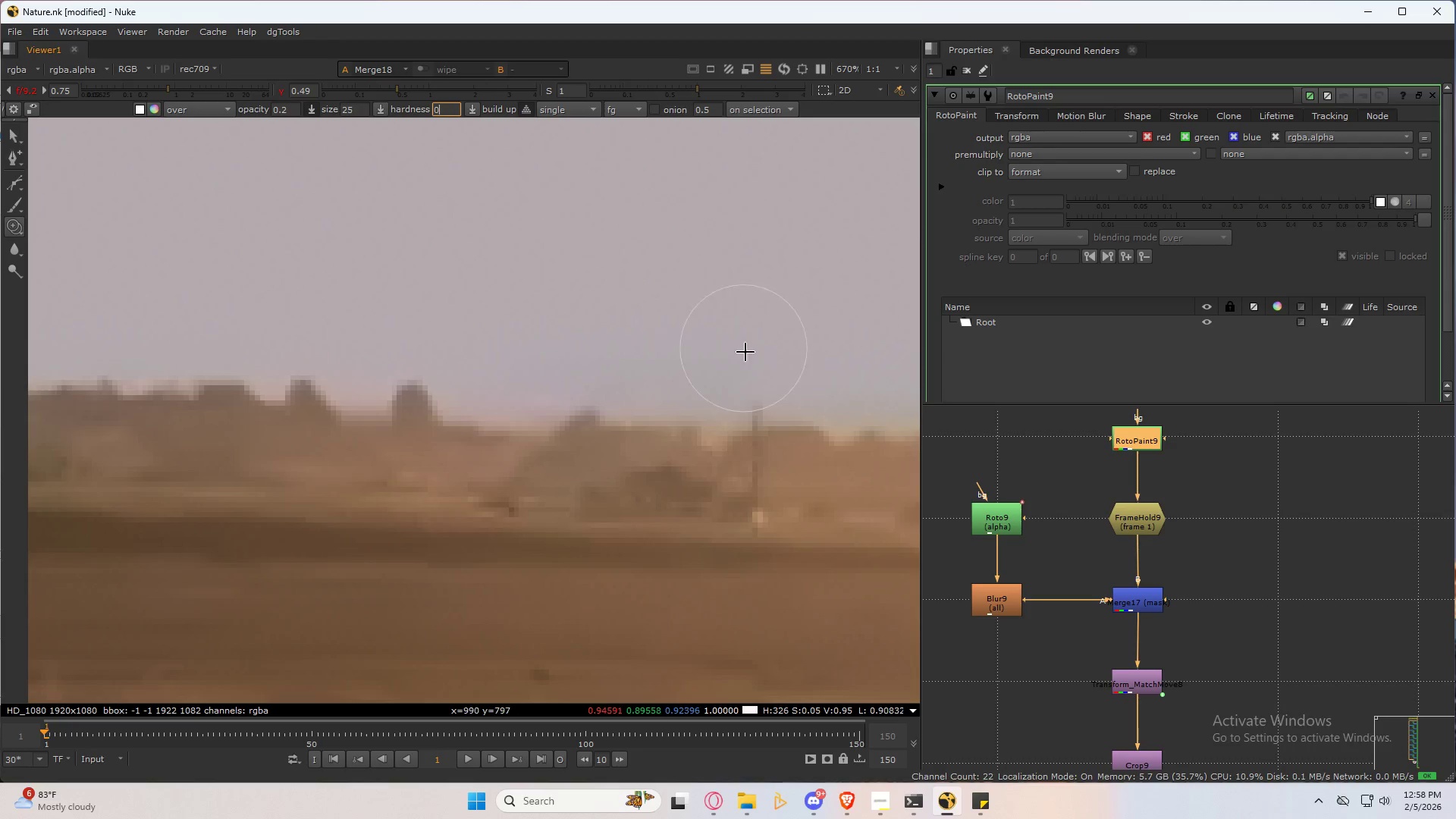 
hold_key(key=ControlLeft, duration=0.88)
 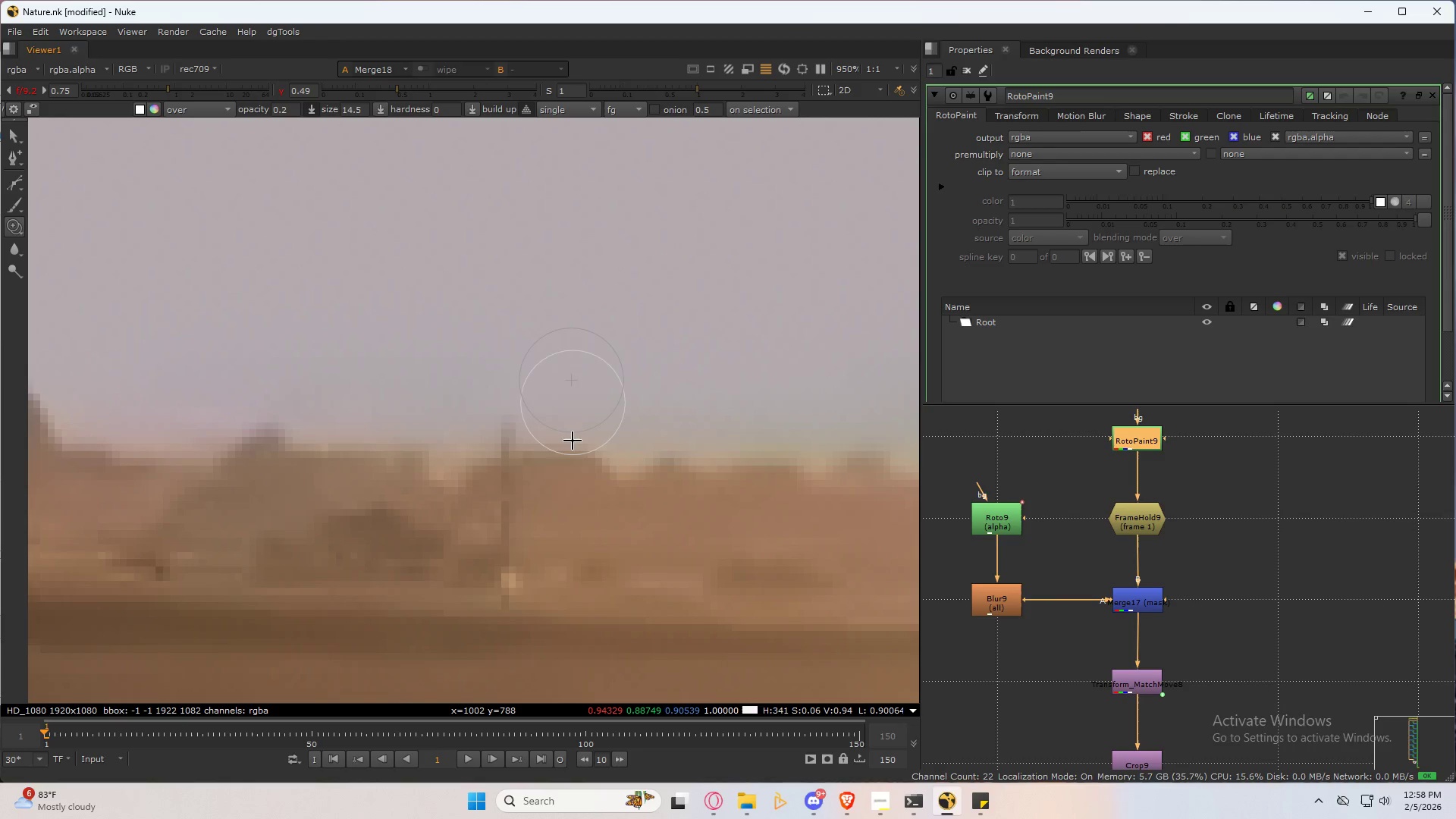 
scroll: coordinate [585, 429], scroll_direction: up, amount: 2.0
 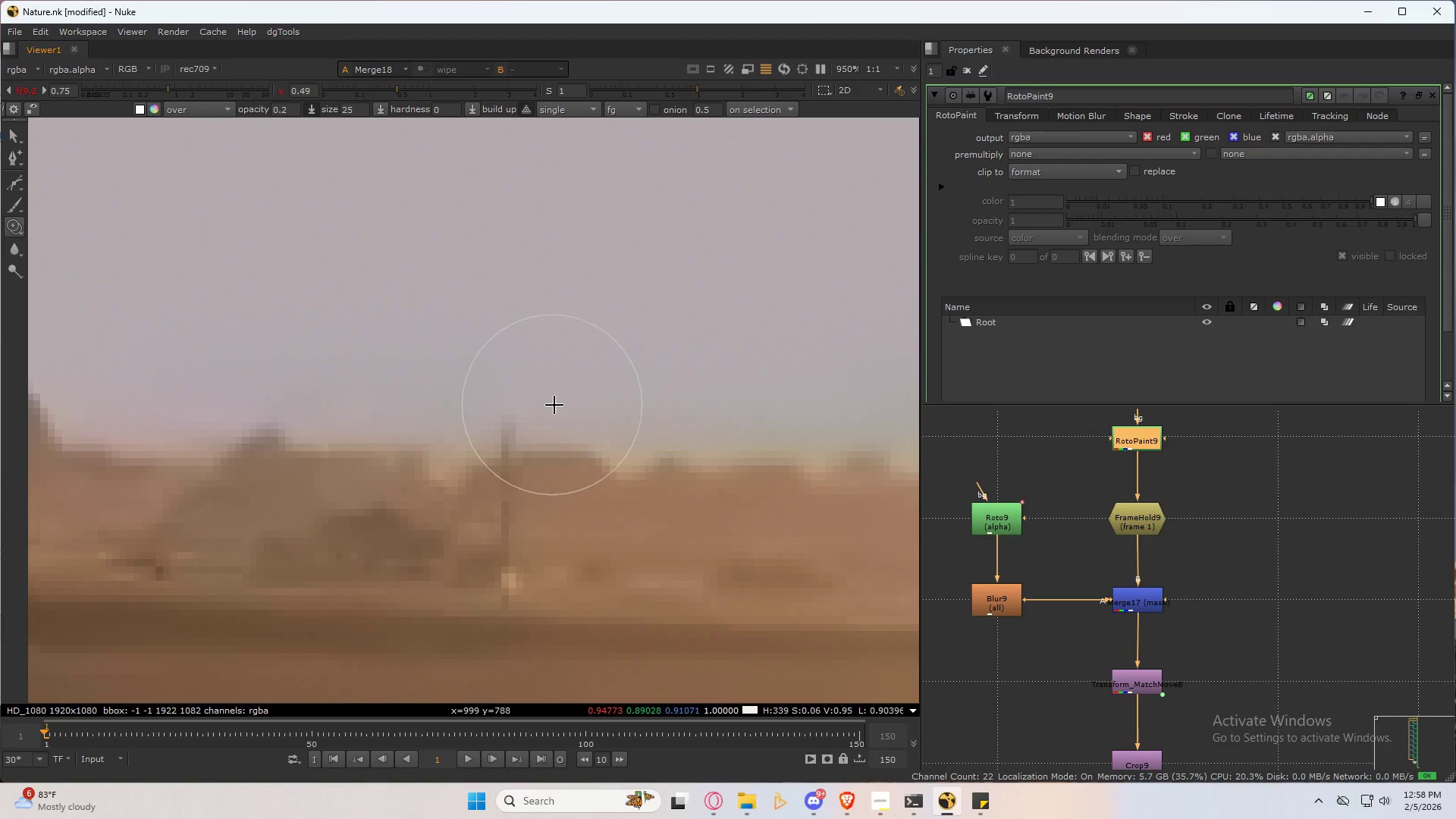 
left_click_drag(start_coordinate=[554, 403], to_coordinate=[556, 425])
 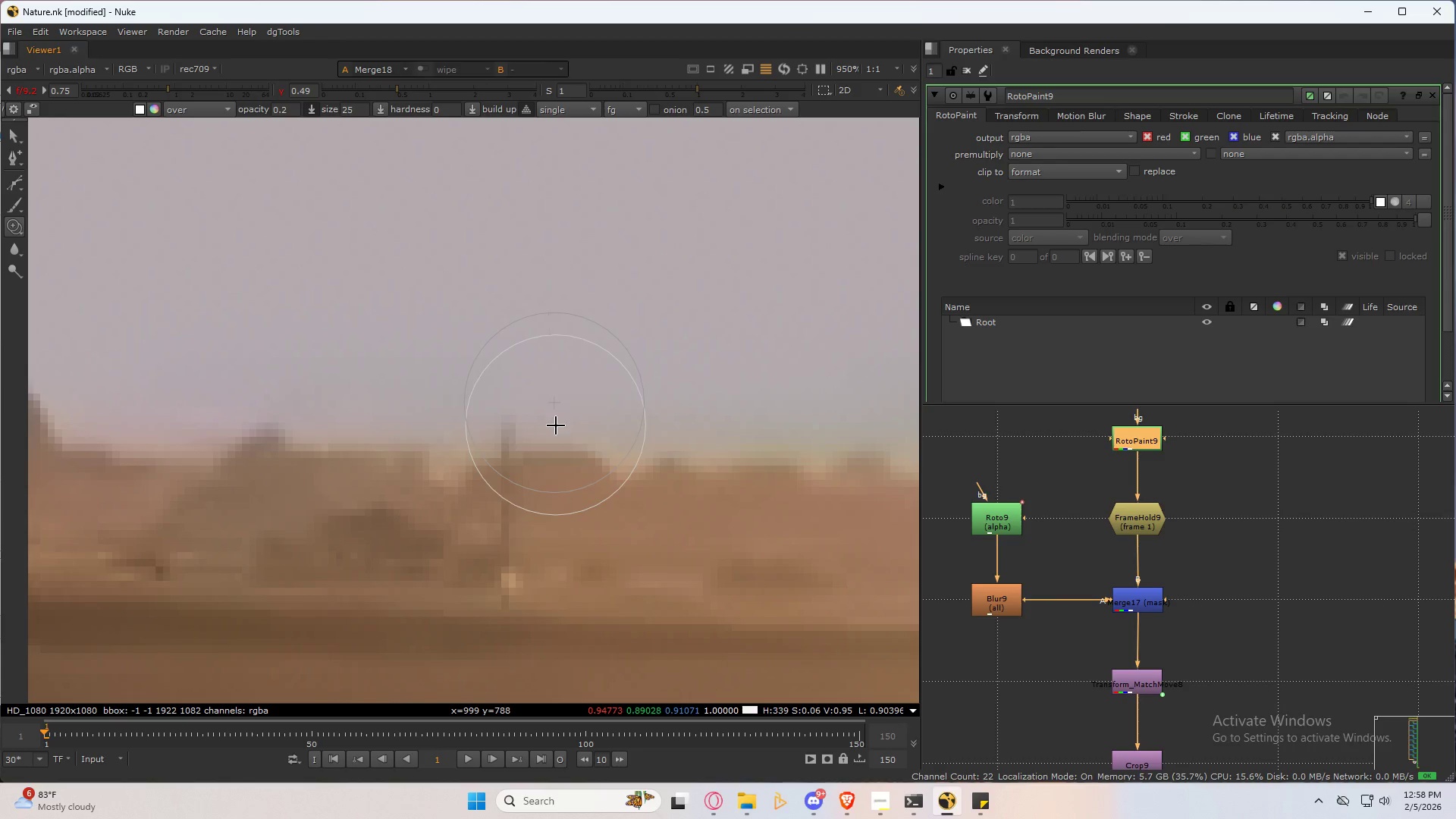 
hold_key(key=ControlLeft, duration=1.5)
hold_key(key=ShiftLeft, duration=0.48)
left_click_drag(start_coordinate=[573, 403], to_coordinate=[572, 441])
 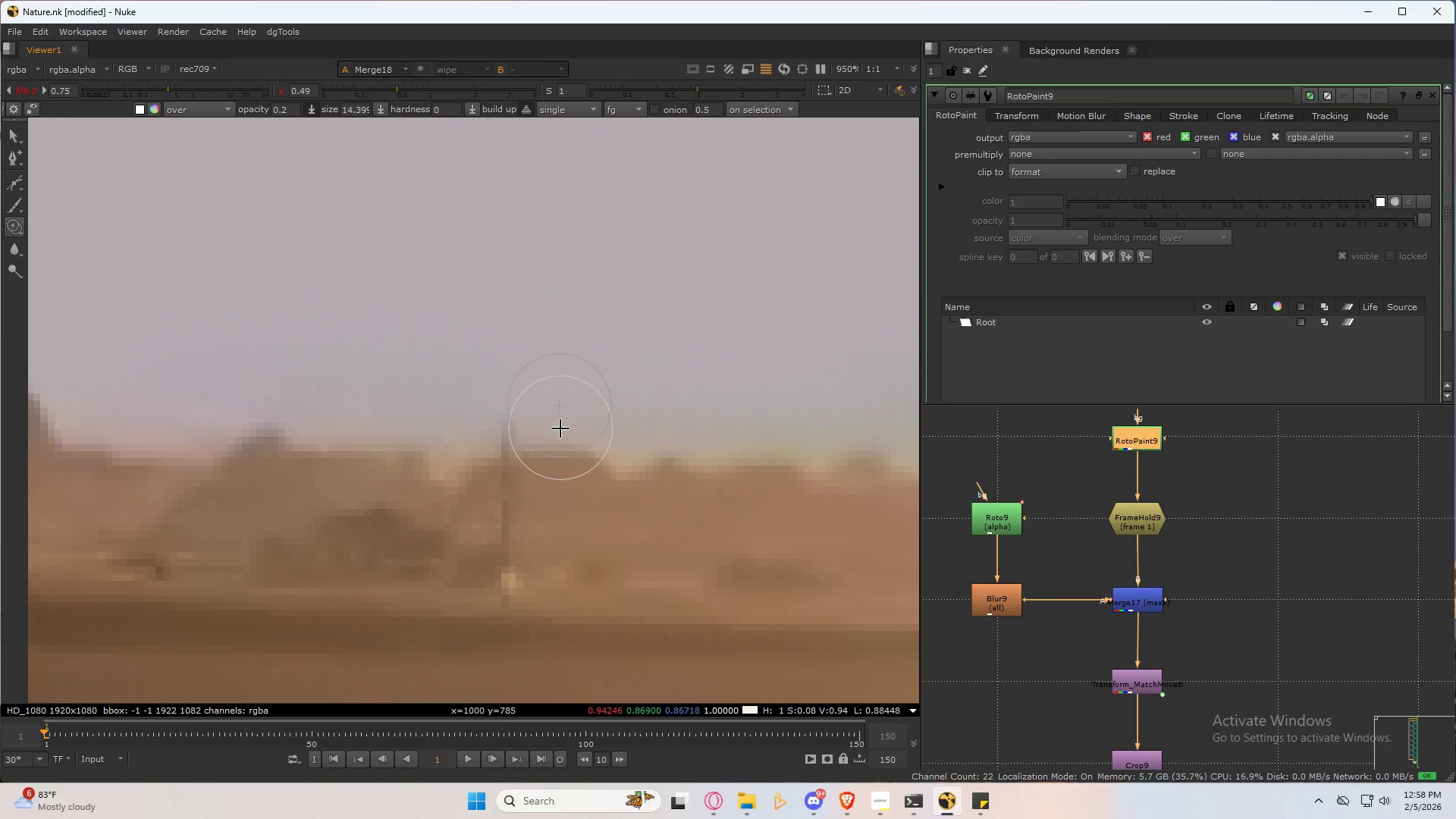 
left_click_drag(start_coordinate=[560, 427], to_coordinate=[516, 433])
 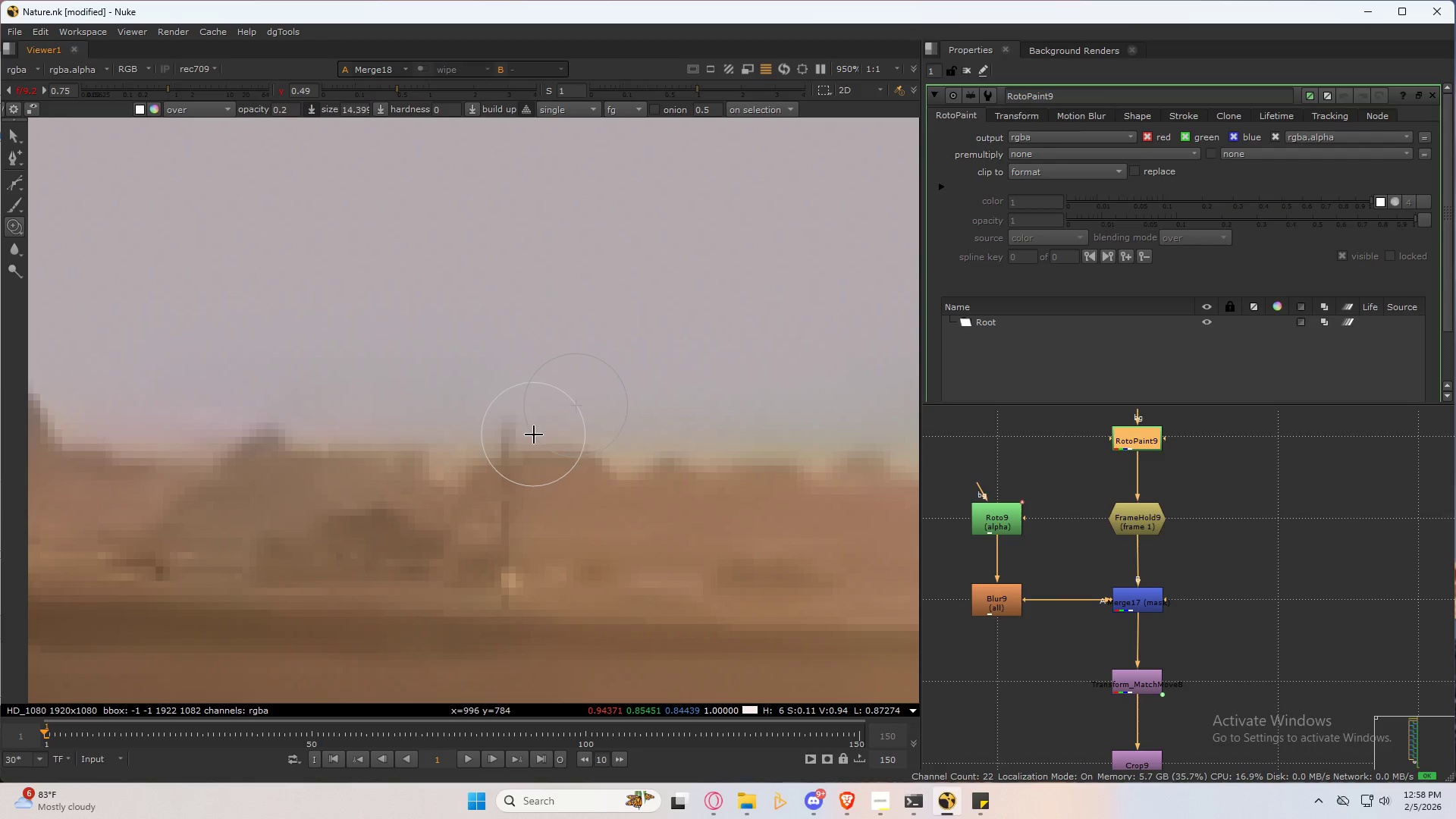 
left_click_drag(start_coordinate=[534, 435], to_coordinate=[504, 413])
 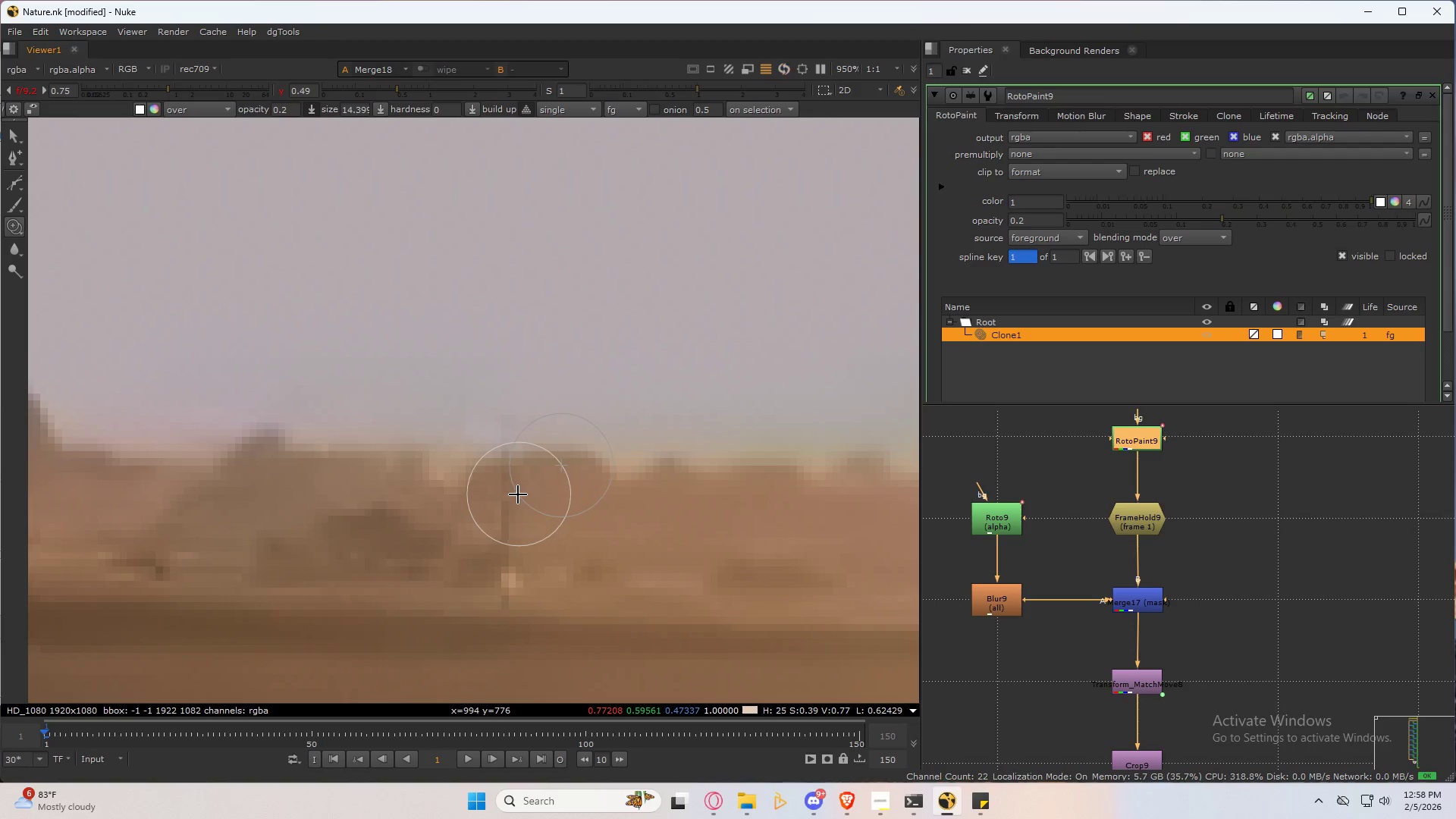 
hold_key(key=ControlLeft, duration=0.97)
left_click_drag(start_coordinate=[524, 516], to_coordinate=[507, 466])
 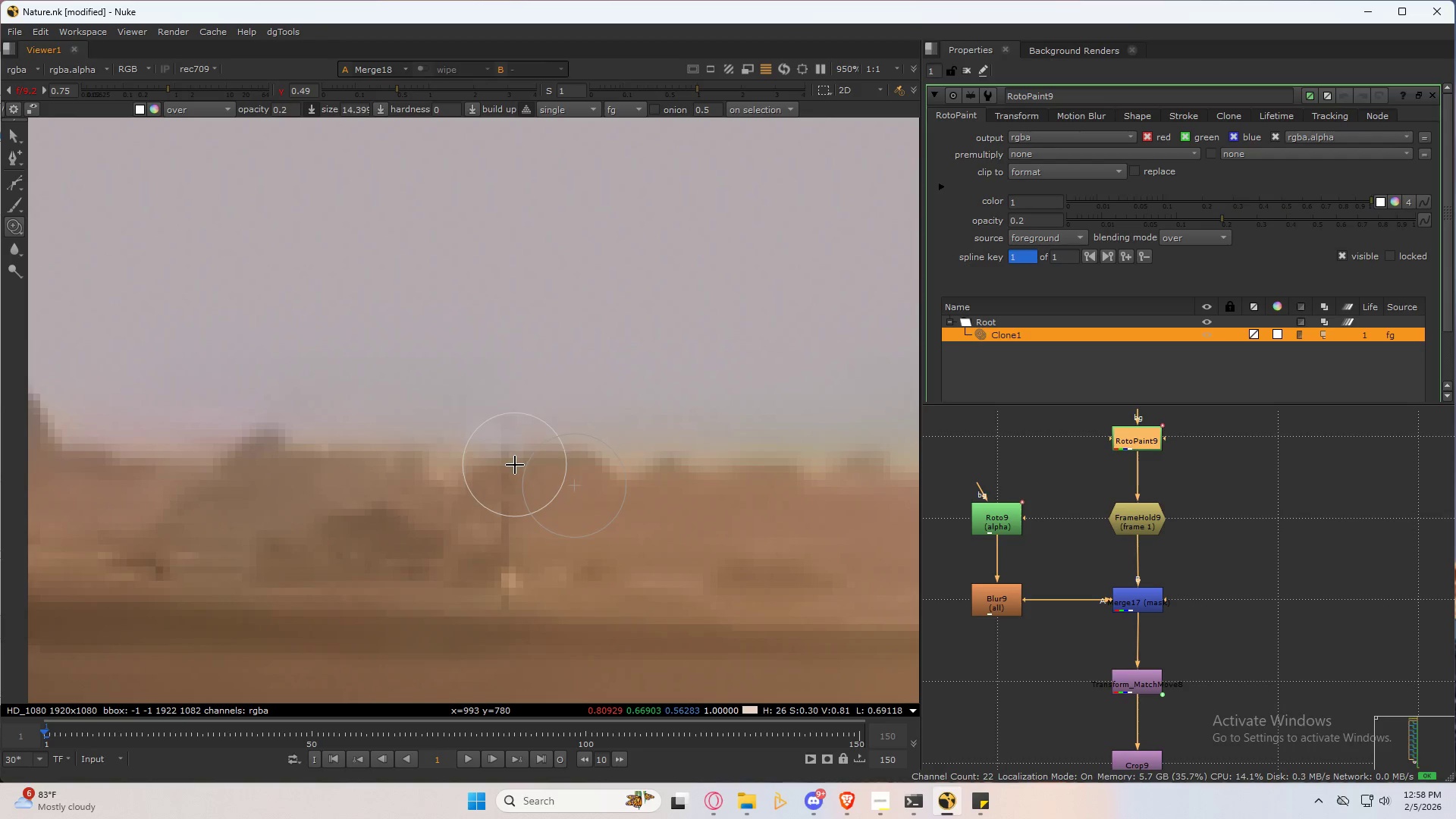 
left_click_drag(start_coordinate=[516, 465], to_coordinate=[507, 496])
 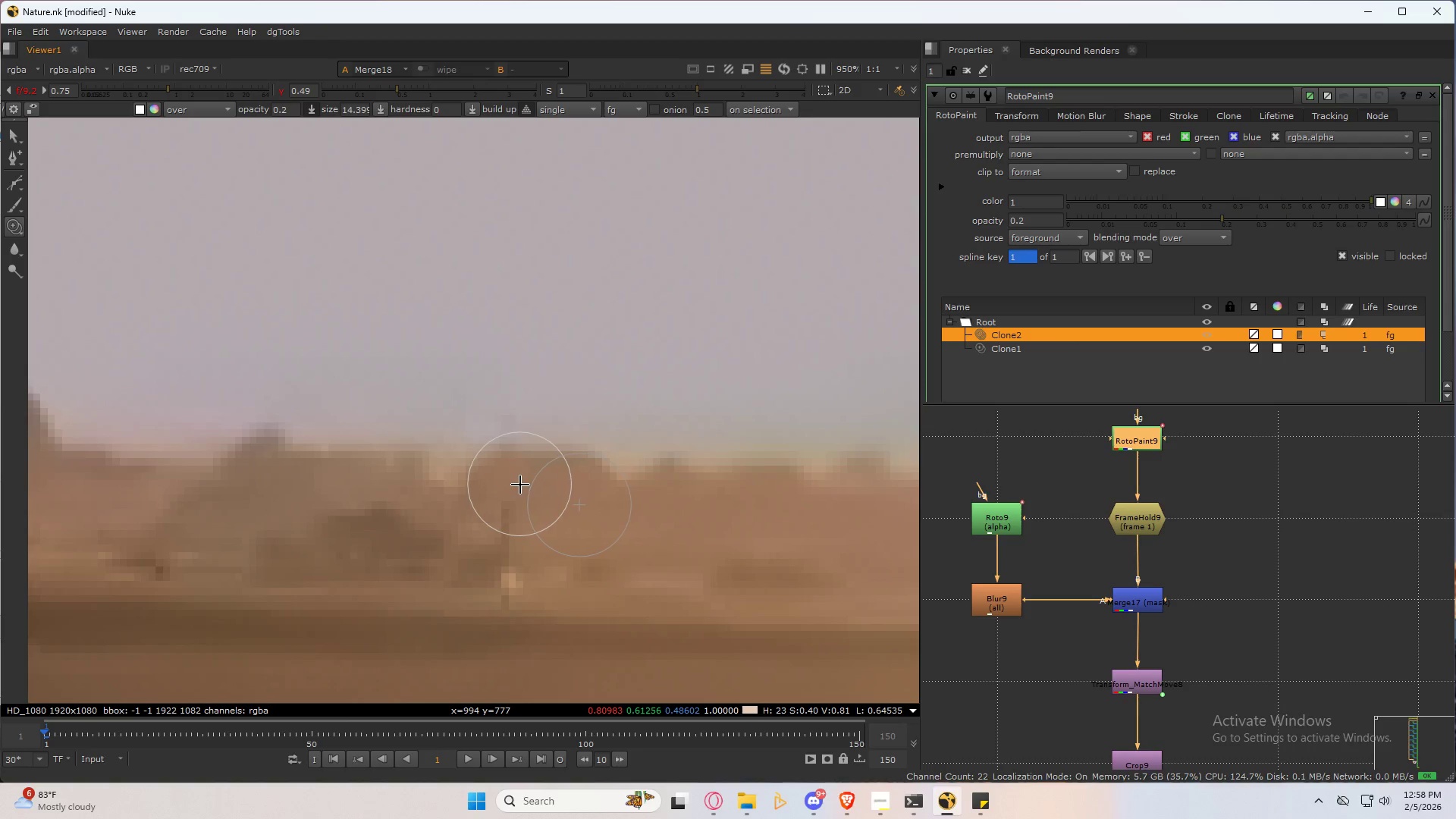 
hold_key(key=ControlLeft, duration=0.64)
left_click_drag(start_coordinate=[504, 485], to_coordinate=[507, 525])
 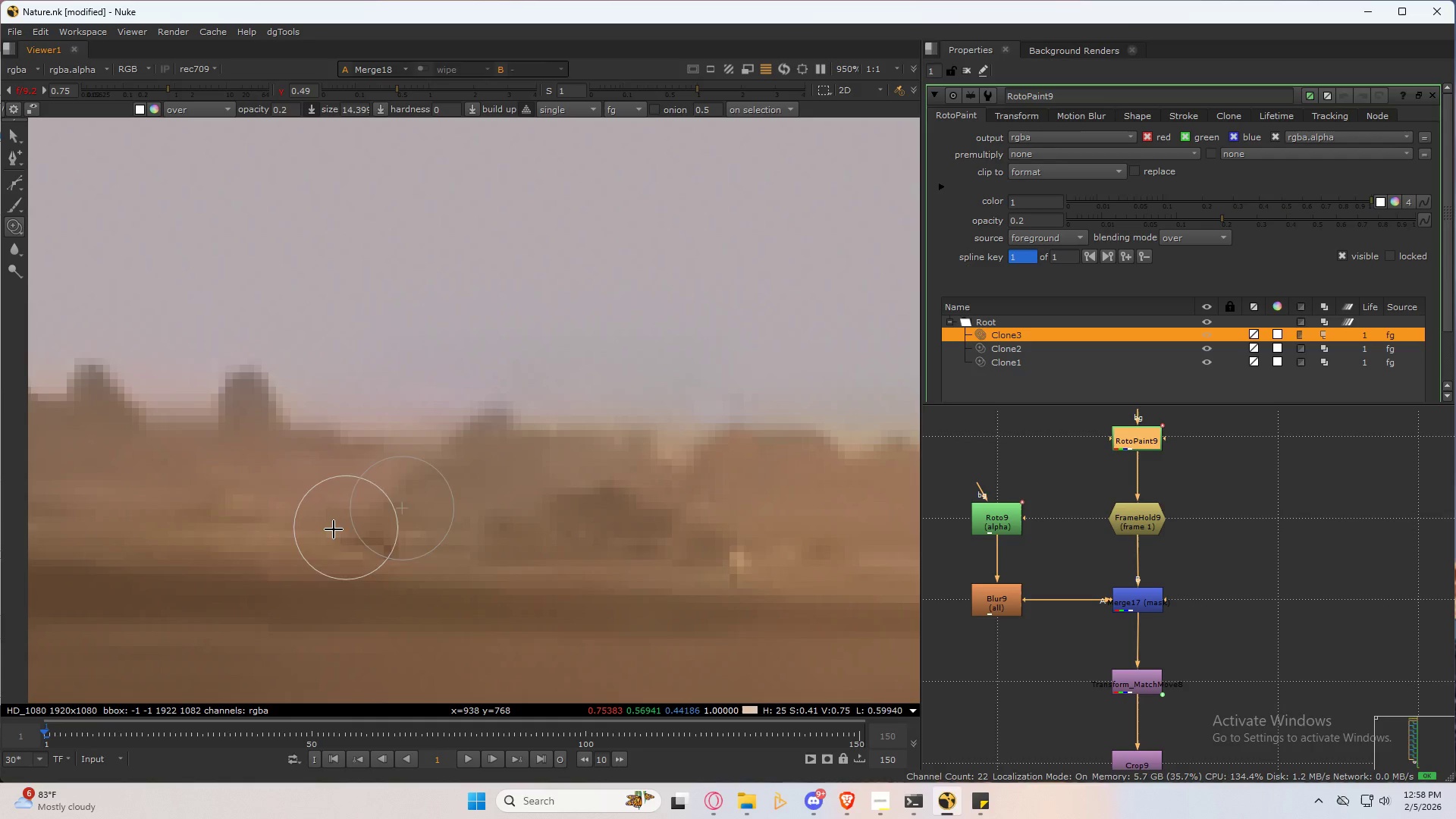 
hold_key(key=ControlLeft, duration=1.17)
left_click_drag(start_coordinate=[215, 558], to_coordinate=[341, 542])
 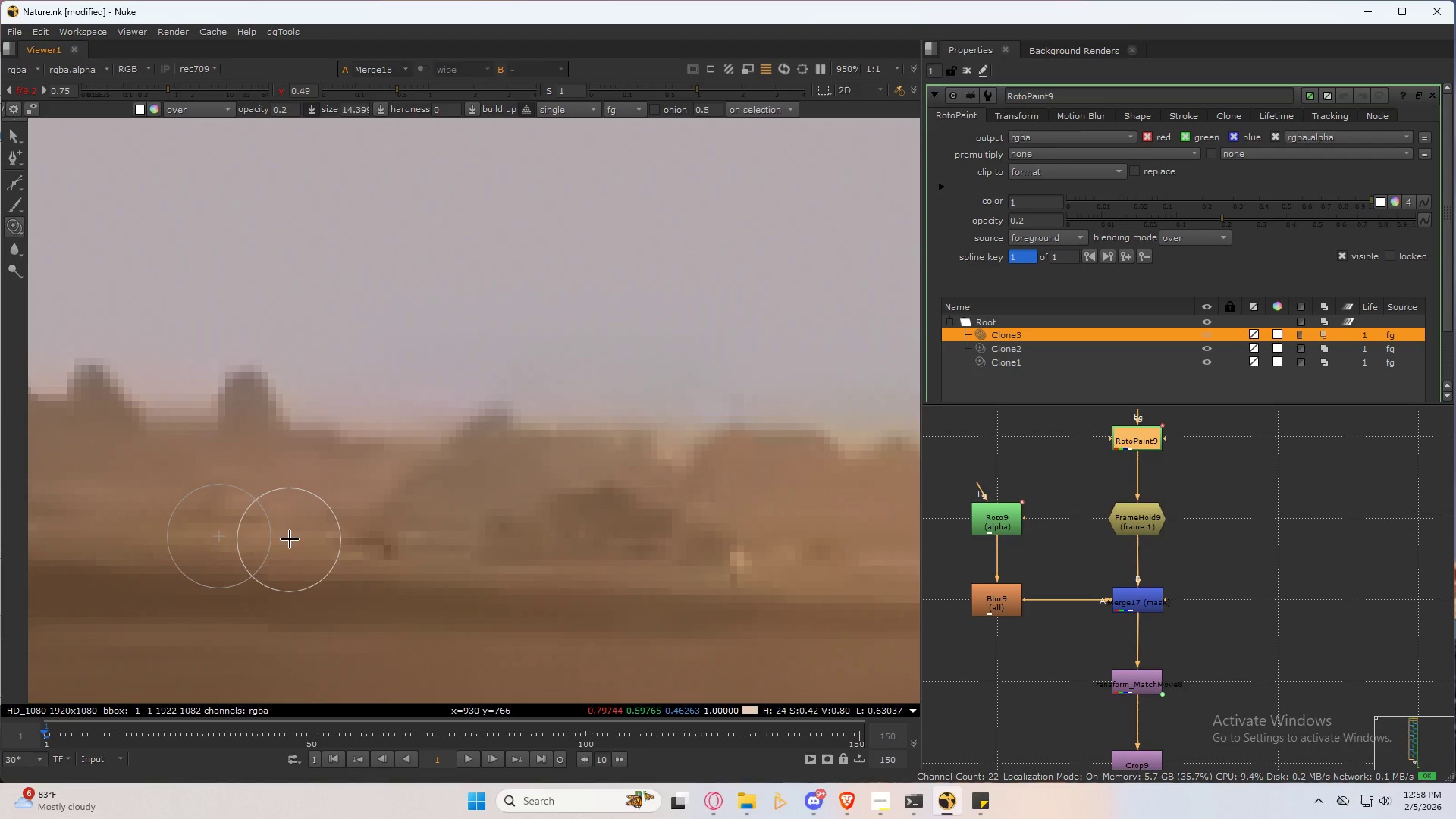 
left_click_drag(start_coordinate=[289, 539], to_coordinate=[361, 543])
 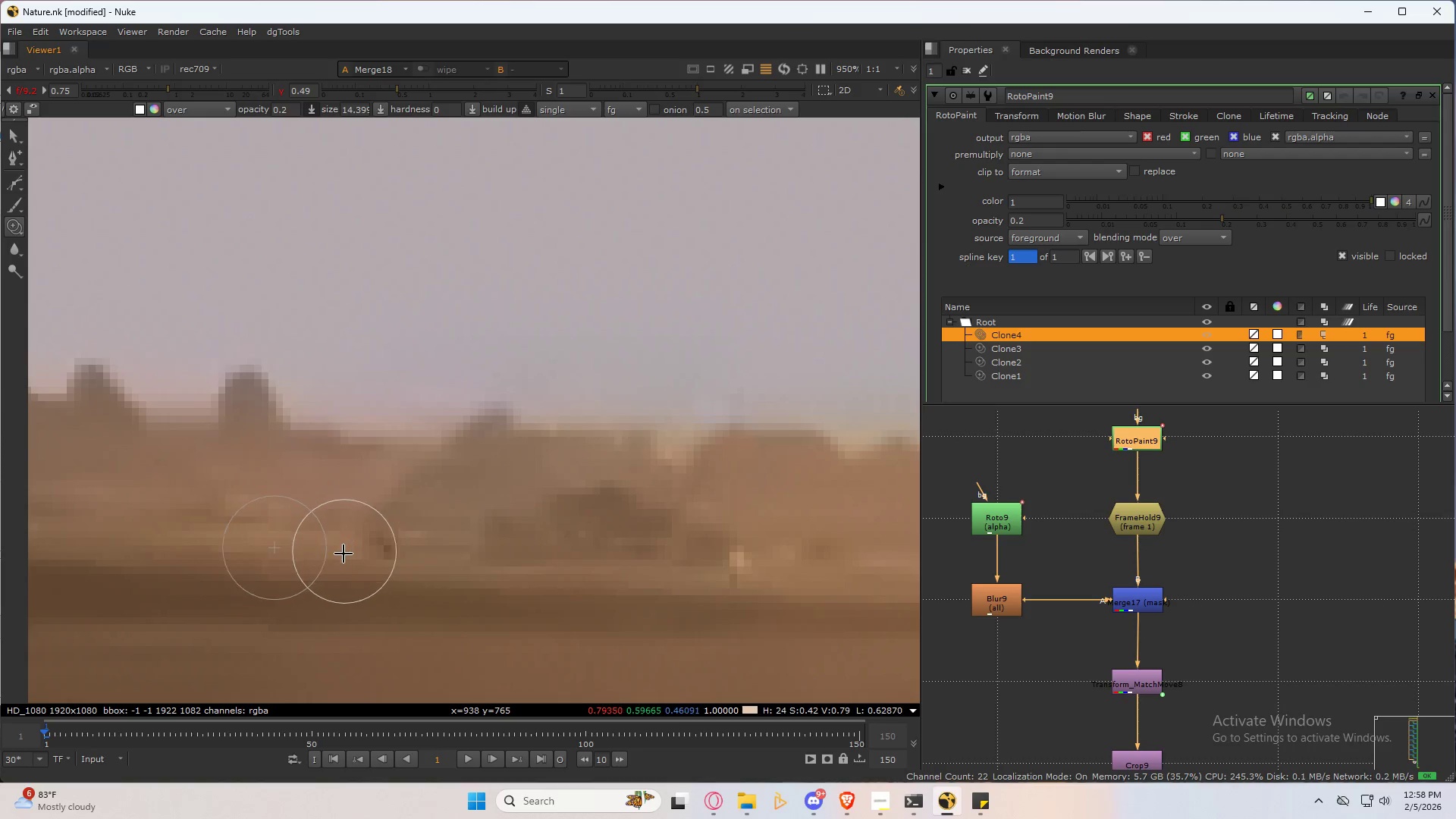 
left_click_drag(start_coordinate=[336, 554], to_coordinate=[400, 544])
 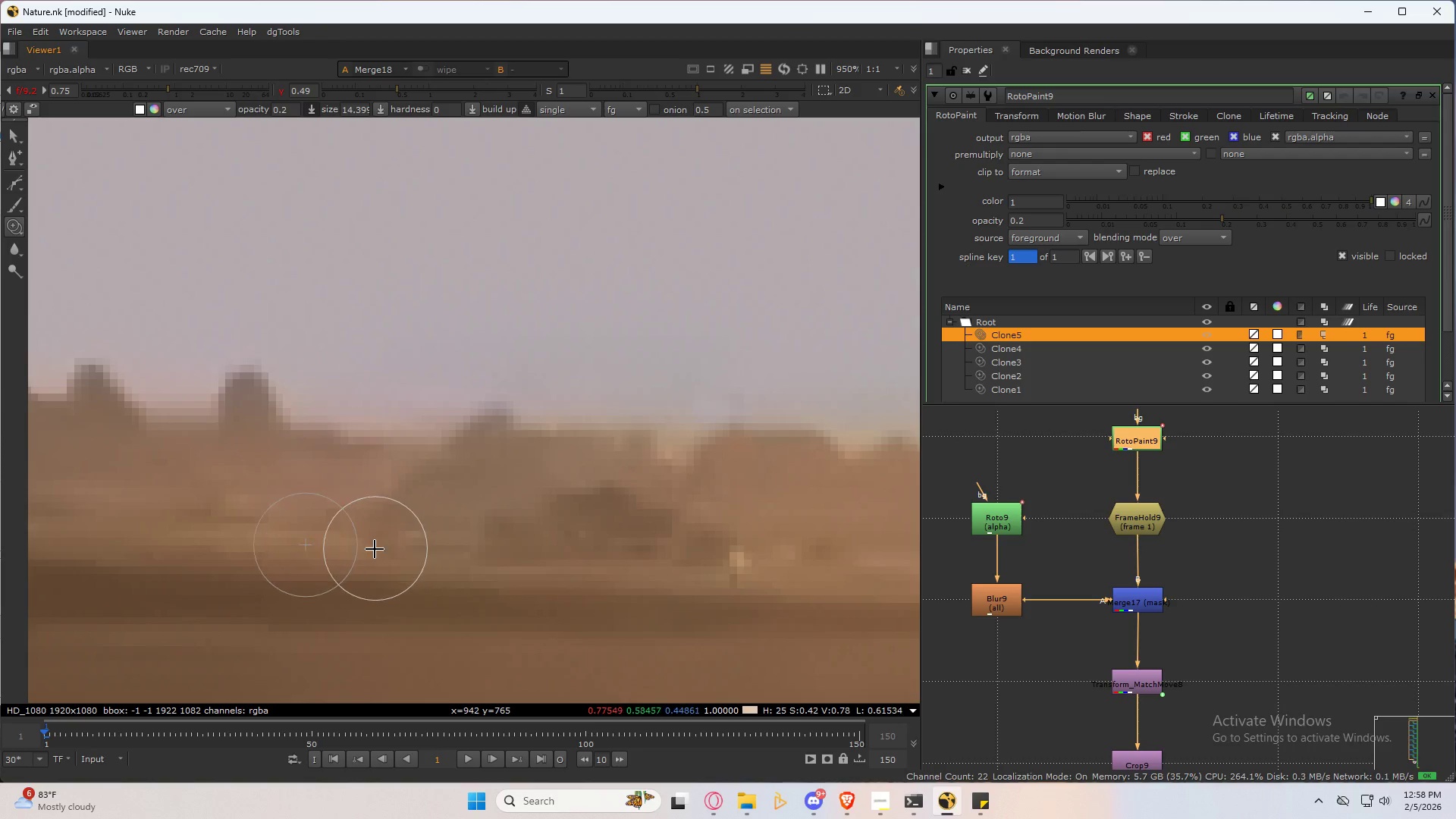 
left_click_drag(start_coordinate=[375, 549], to_coordinate=[416, 549])
 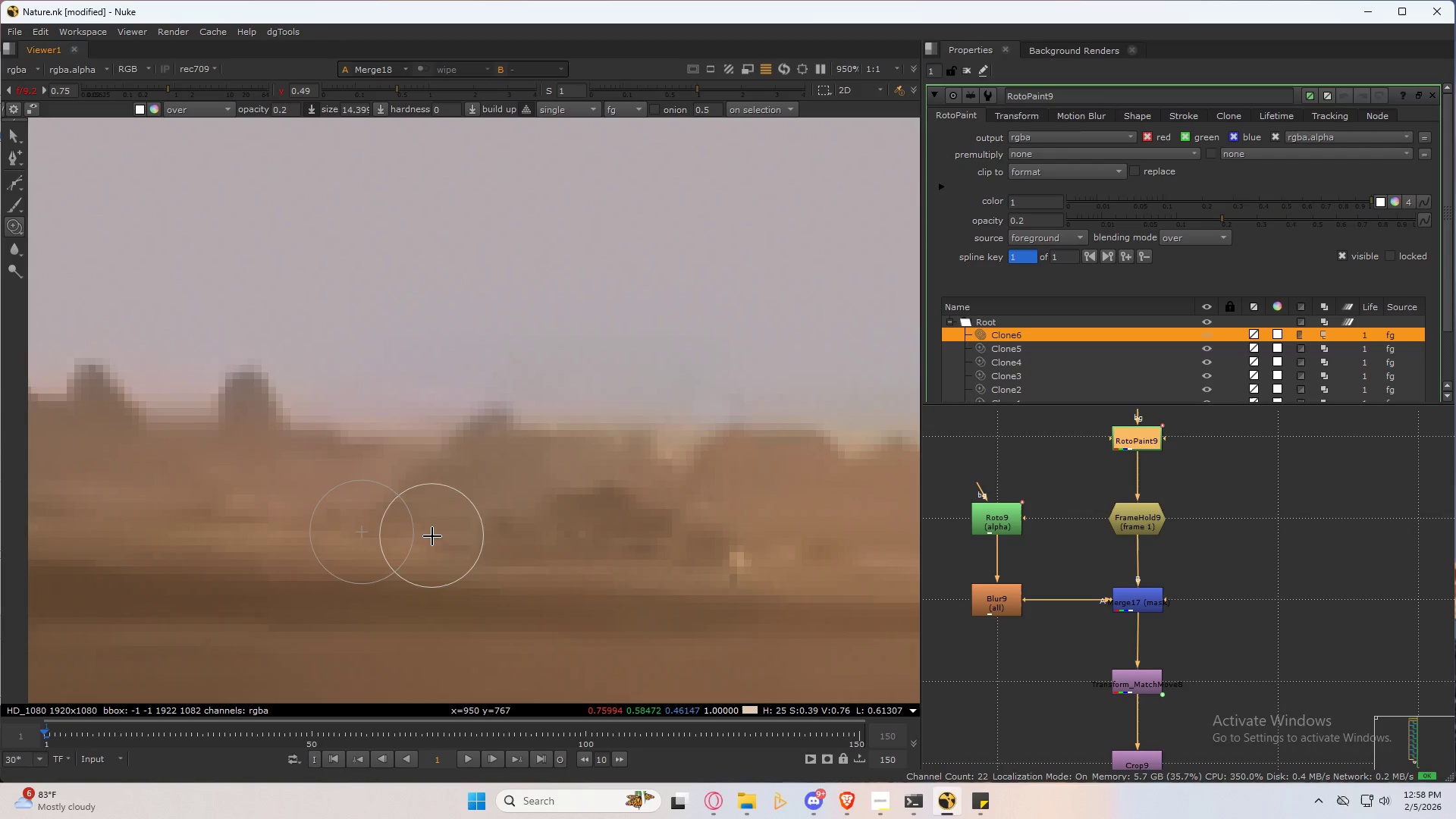 
left_click_drag(start_coordinate=[431, 536], to_coordinate=[443, 551])
 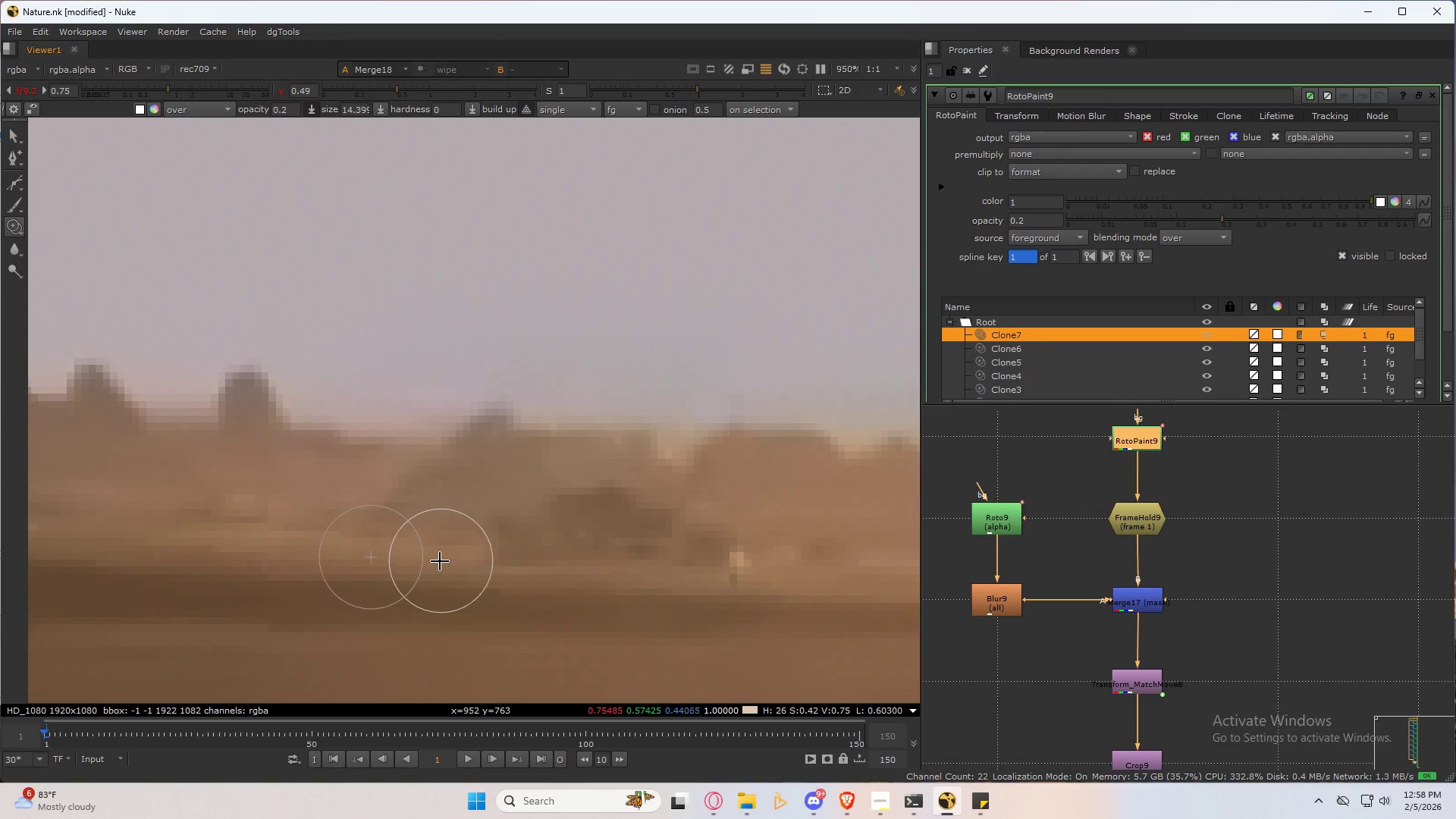 
left_click_drag(start_coordinate=[440, 560], to_coordinate=[536, 557])
 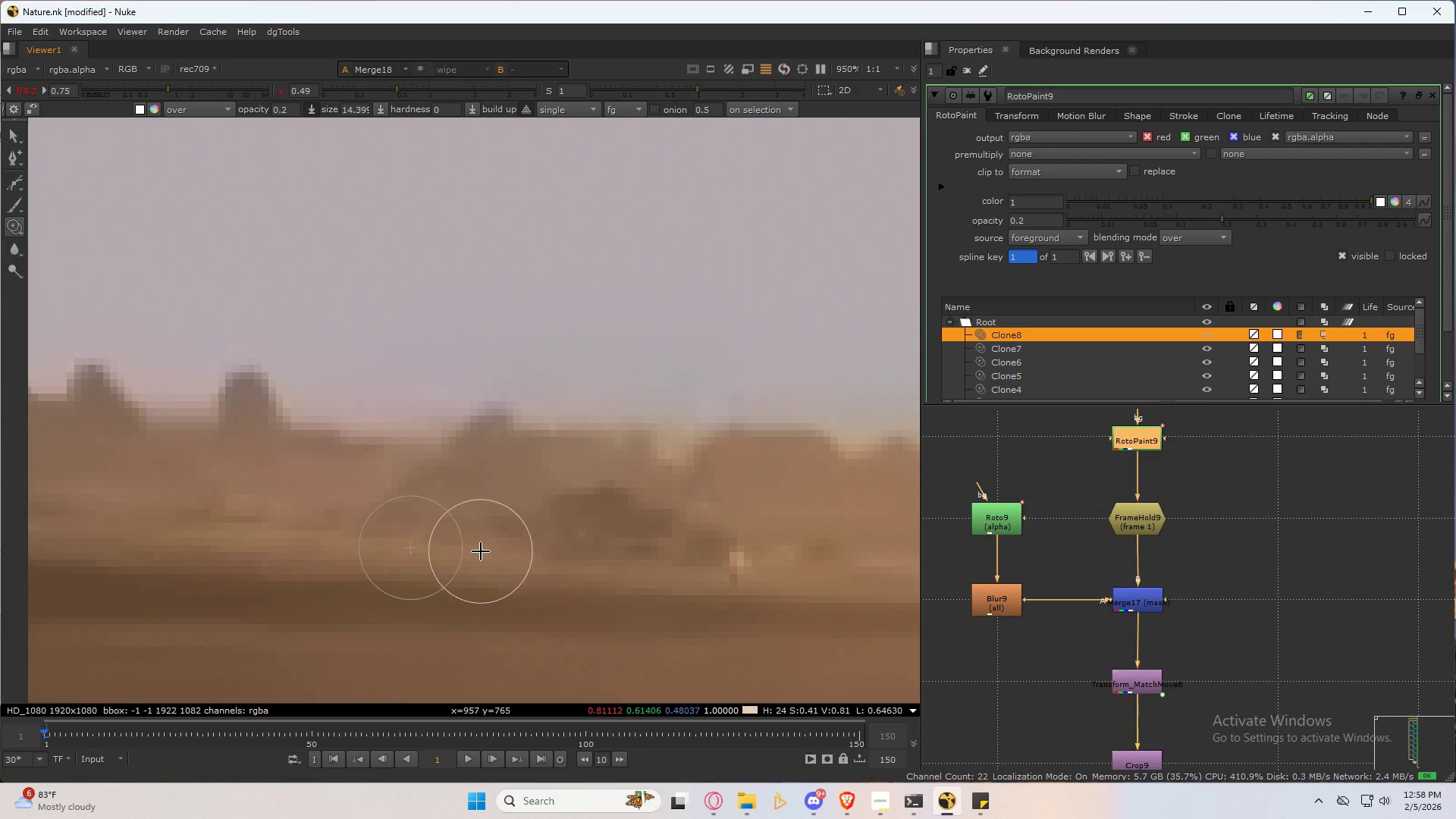 
left_click_drag(start_coordinate=[485, 545], to_coordinate=[554, 548])
 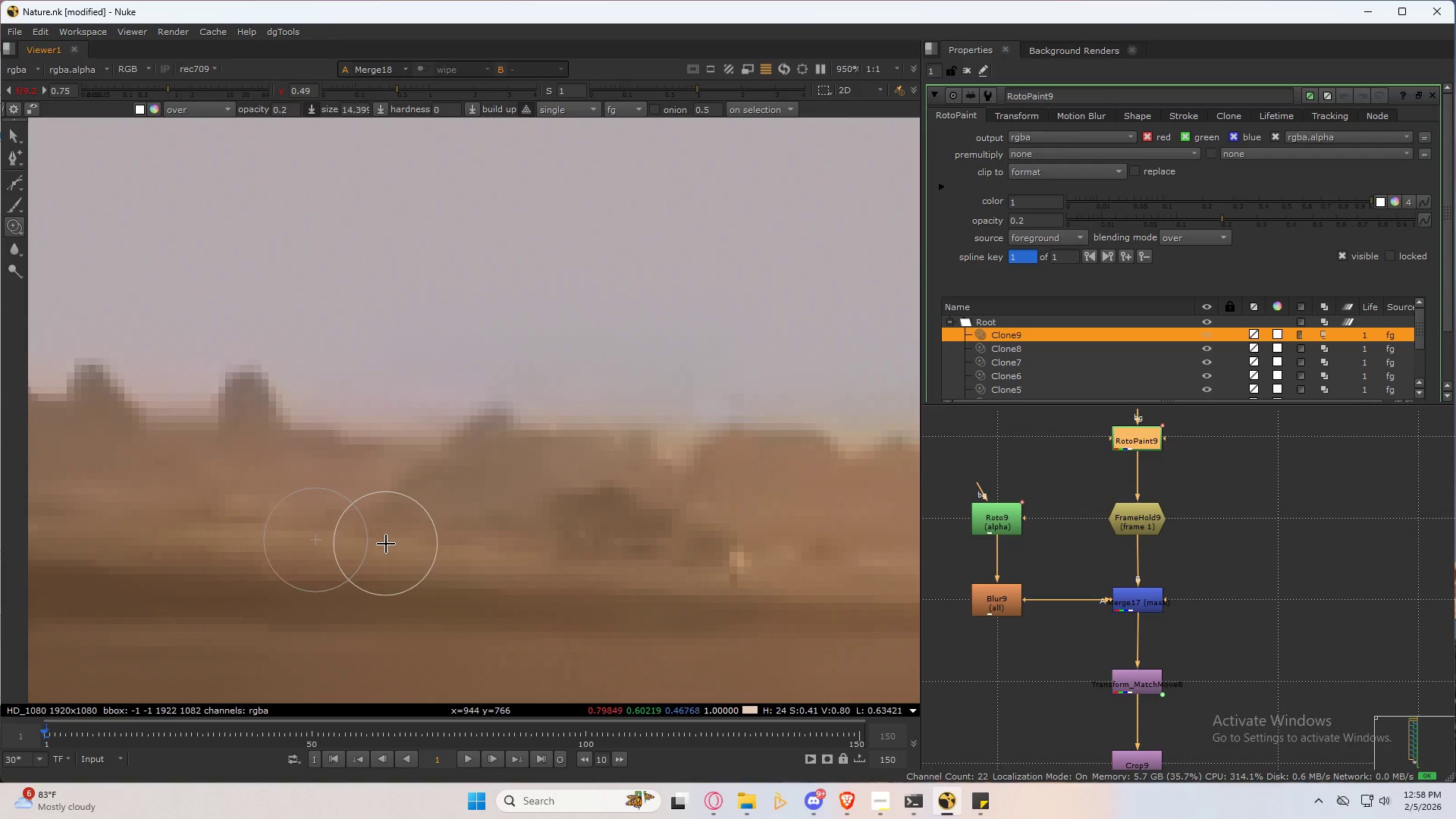 
hold_key(key=ControlLeft, duration=0.5)
 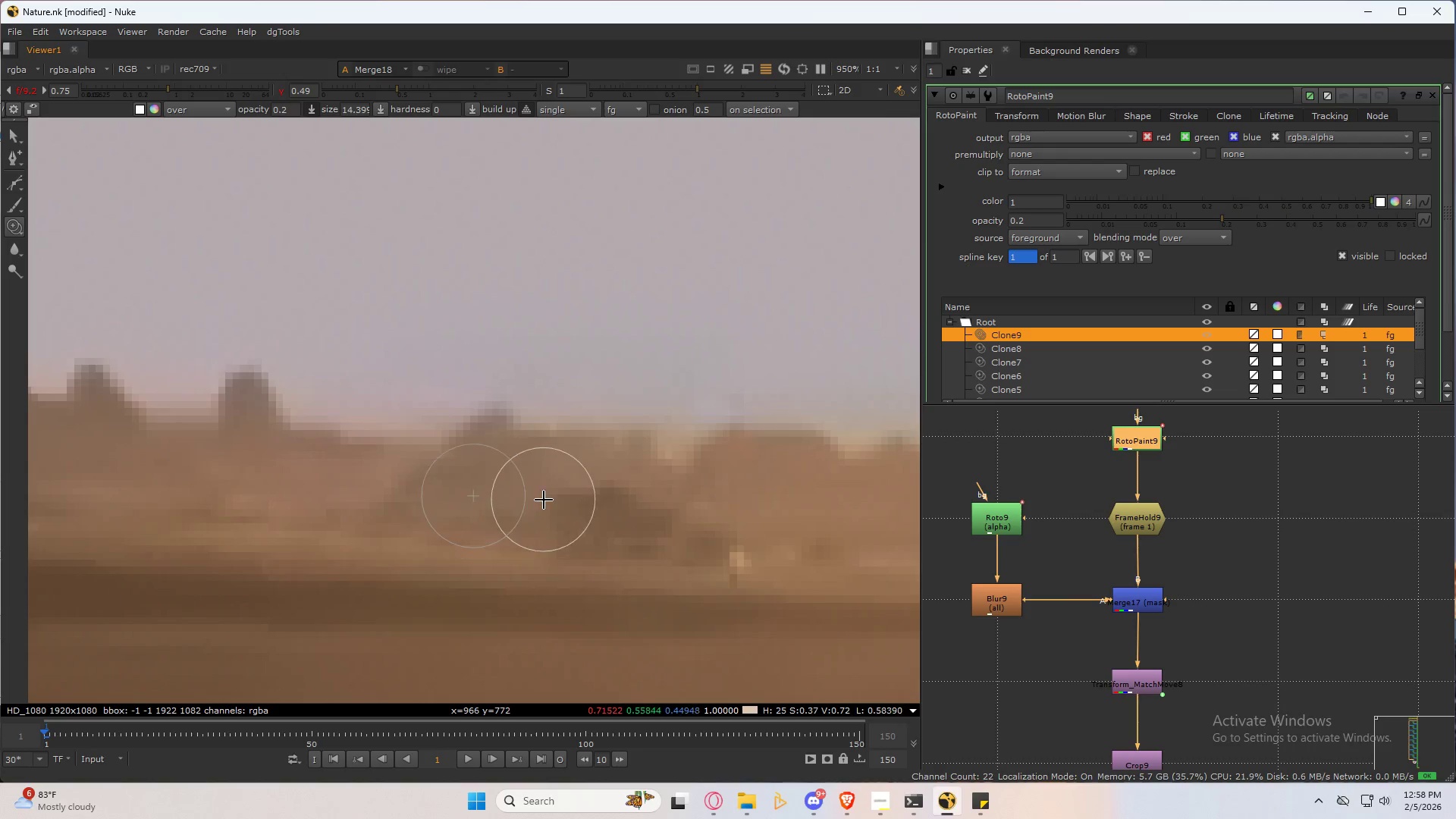 
hold_key(key=ControlLeft, duration=0.78)
left_click_drag(start_coordinate=[554, 486], to_coordinate=[435, 528])
 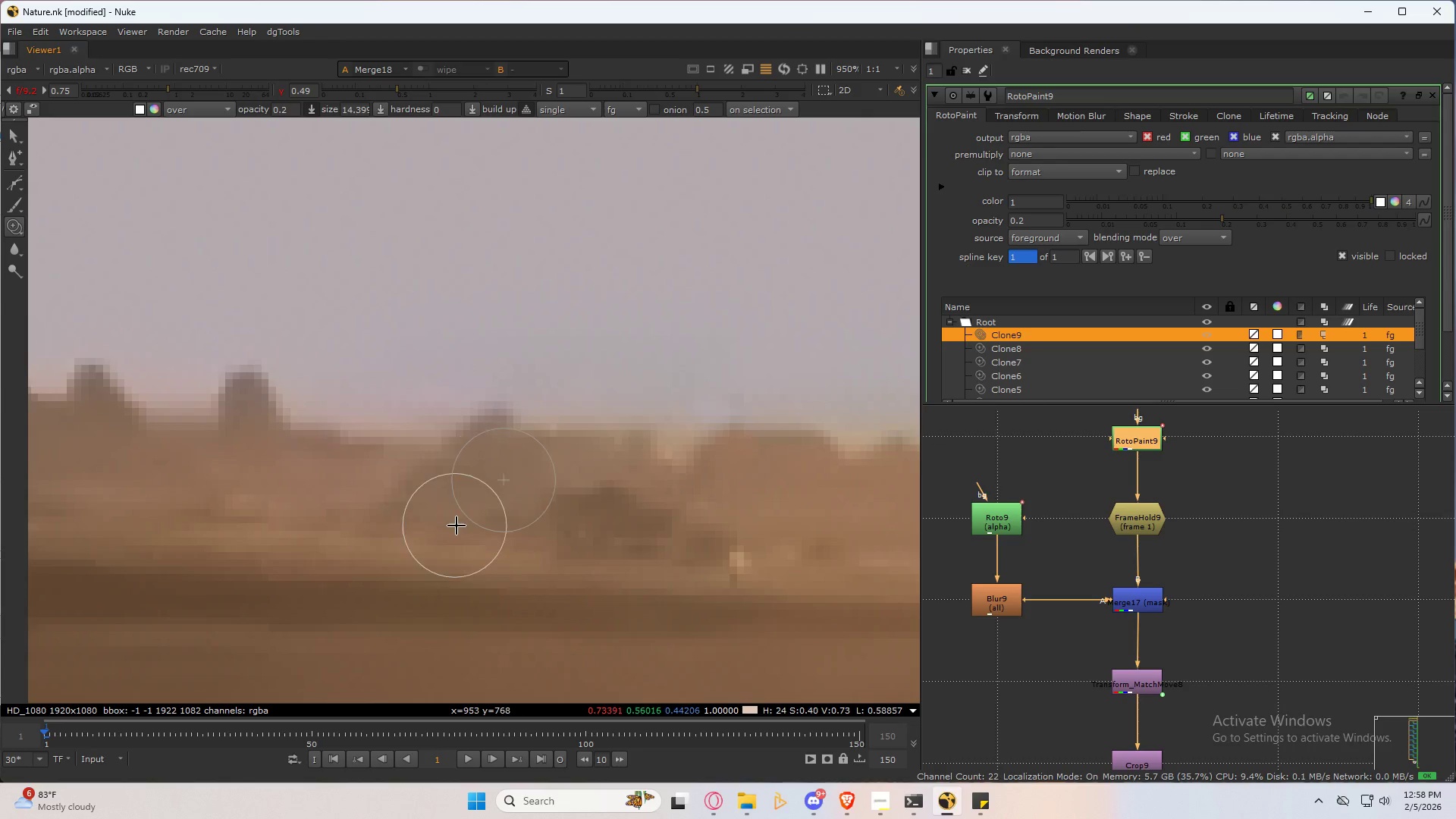 
left_click_drag(start_coordinate=[457, 526], to_coordinate=[400, 531])
 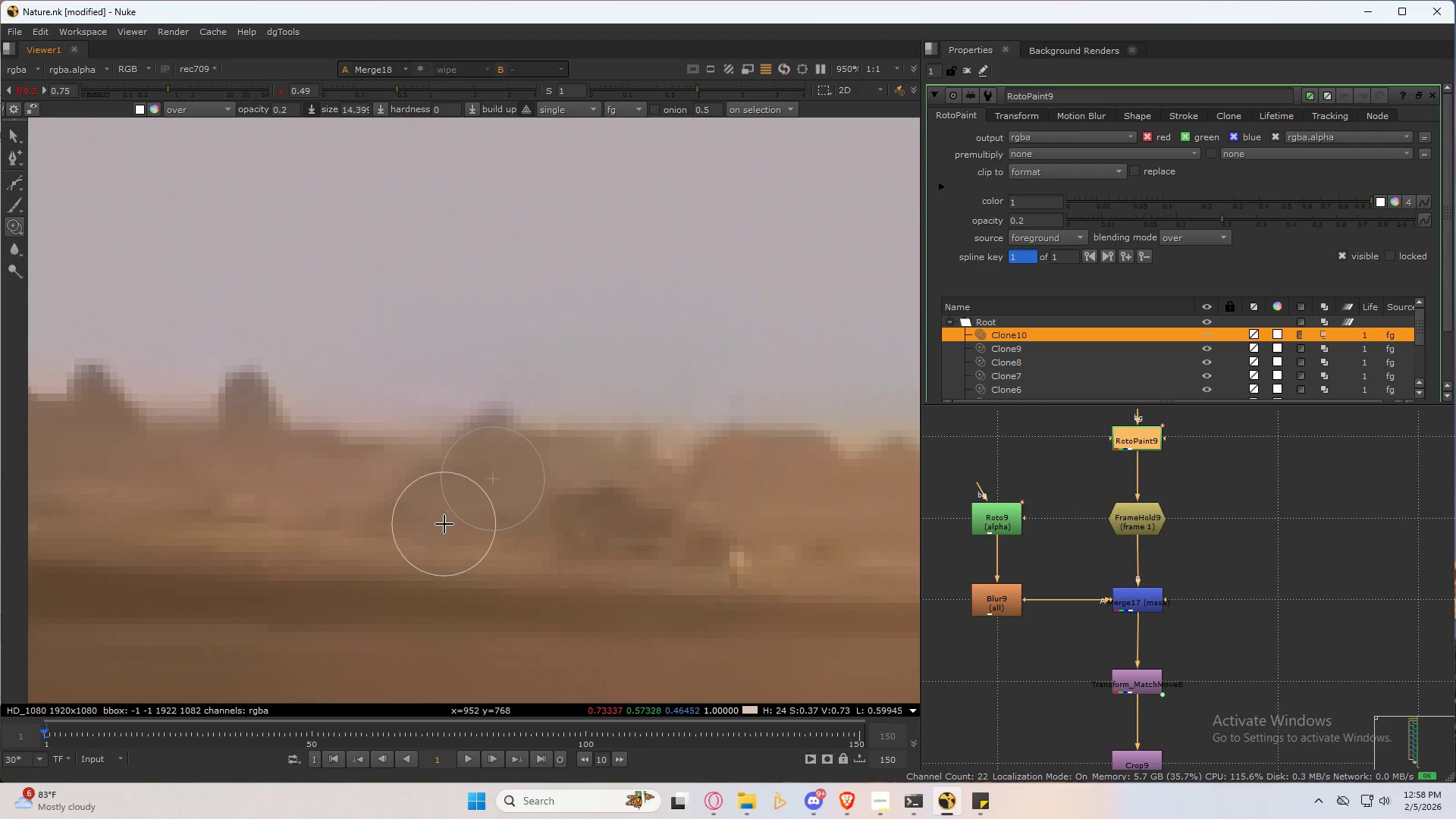 
hold_key(key=ControlLeft, duration=0.45)
left_click_drag(start_coordinate=[438, 525], to_coordinate=[472, 525])
 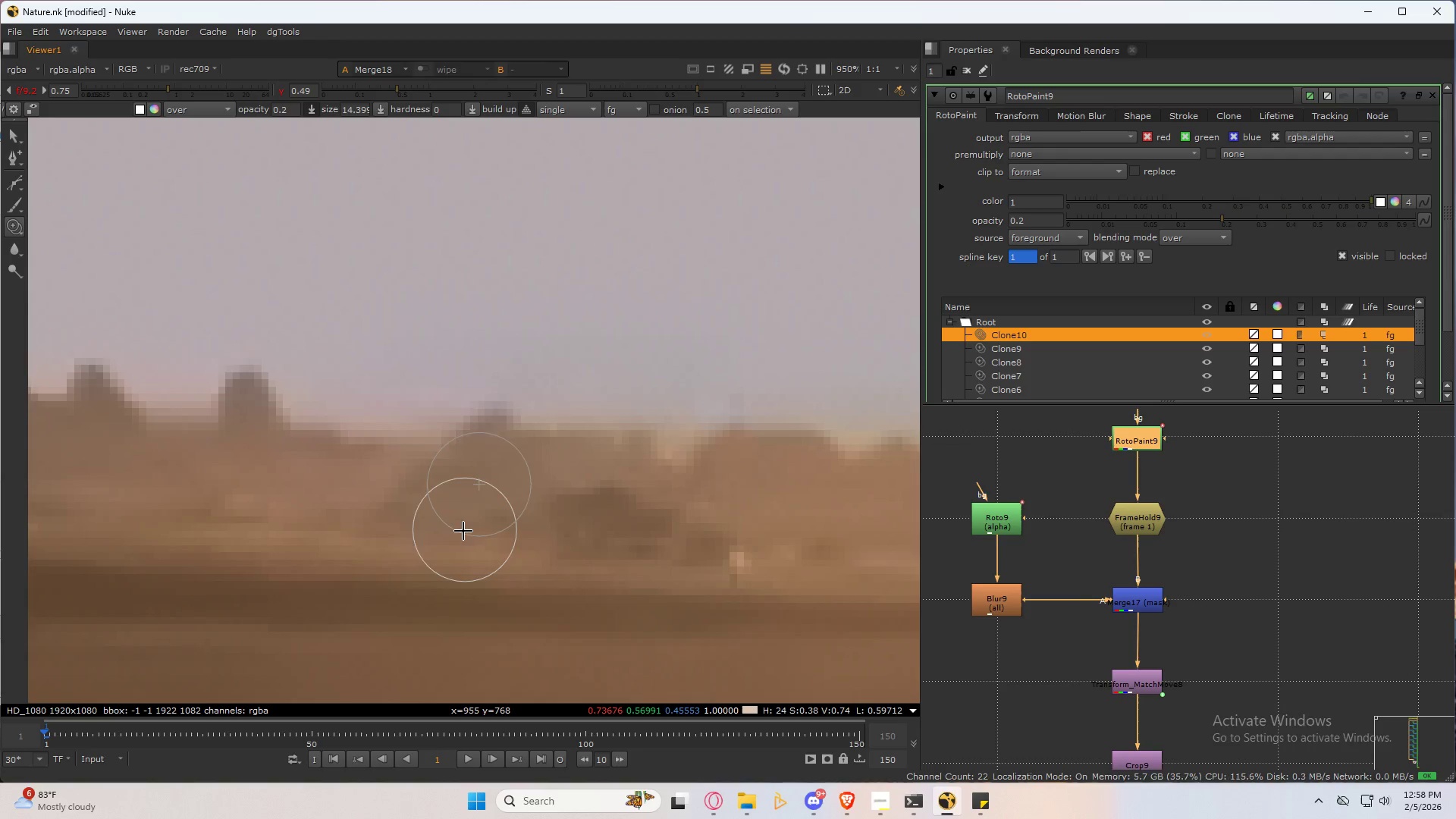 
left_click_drag(start_coordinate=[463, 532], to_coordinate=[555, 516])
 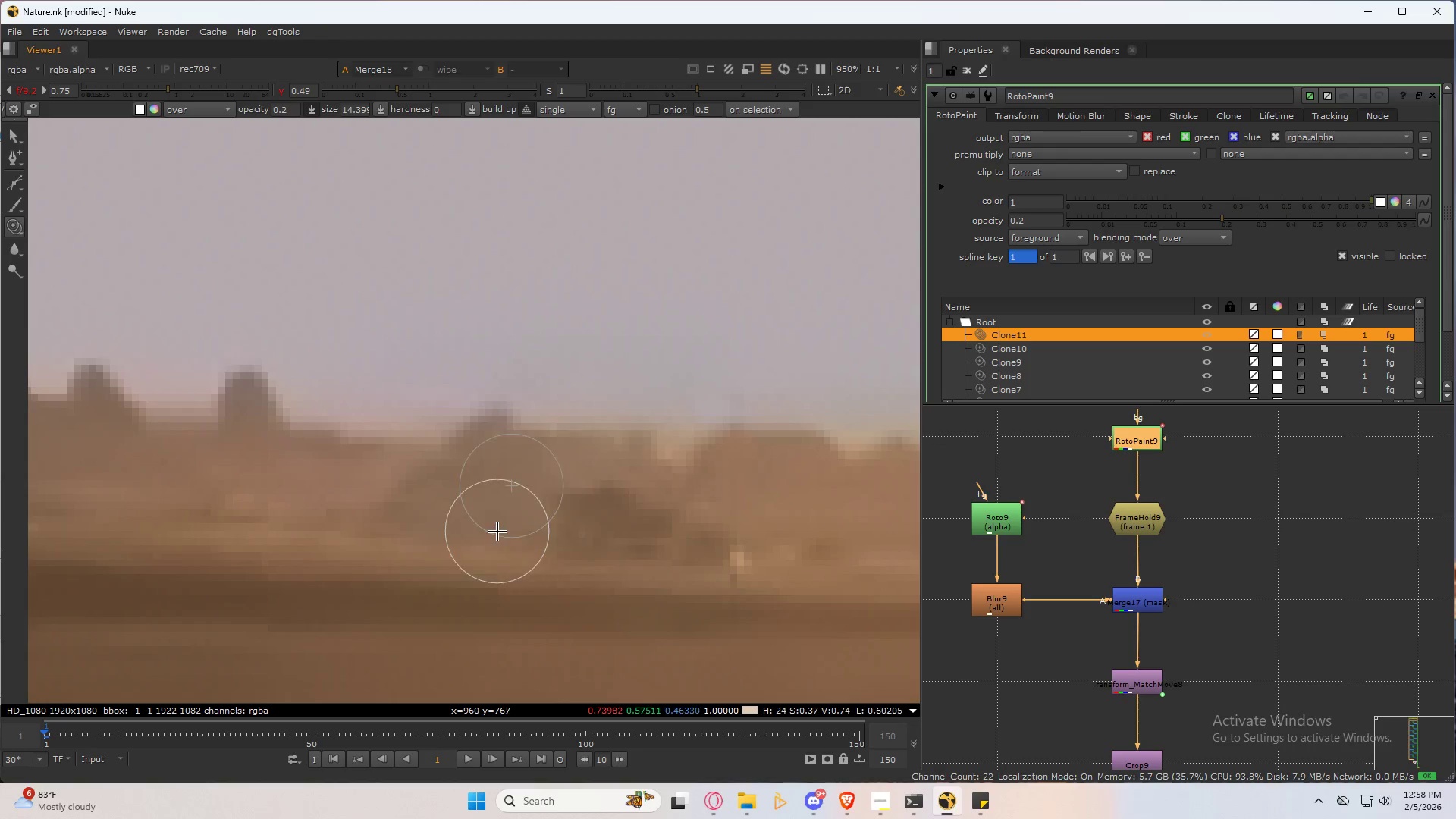 
hold_key(key=ControlLeft, duration=1.5)
left_click_drag(start_coordinate=[523, 521], to_coordinate=[541, 518])
 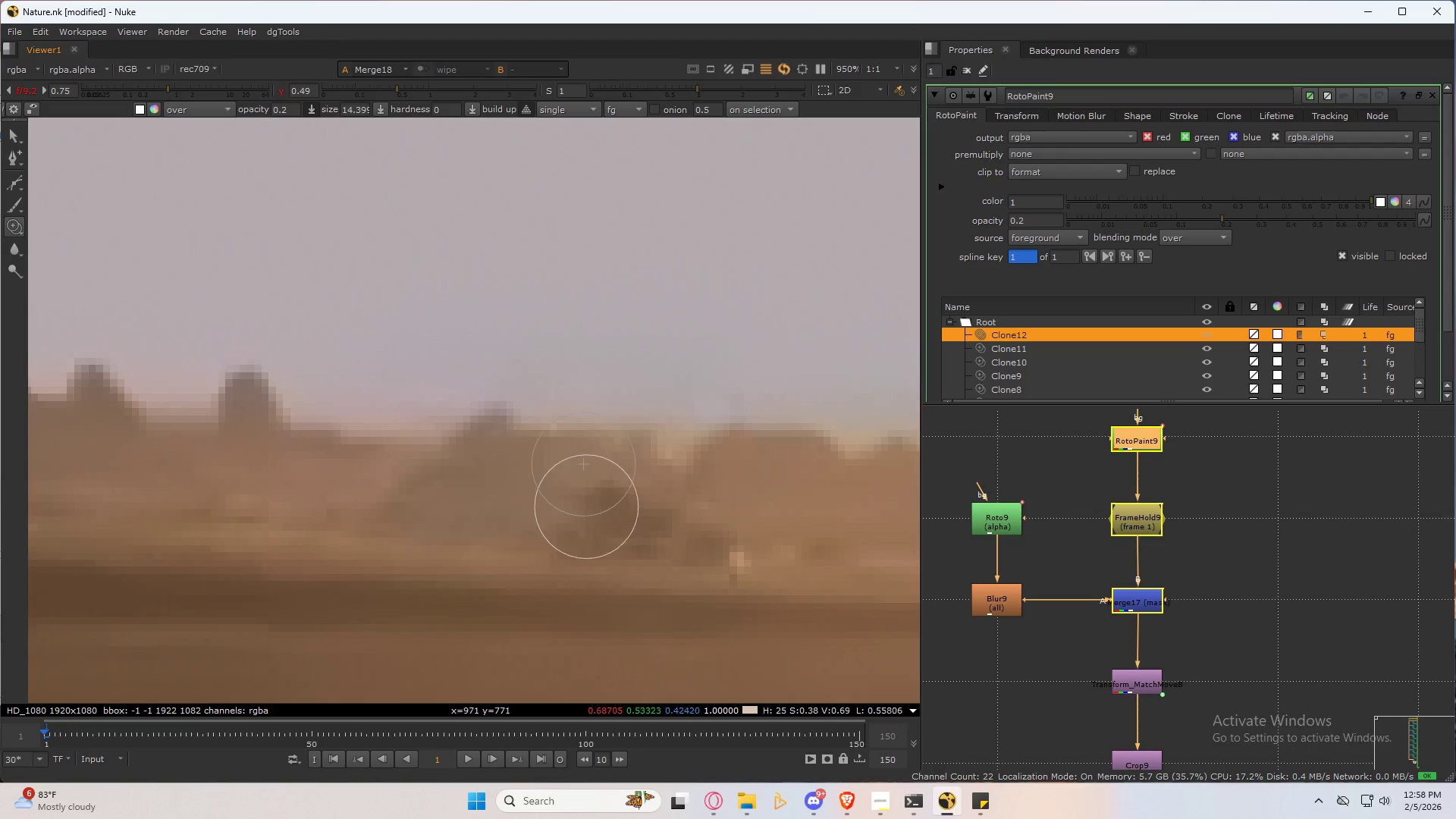 
hold_key(key=ControlLeft, duration=0.36)
 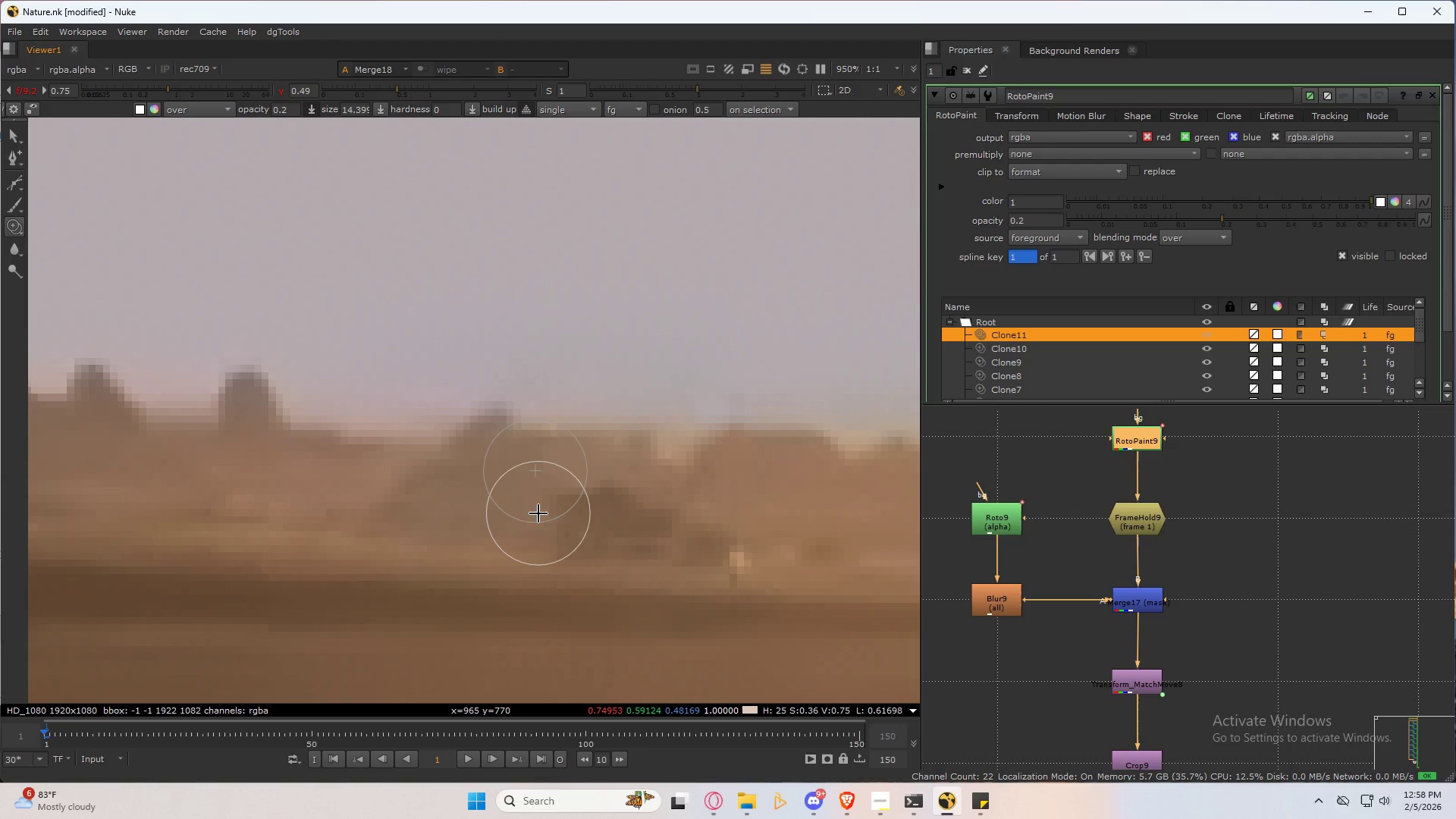 
left_click_drag(start_coordinate=[537, 510], to_coordinate=[586, 505])
 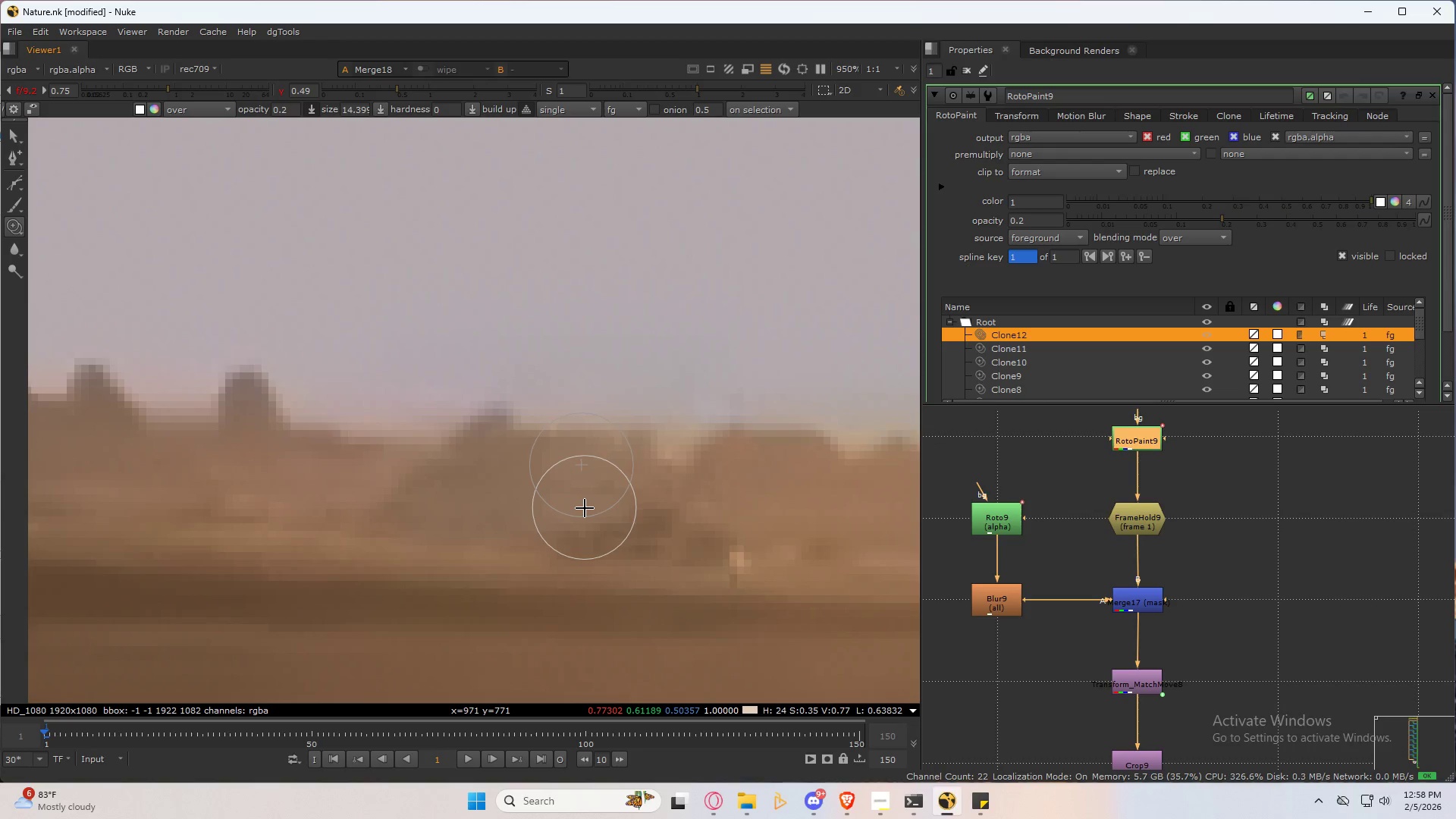 
hold_key(key=ControlLeft, duration=0.56)
left_click_drag(start_coordinate=[585, 508], to_coordinate=[591, 494])
 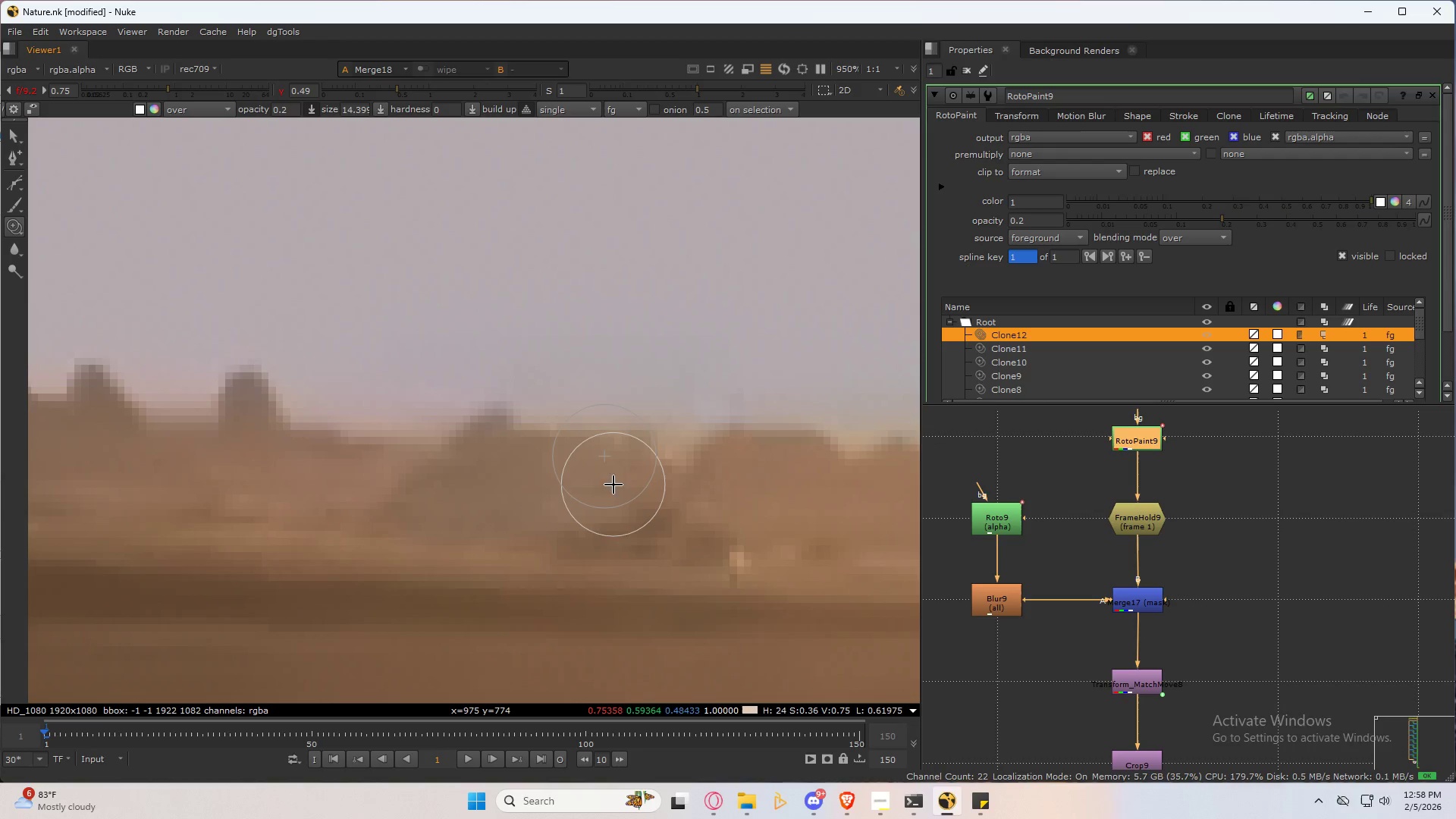 
left_click_drag(start_coordinate=[614, 483], to_coordinate=[622, 491])
 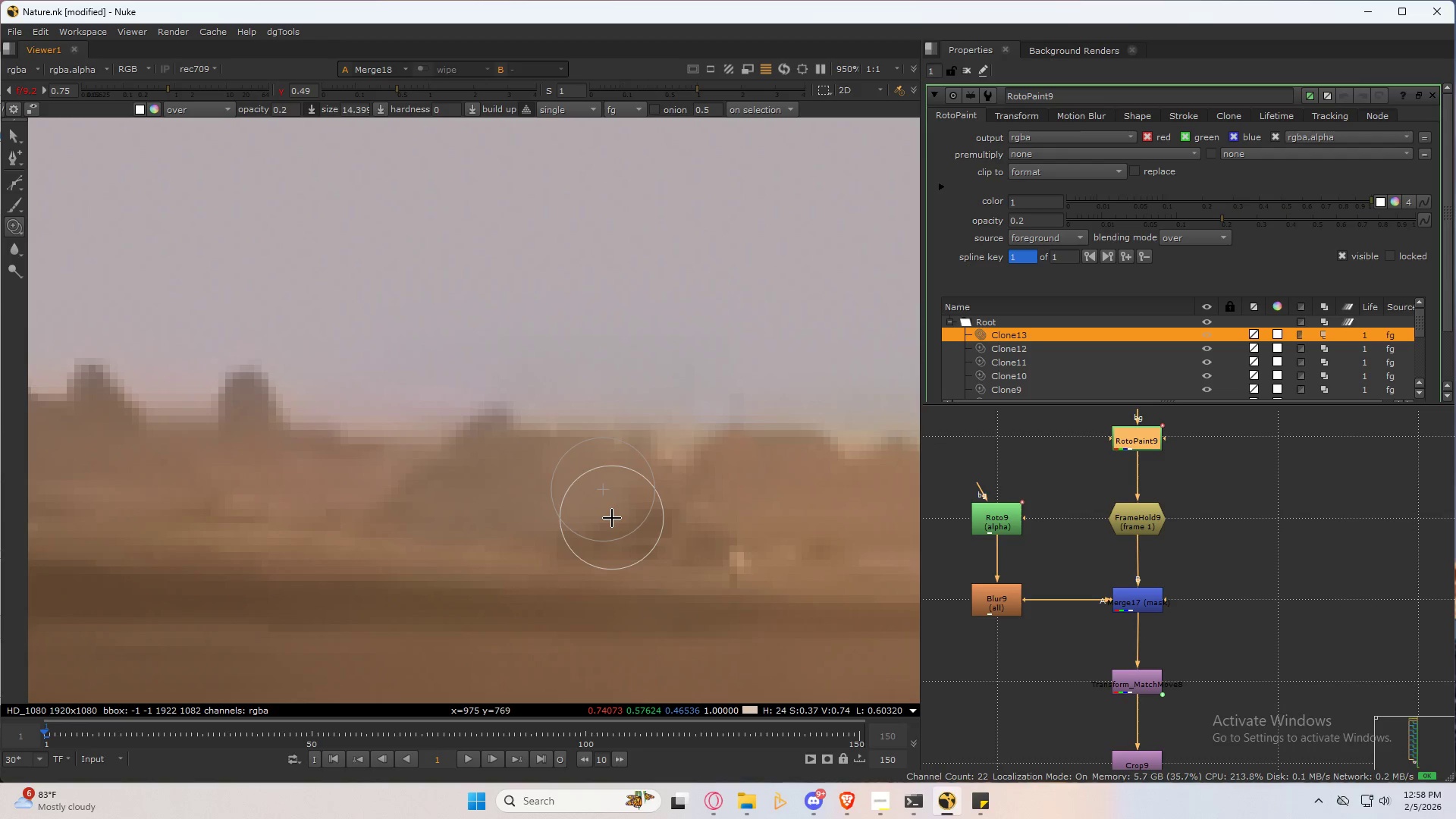 
left_click_drag(start_coordinate=[613, 510], to_coordinate=[626, 540])
 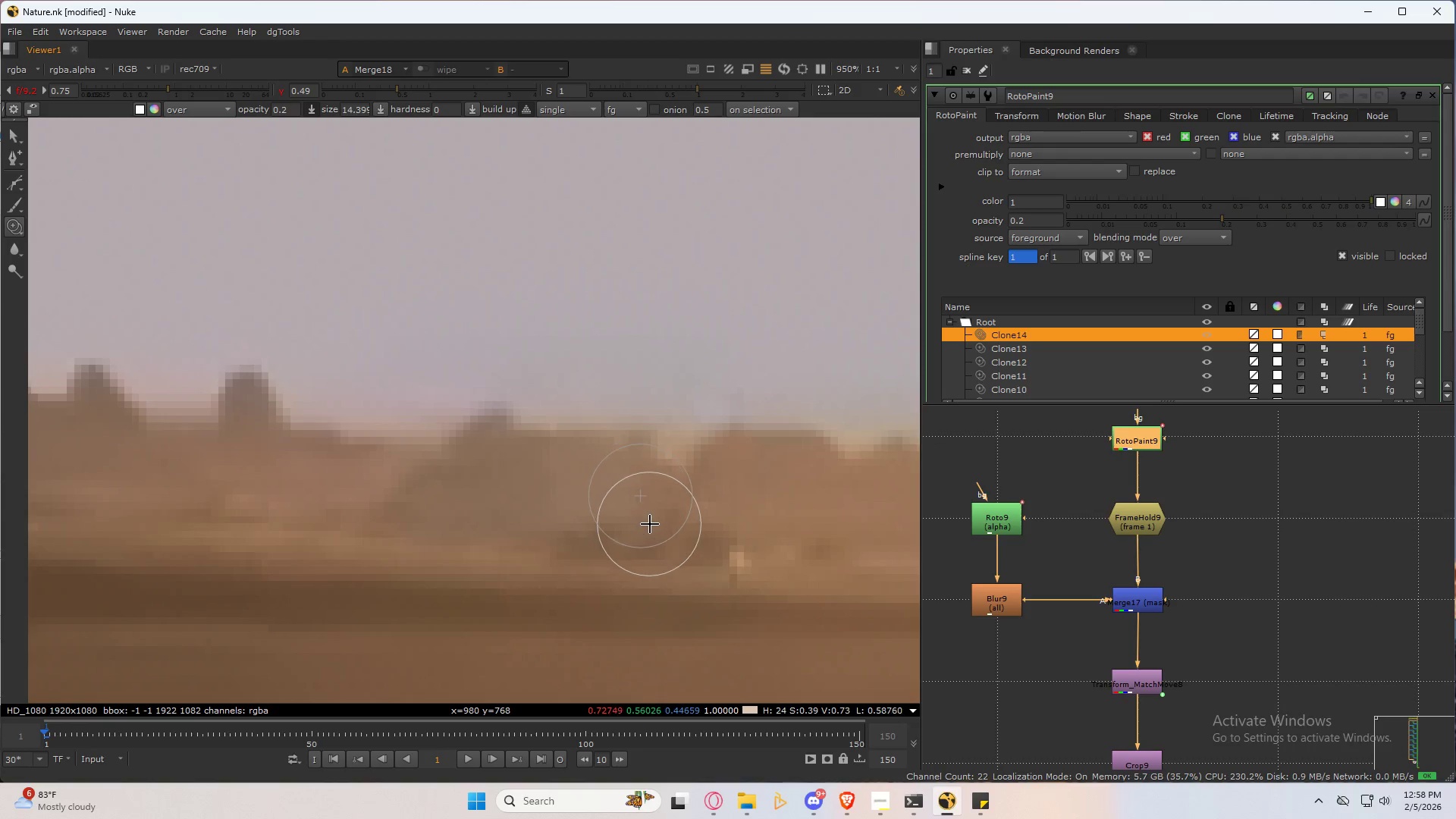 
left_click_drag(start_coordinate=[650, 524], to_coordinate=[500, 531])
 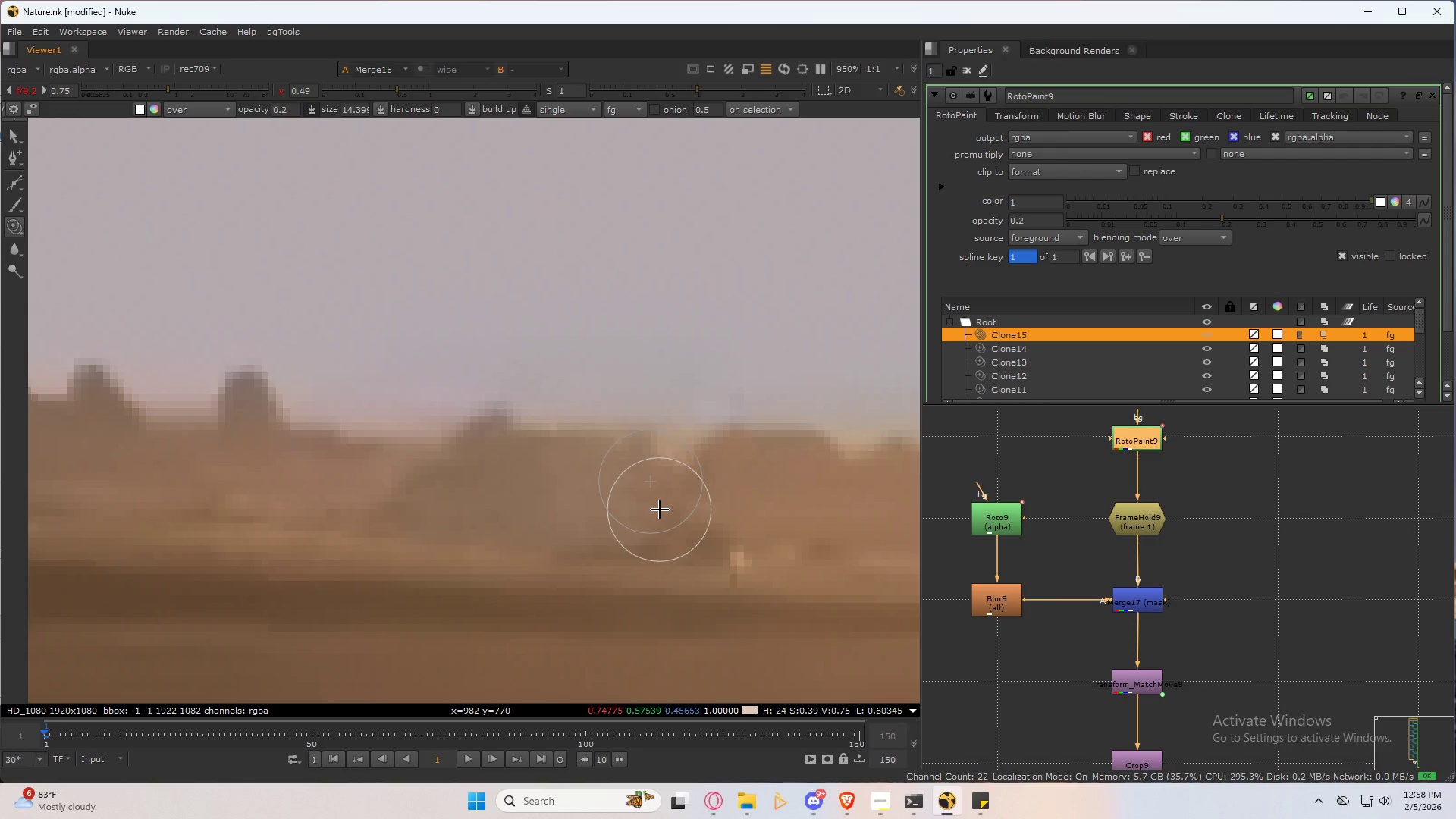 
left_click_drag(start_coordinate=[665, 515], to_coordinate=[635, 529])
 